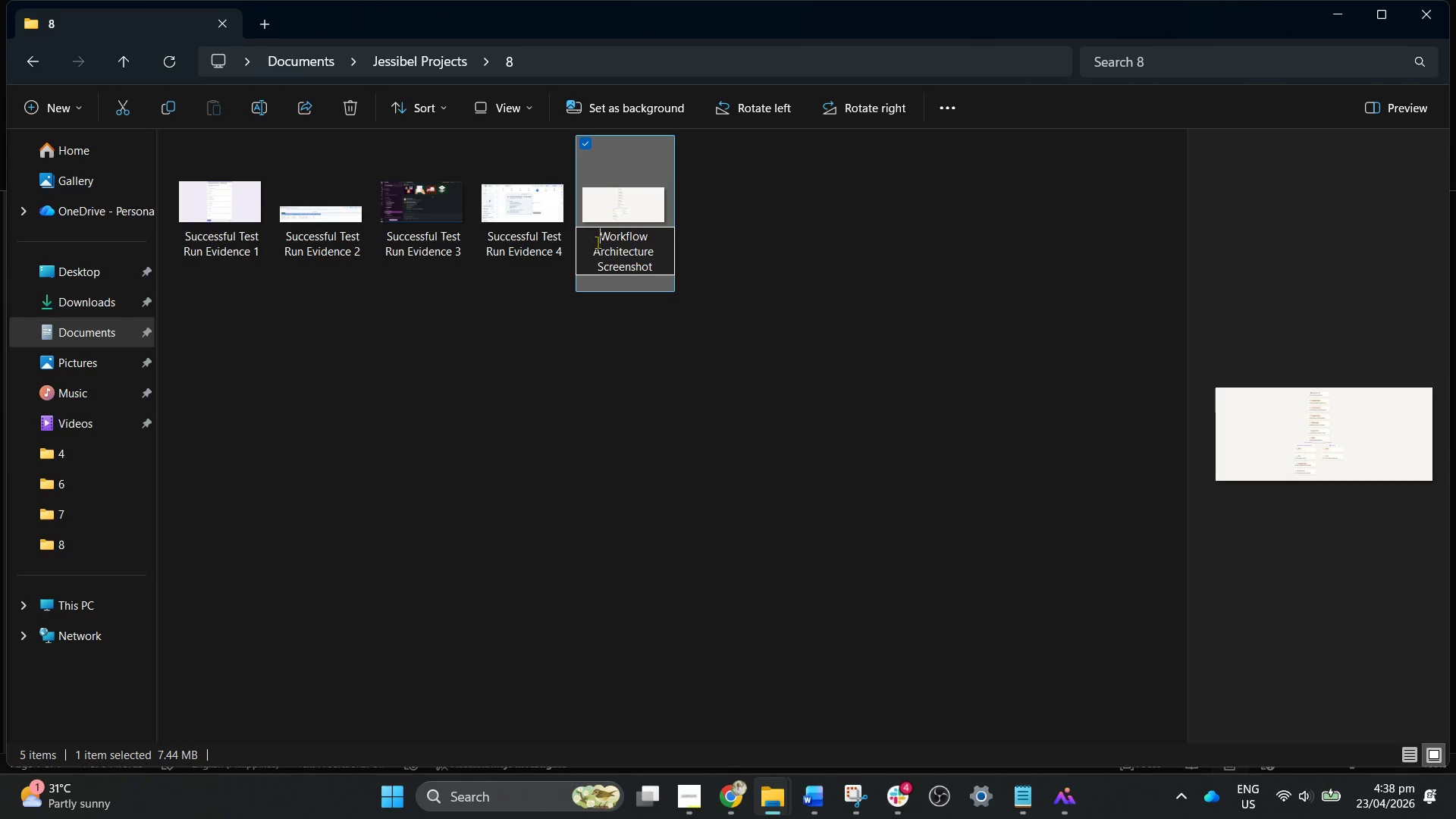 
key(Backspace)
 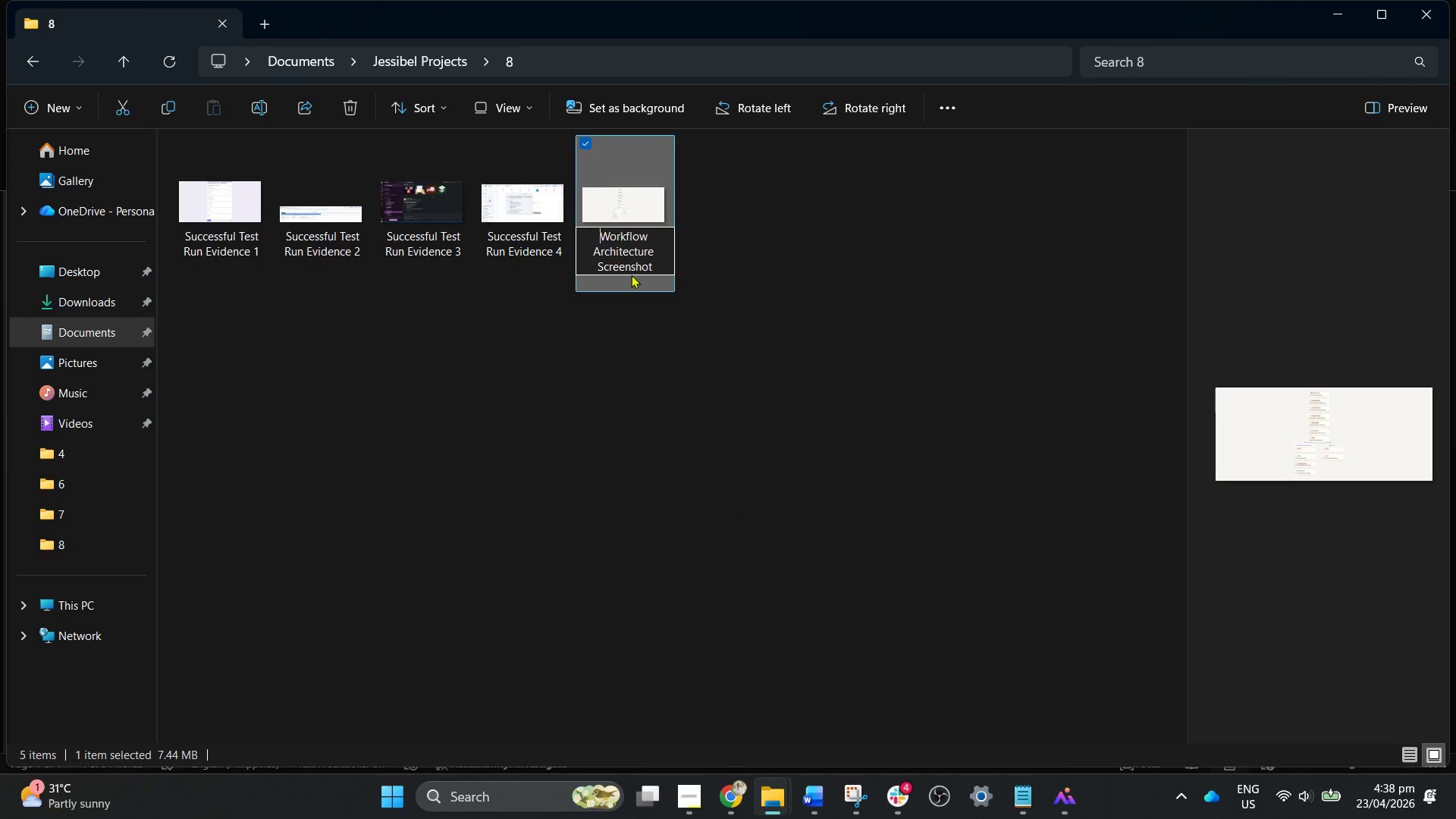 
key(Backspace)
 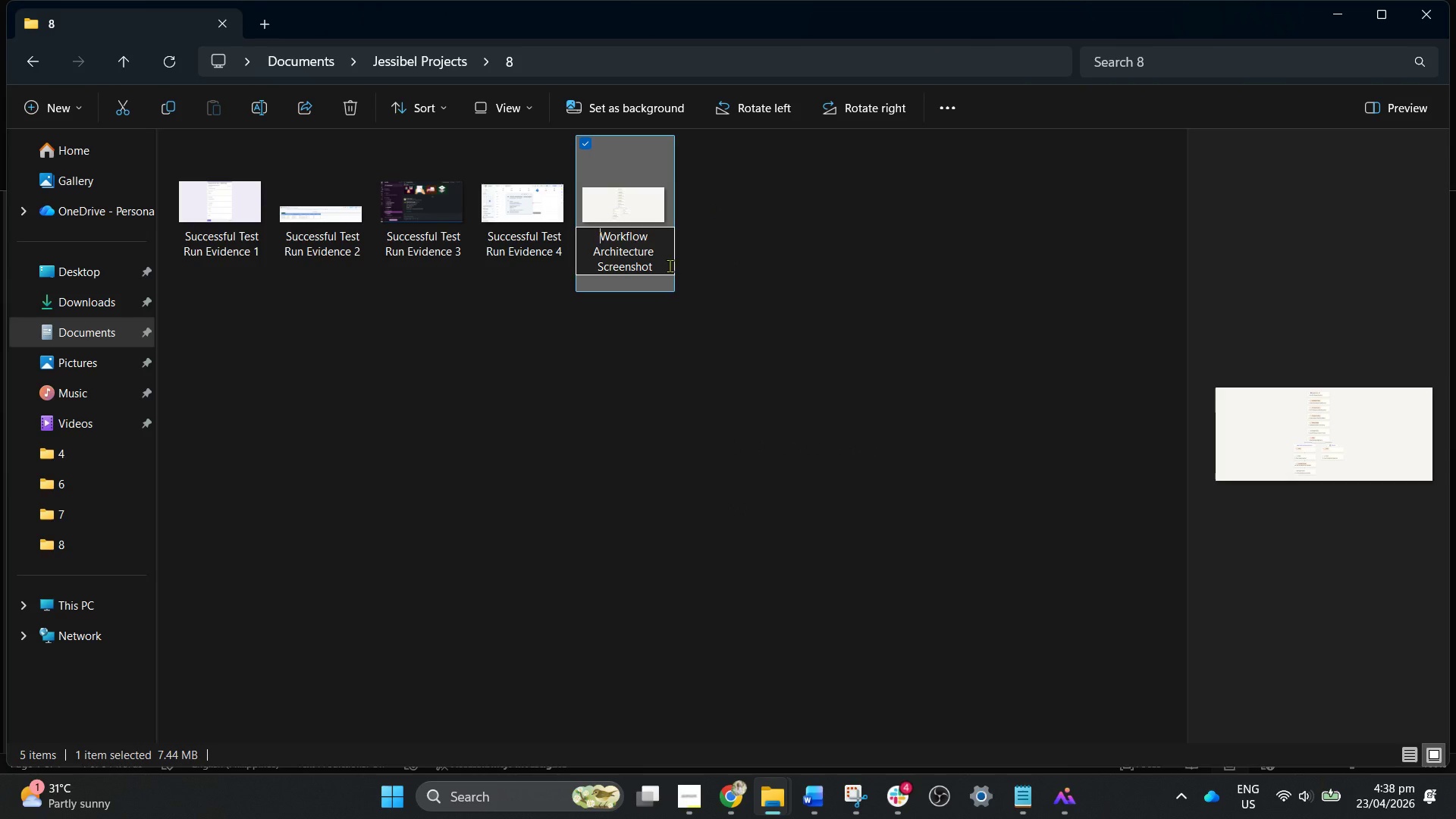 
left_click([658, 245])
 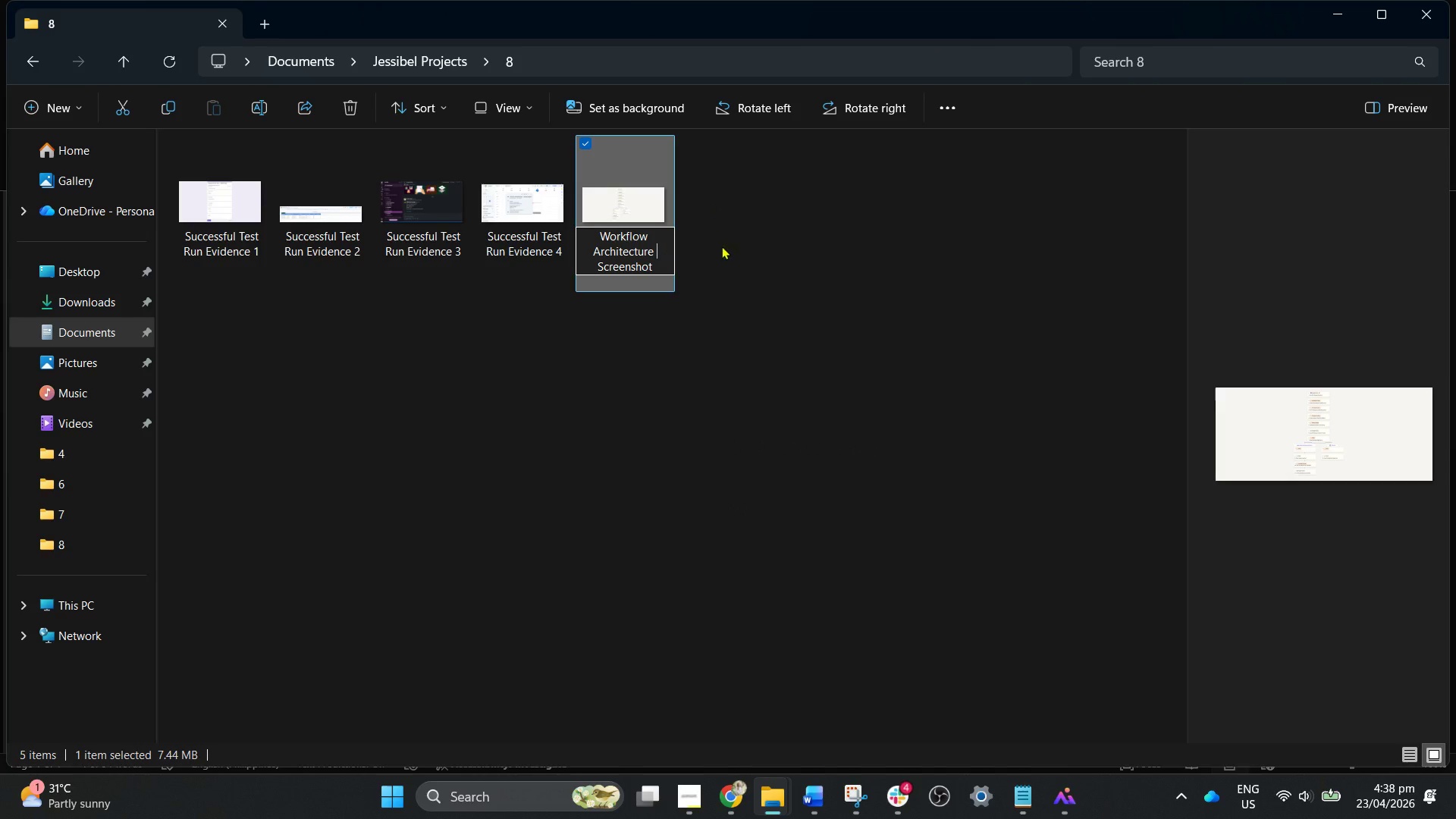 
left_click([730, 245])
 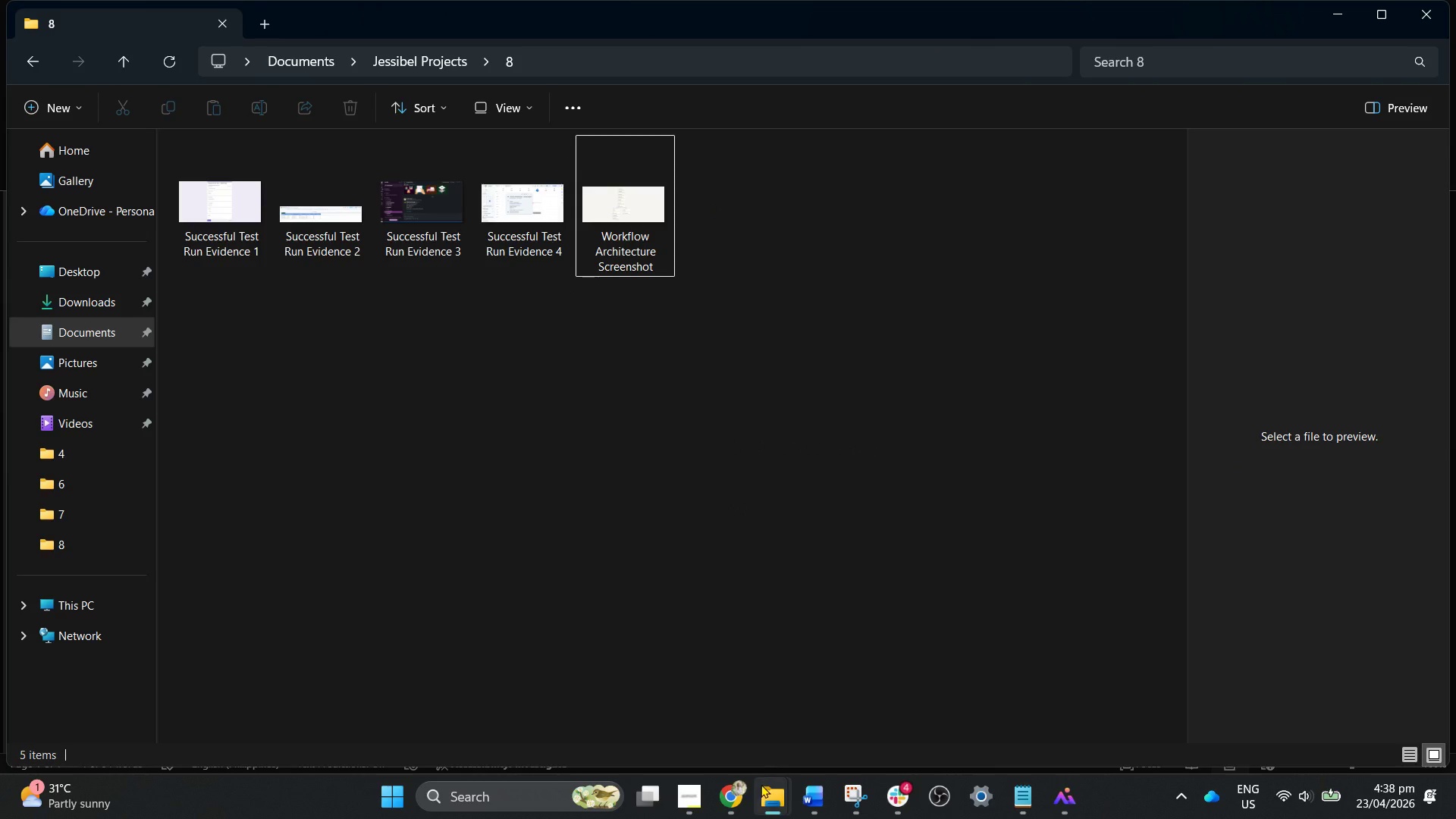 
left_click([732, 791])
 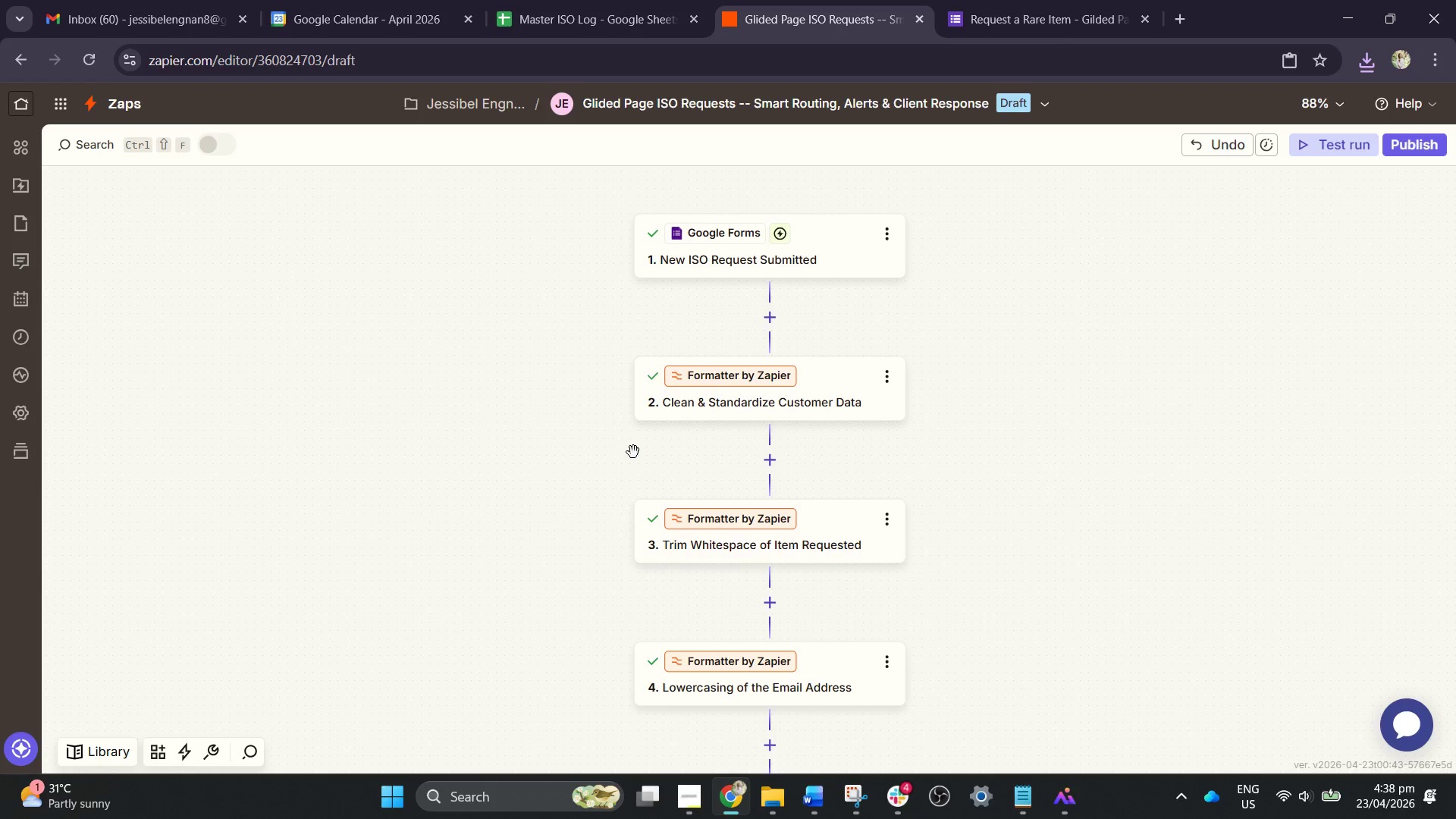 
key(Shift+ShiftLeft)
 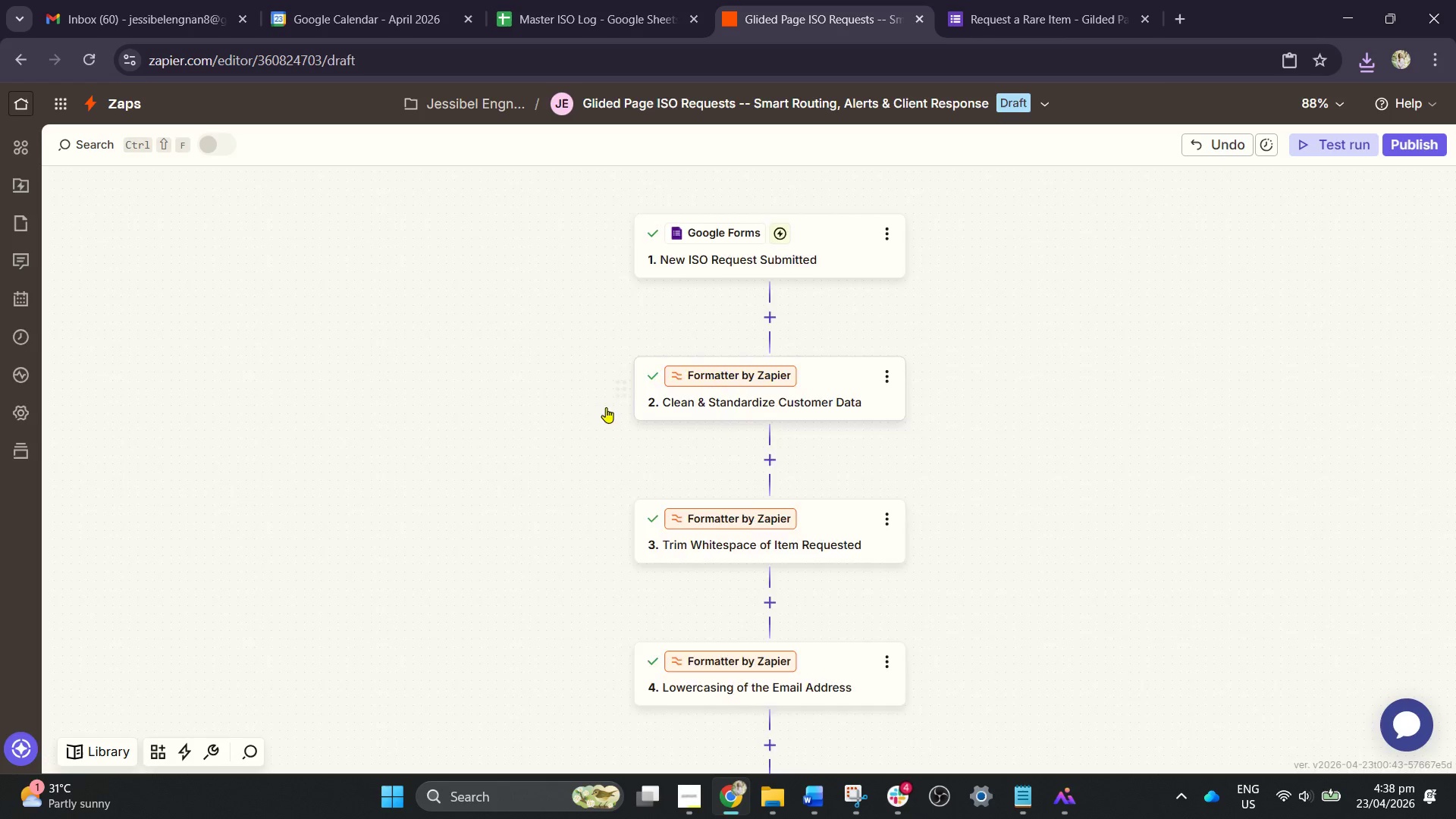 
hold_key(key=ControlLeft, duration=2.41)
scroll: coordinate [667, 588], scroll_direction: down, amount: 8.0
 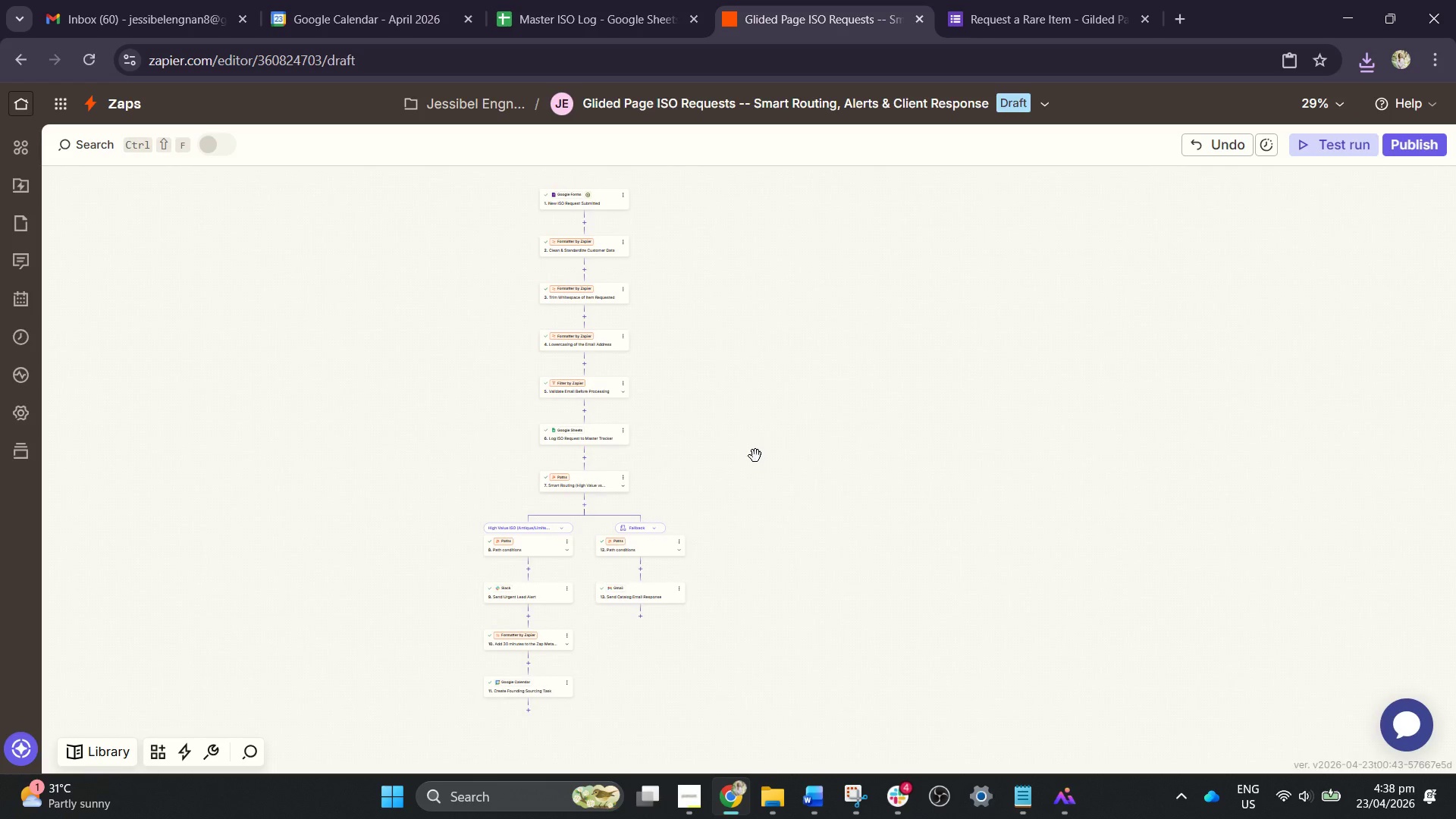 
left_click_drag(start_coordinate=[755, 458], to_coordinate=[753, 496])
 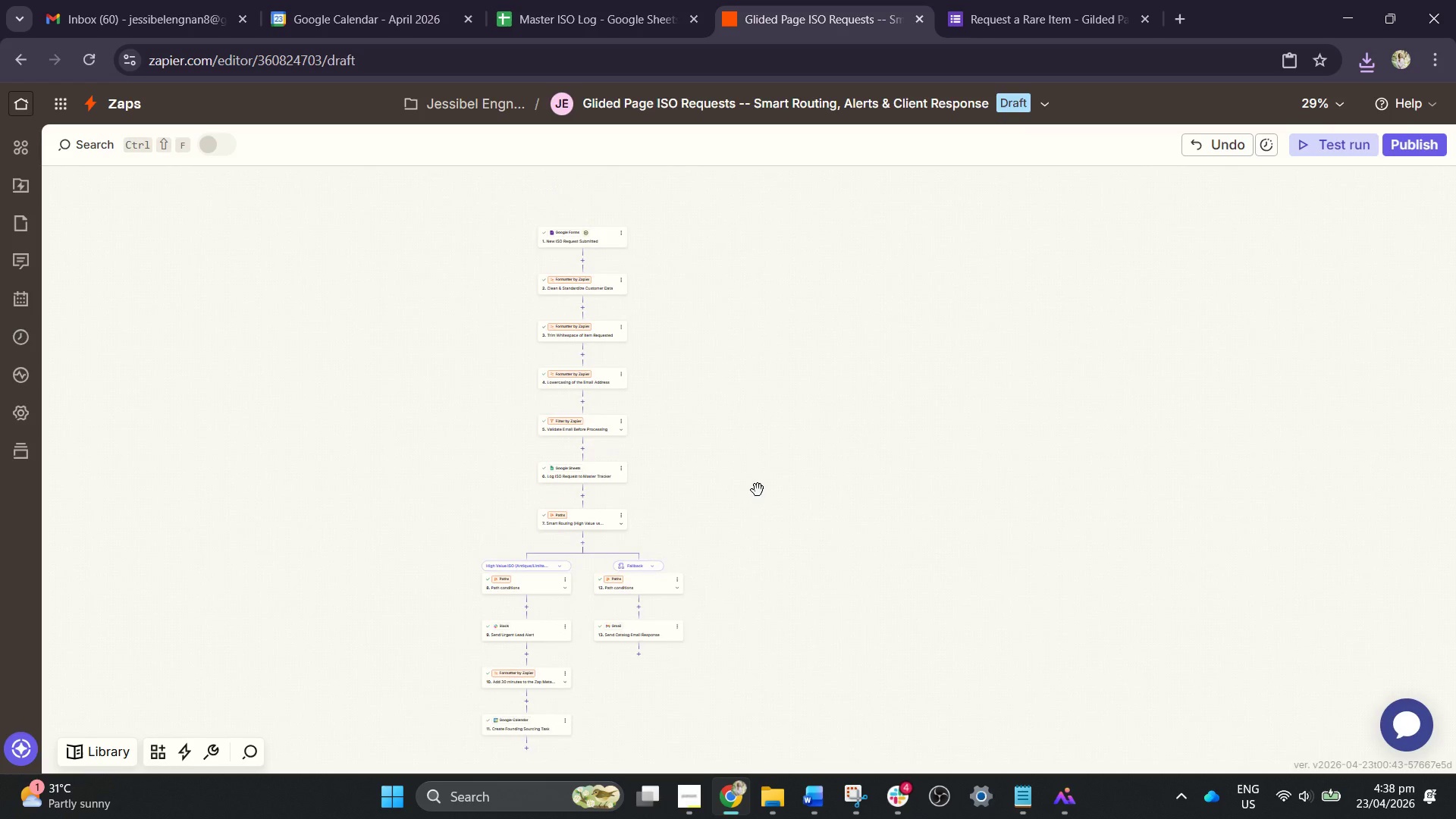 
hold_key(key=ControlLeft, duration=0.59)
 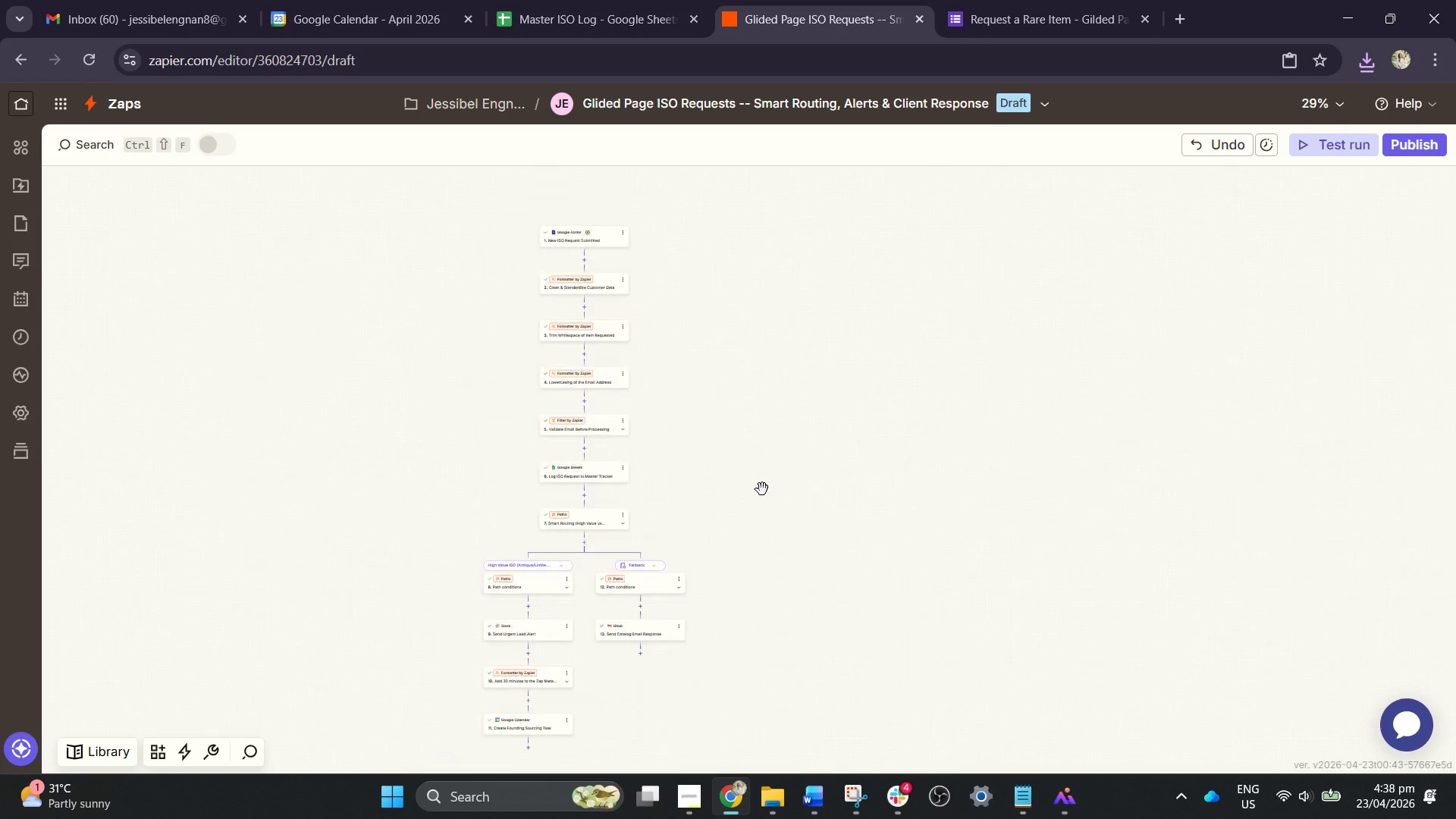 
left_click([770, 488])
 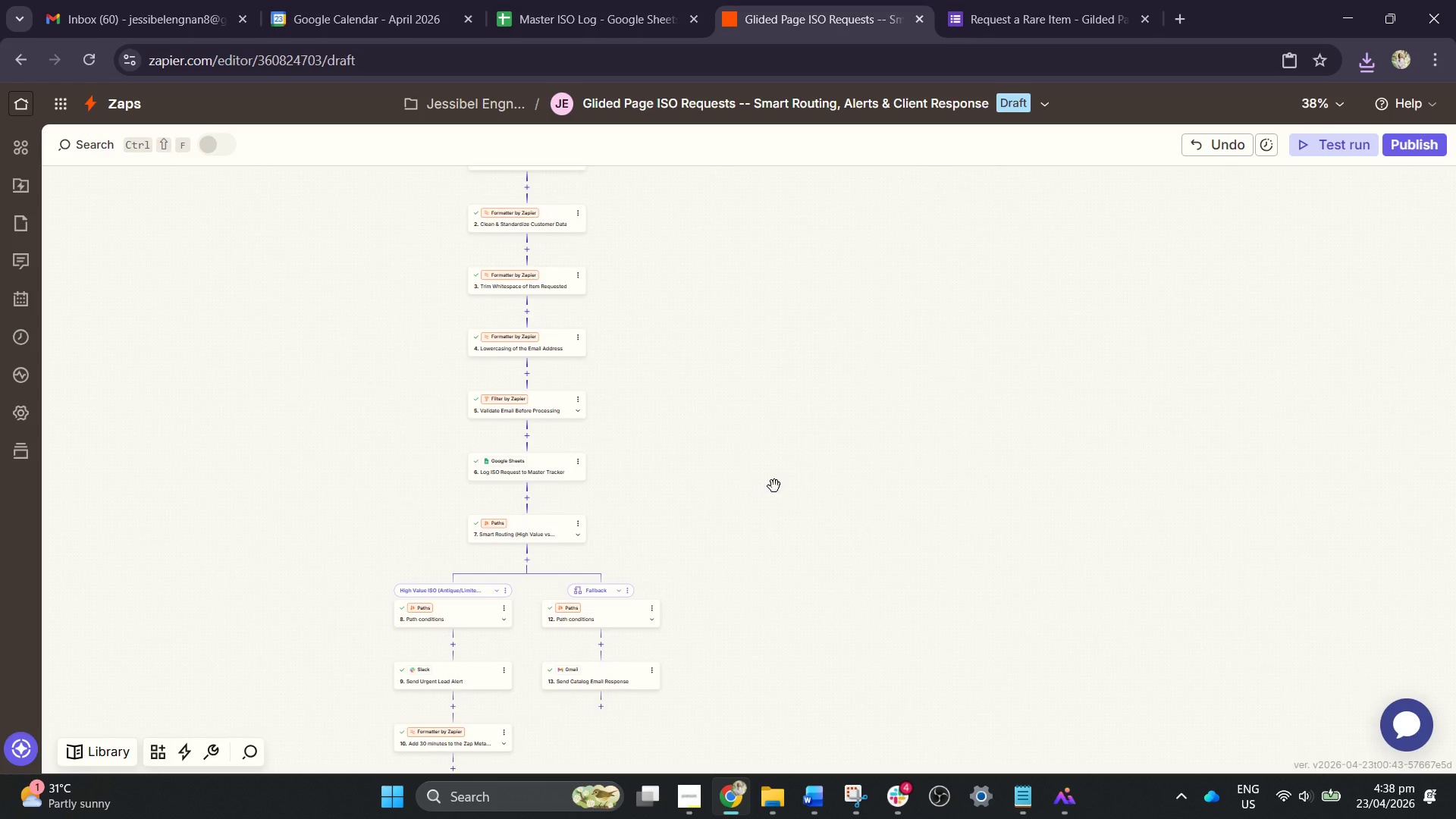 
hold_key(key=ControlLeft, duration=2.39)
 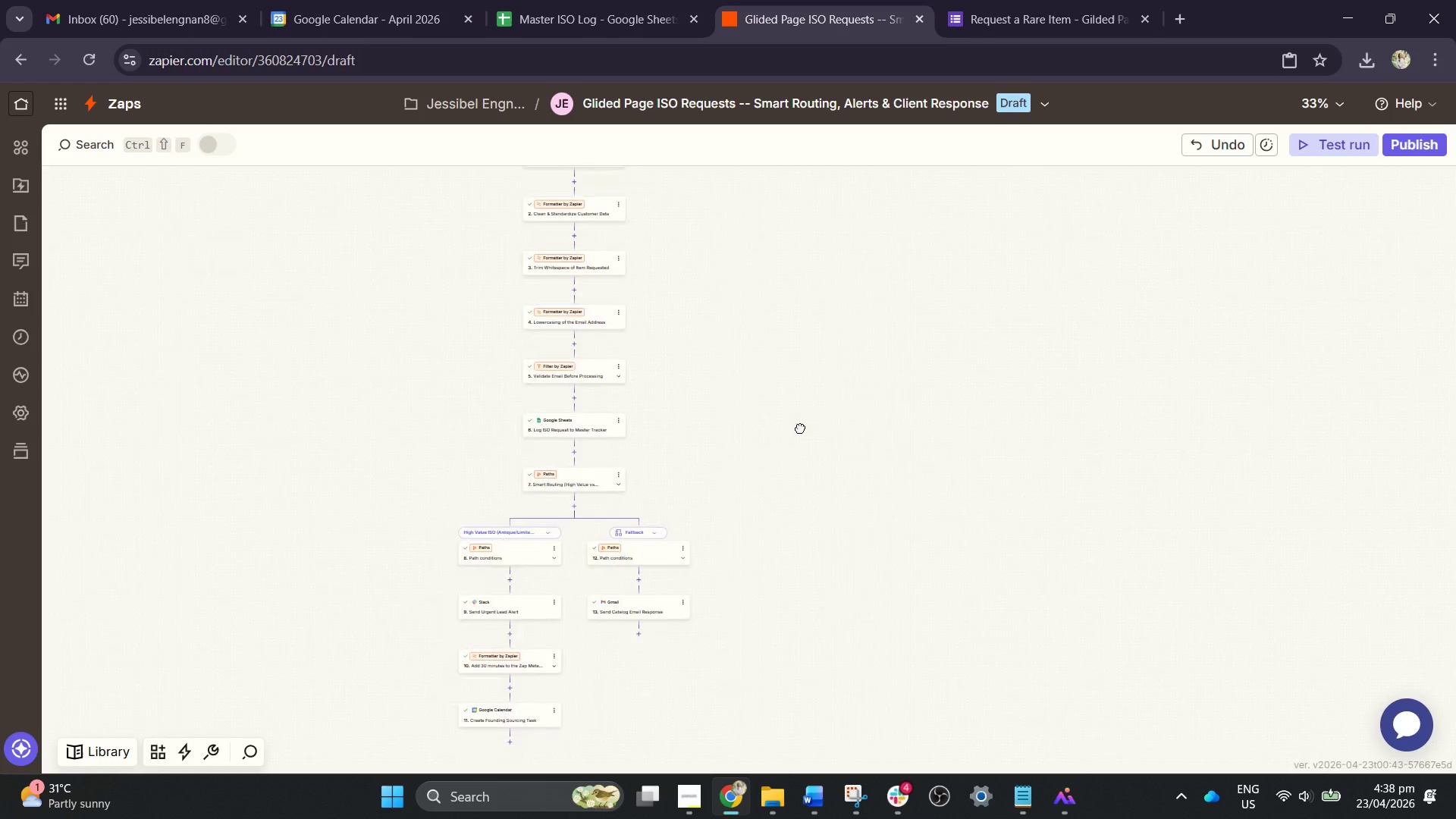 
scroll: coordinate [757, 490], scroll_direction: up, amount: 2.0
 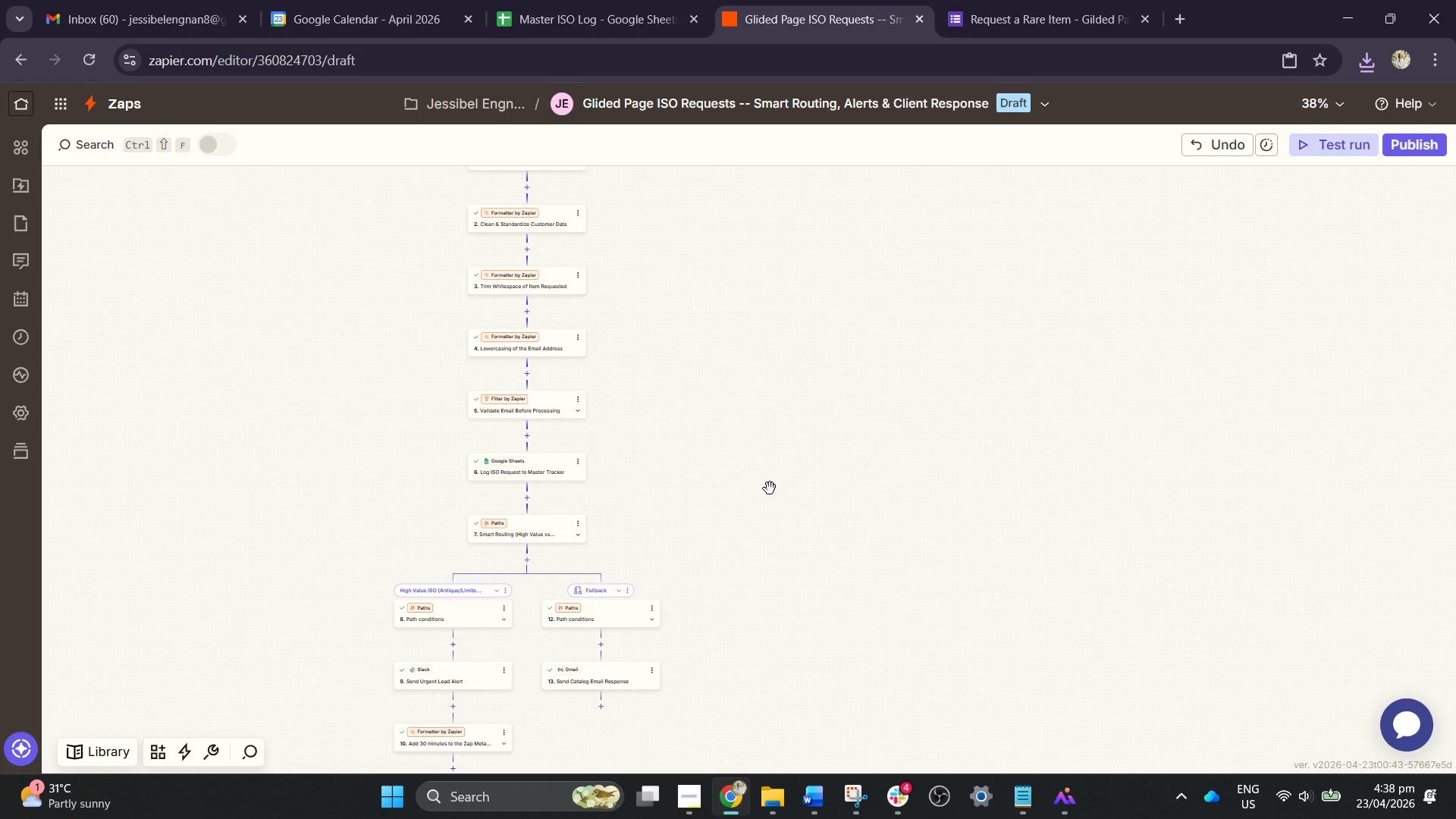 
left_click_drag(start_coordinate=[774, 496], to_coordinate=[786, 475])
 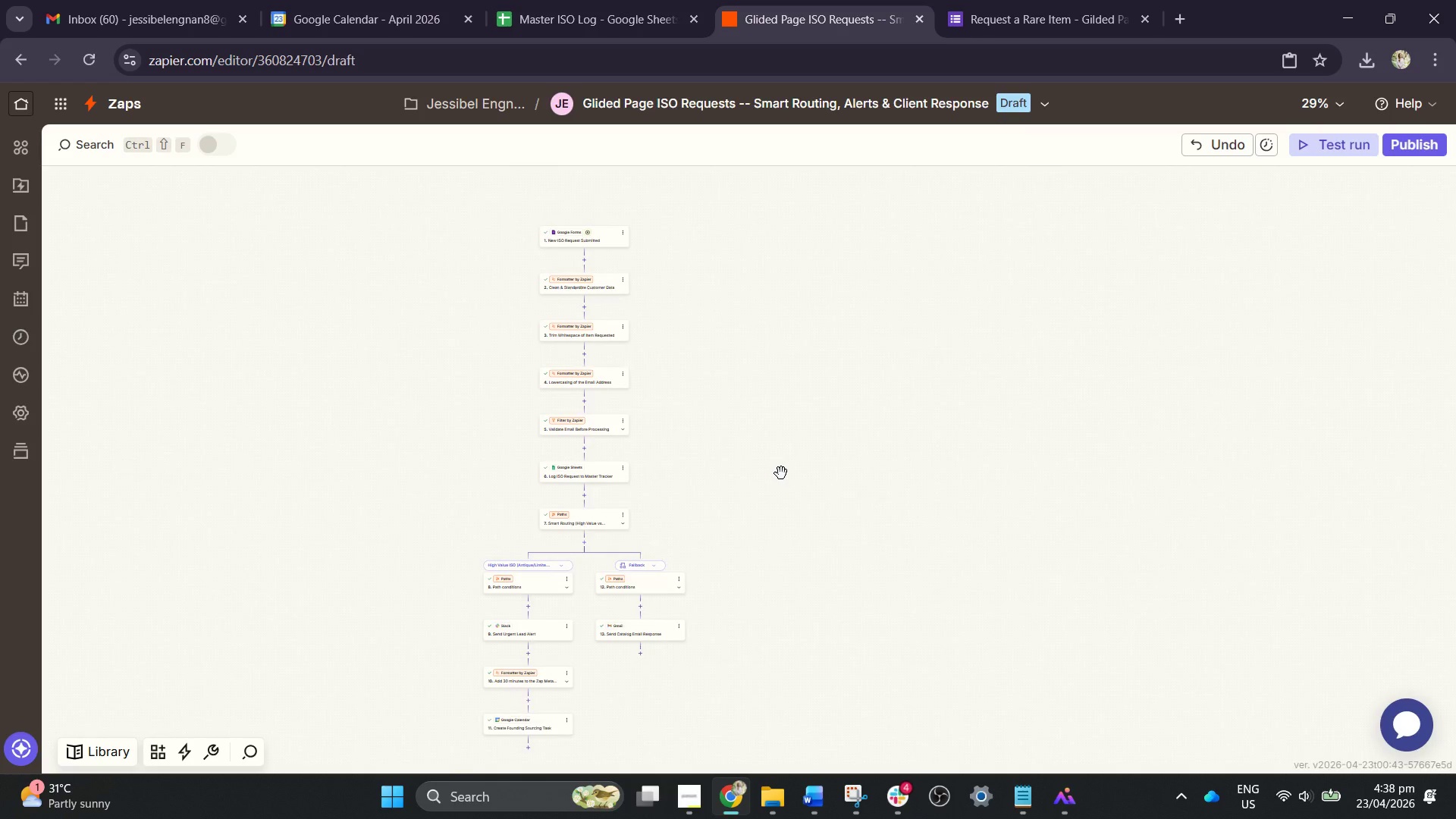 
scroll: coordinate [763, 489], scroll_direction: down, amount: 2.0
 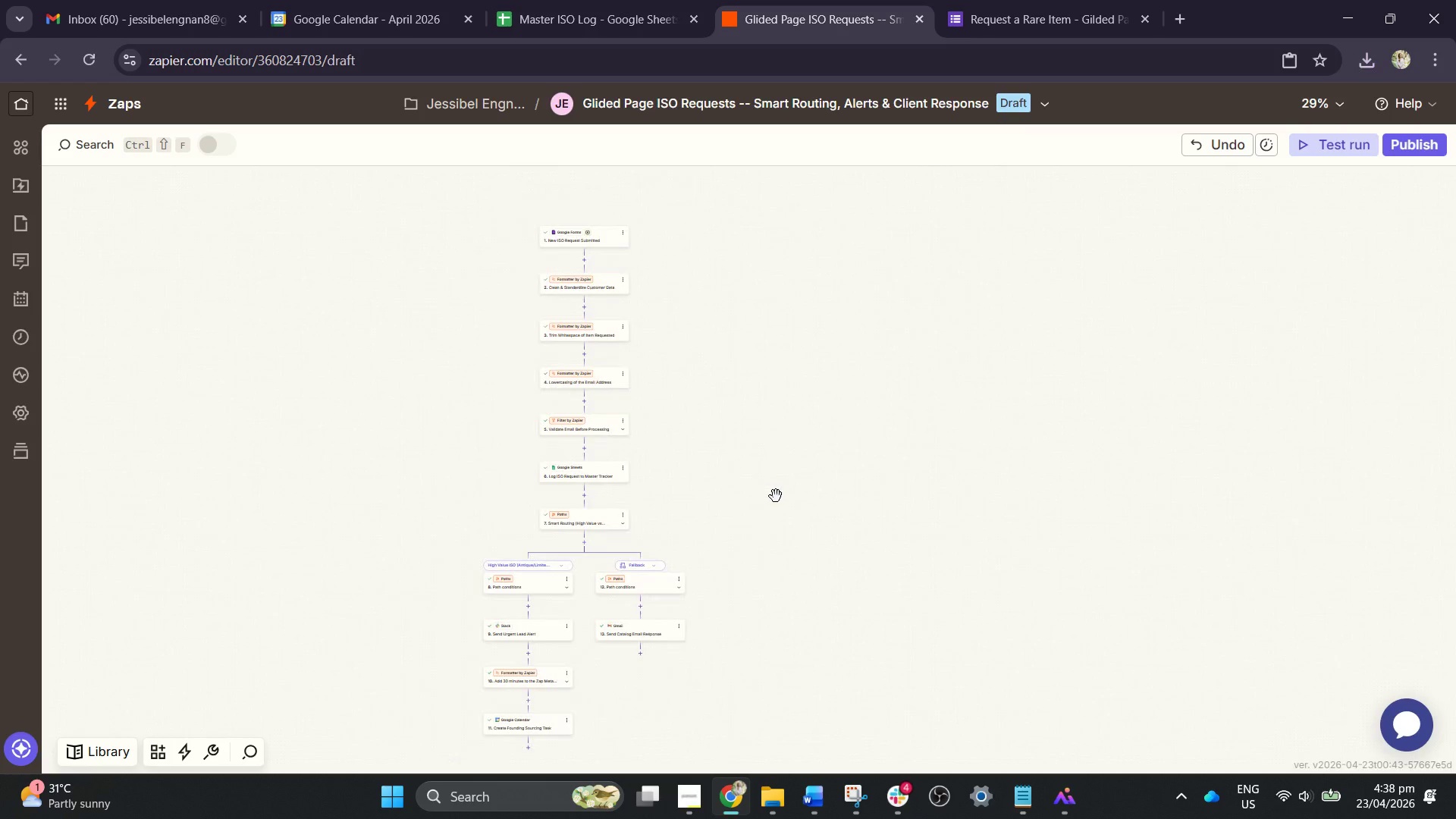 
left_click_drag(start_coordinate=[781, 474], to_coordinate=[797, 447])
 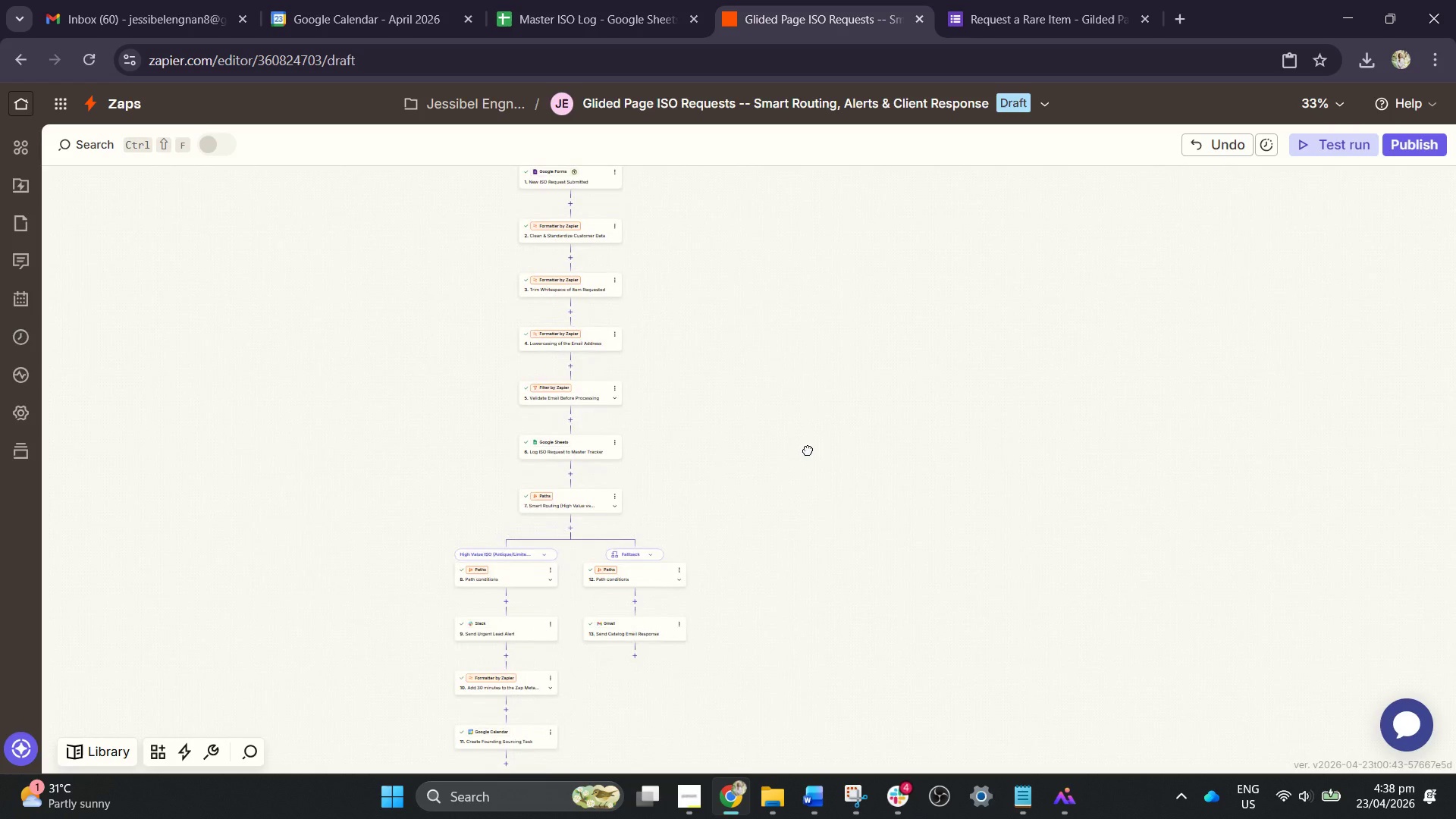 
scroll: coordinate [780, 473], scroll_direction: up, amount: 1.0
 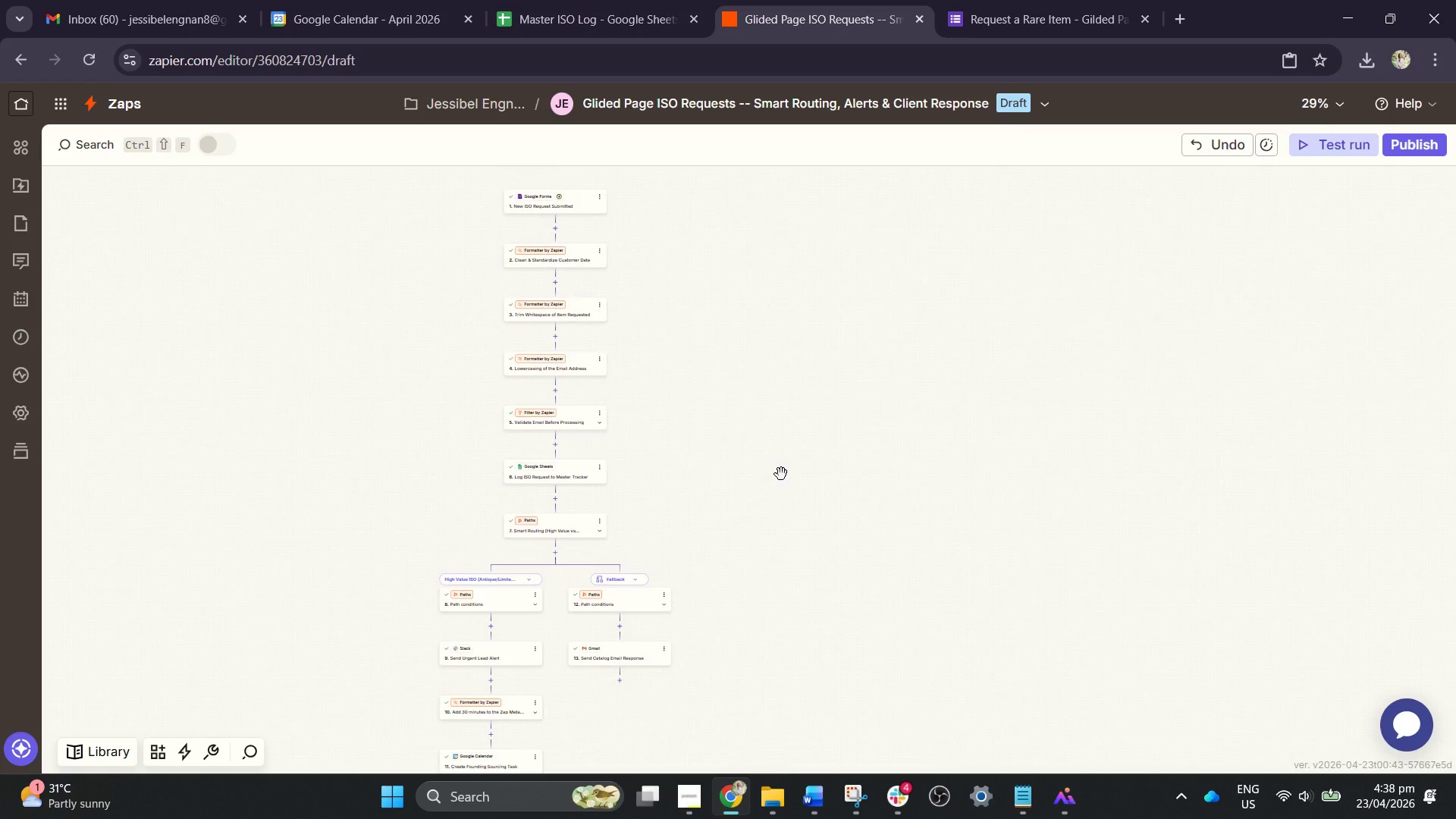 
left_click_drag(start_coordinate=[805, 443], to_coordinate=[817, 461])
 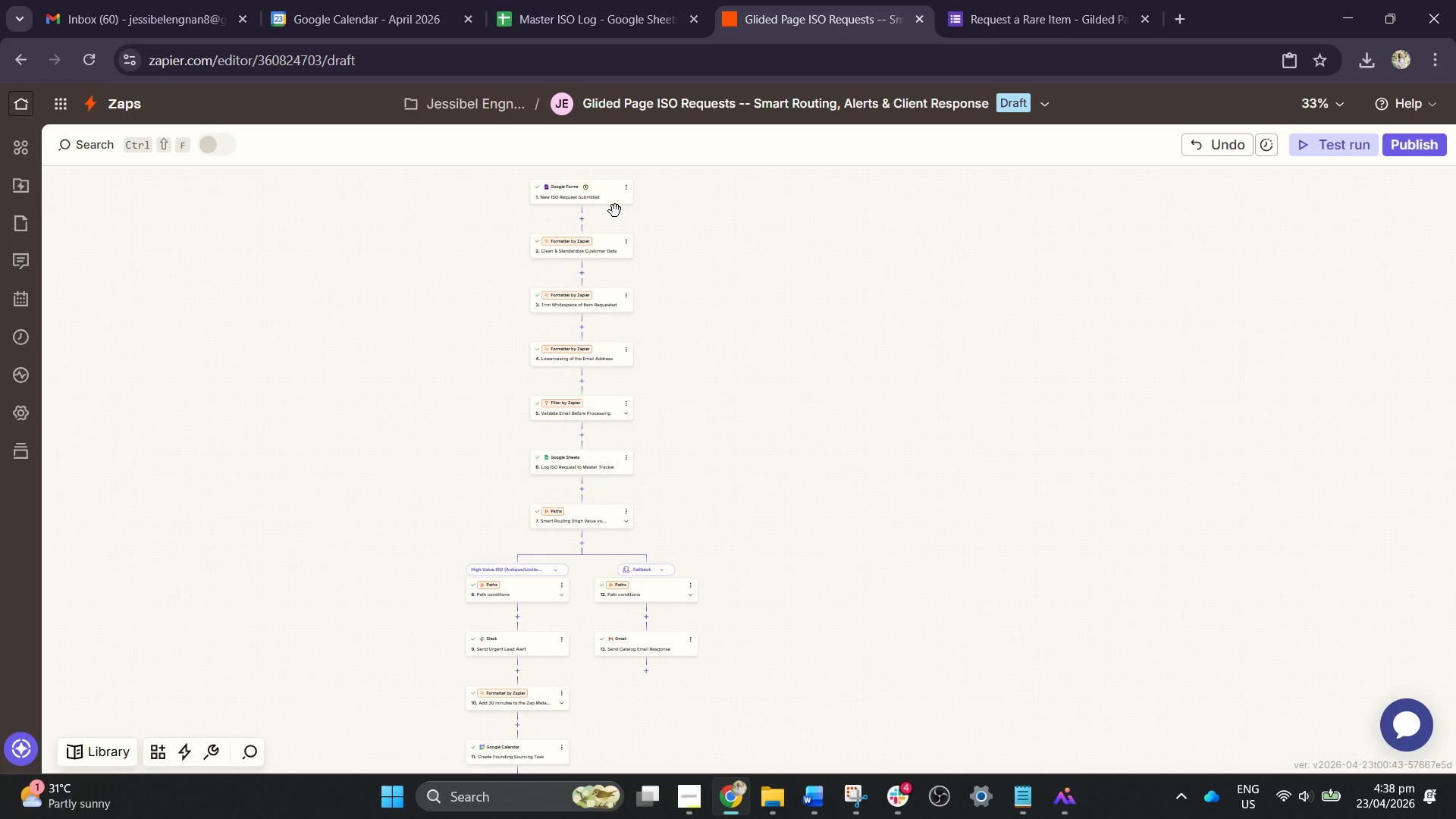 
double_click([600, 192])
 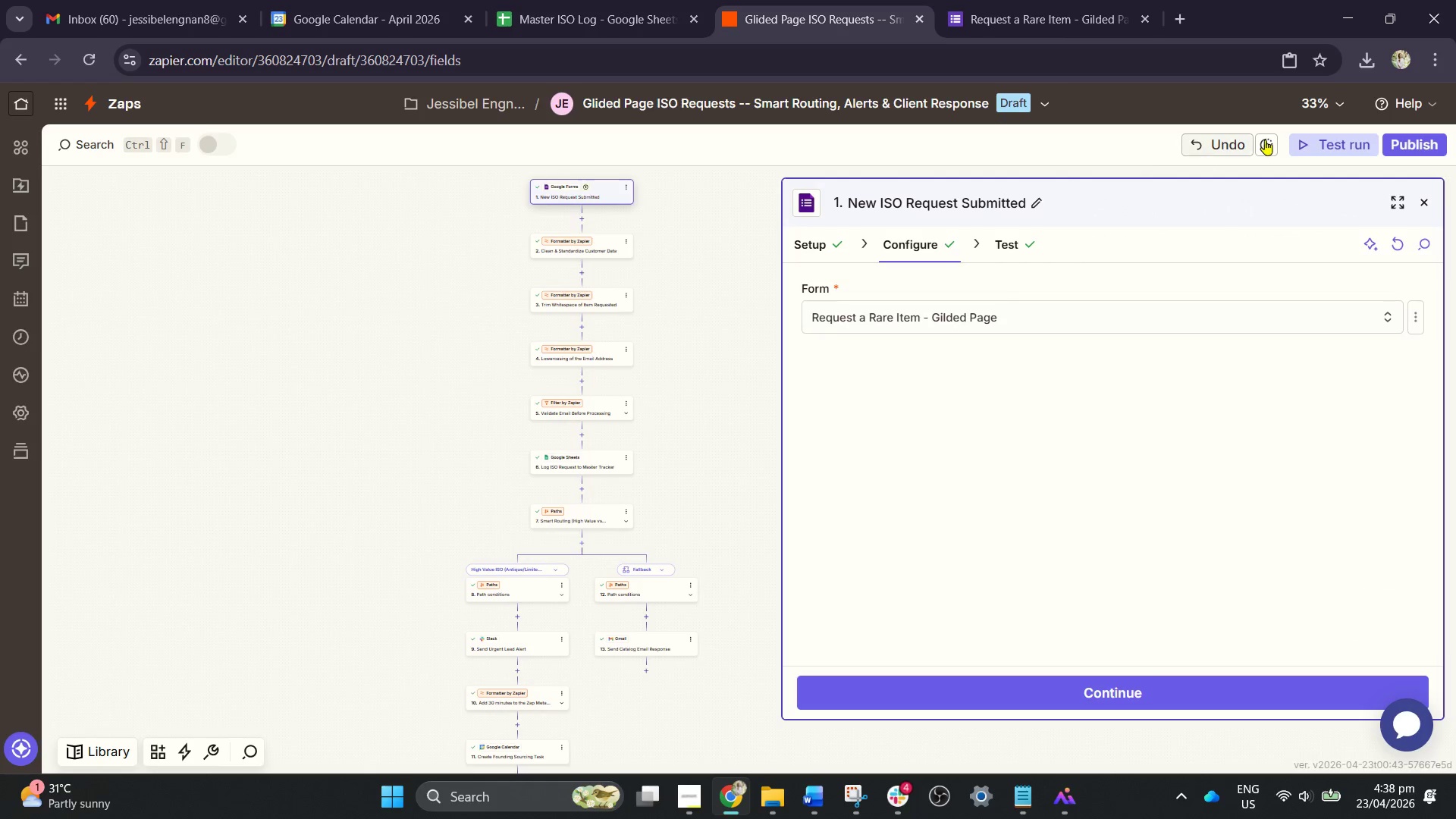 
left_click([1316, 137])
 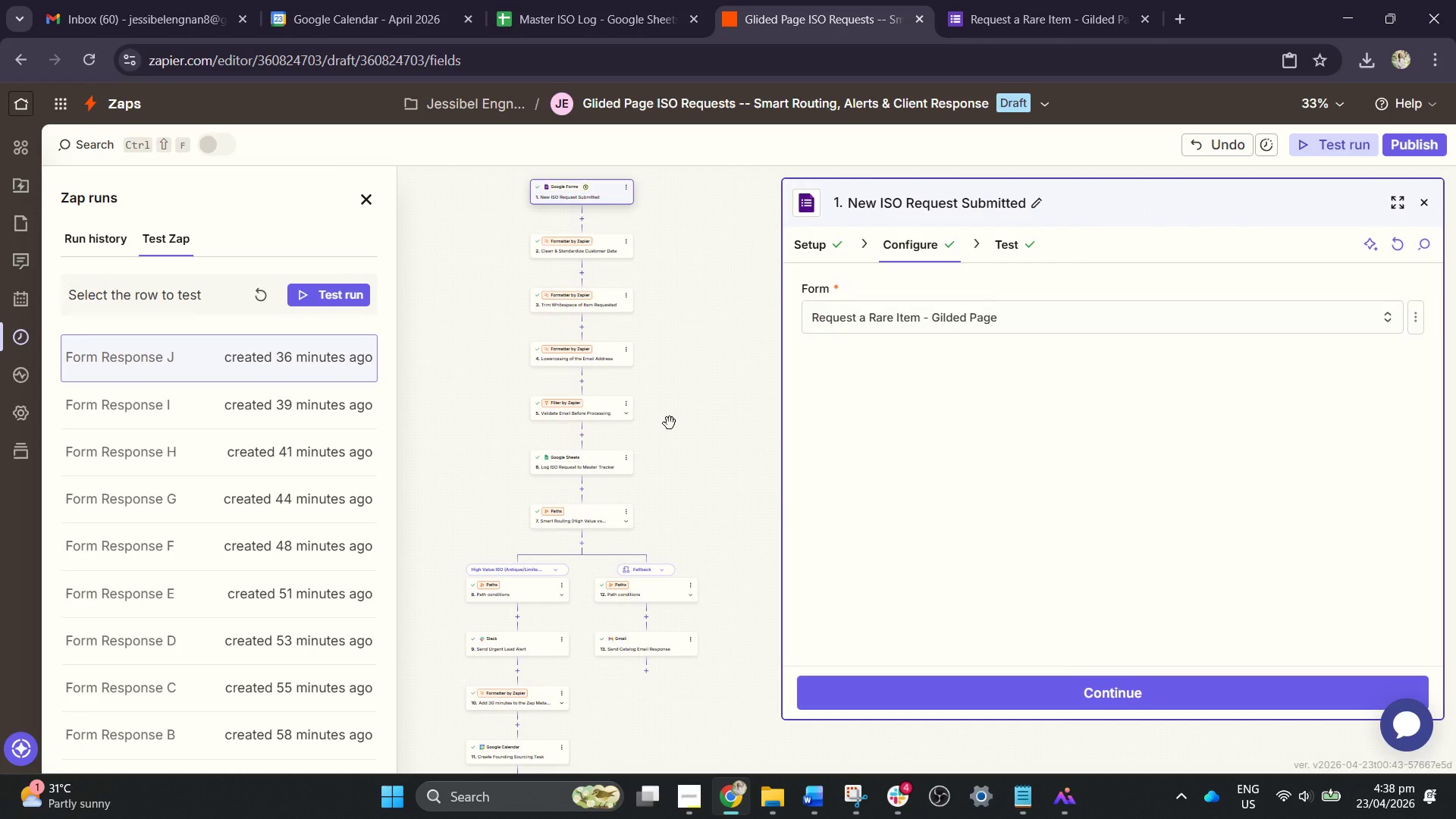 
left_click_drag(start_coordinate=[704, 439], to_coordinate=[710, 432])
 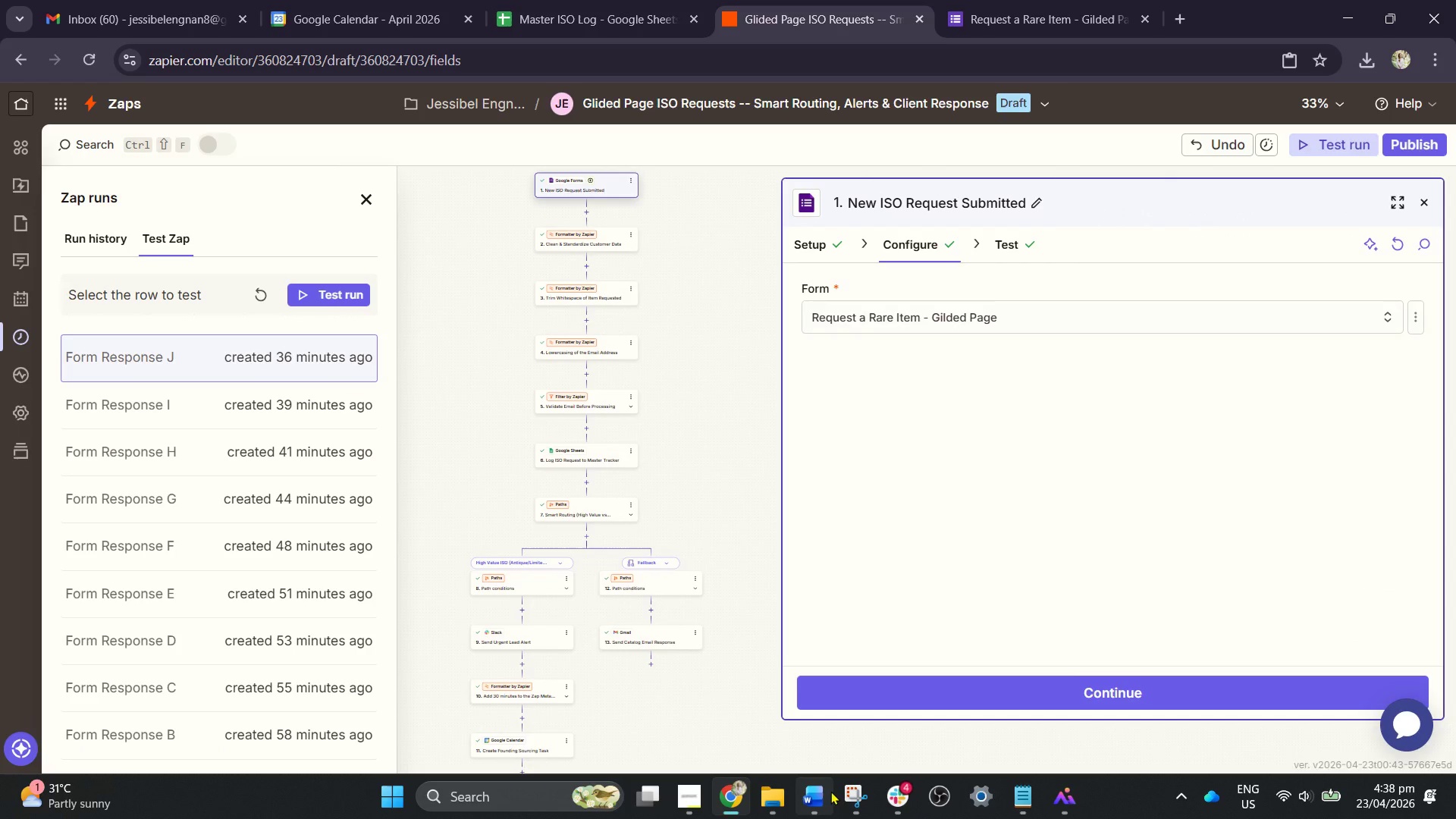 
left_click([858, 802])
 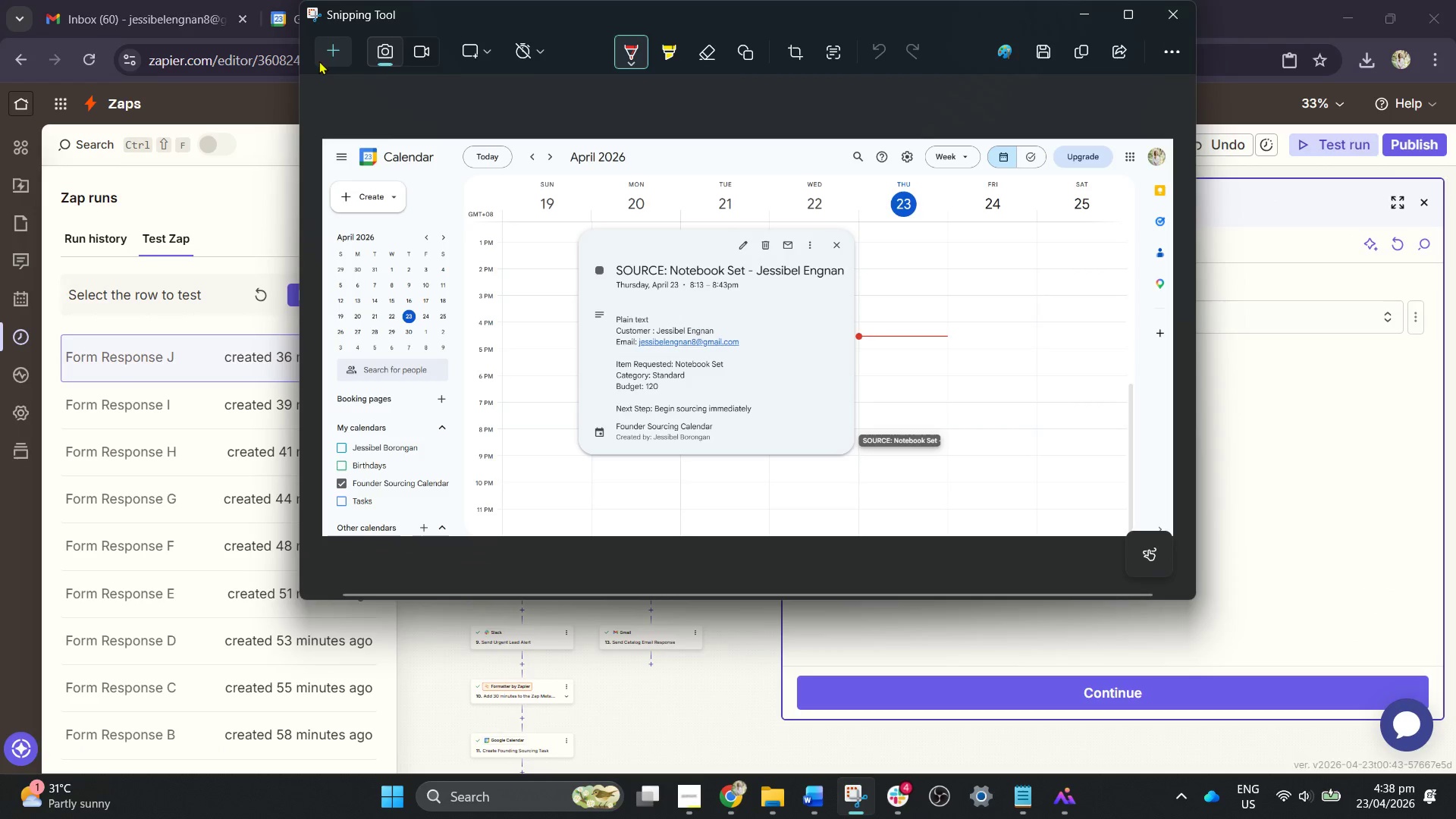 
left_click([332, 58])
 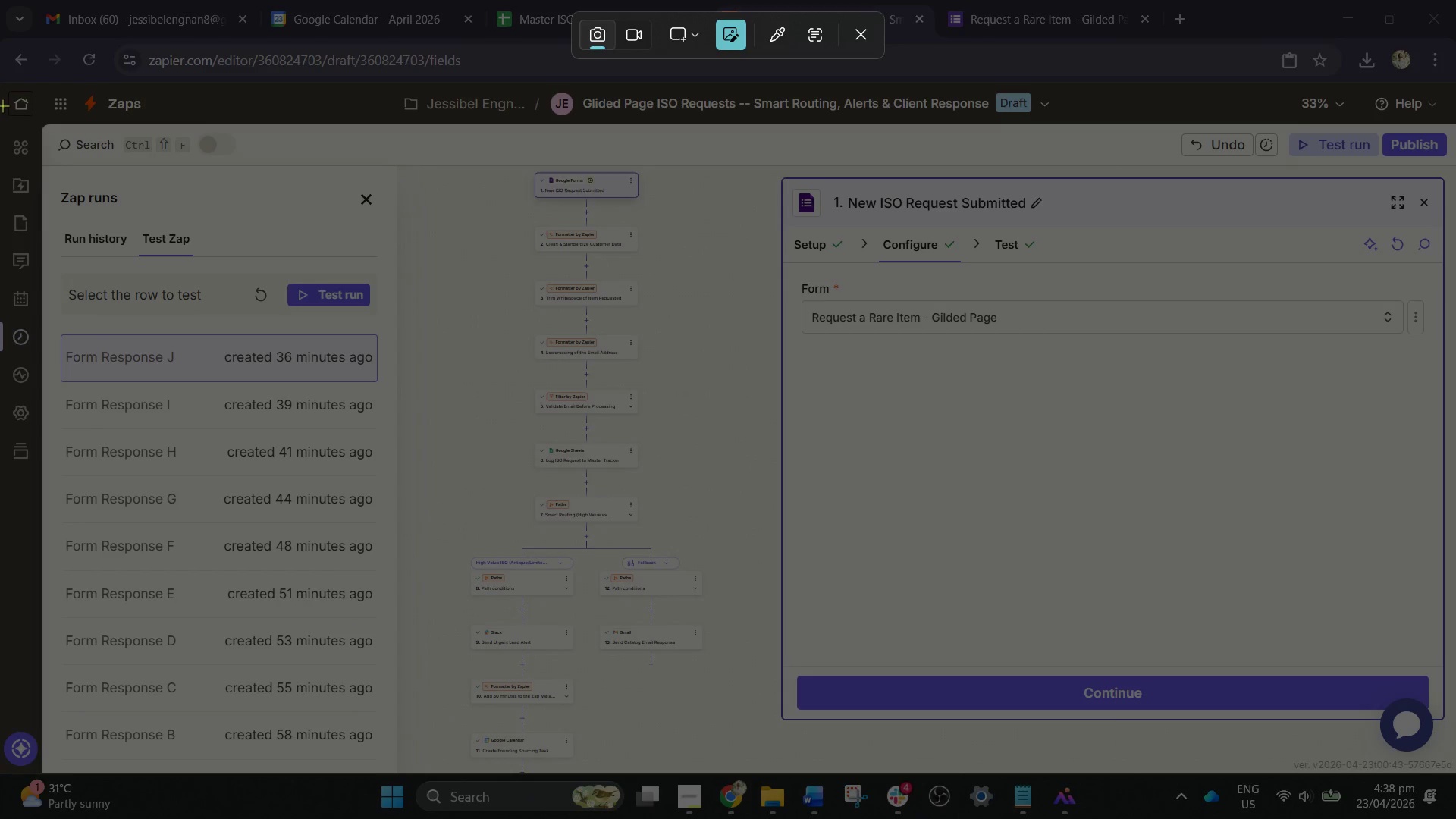 
left_click_drag(start_coordinate=[1, 89], to_coordinate=[1448, 777])
 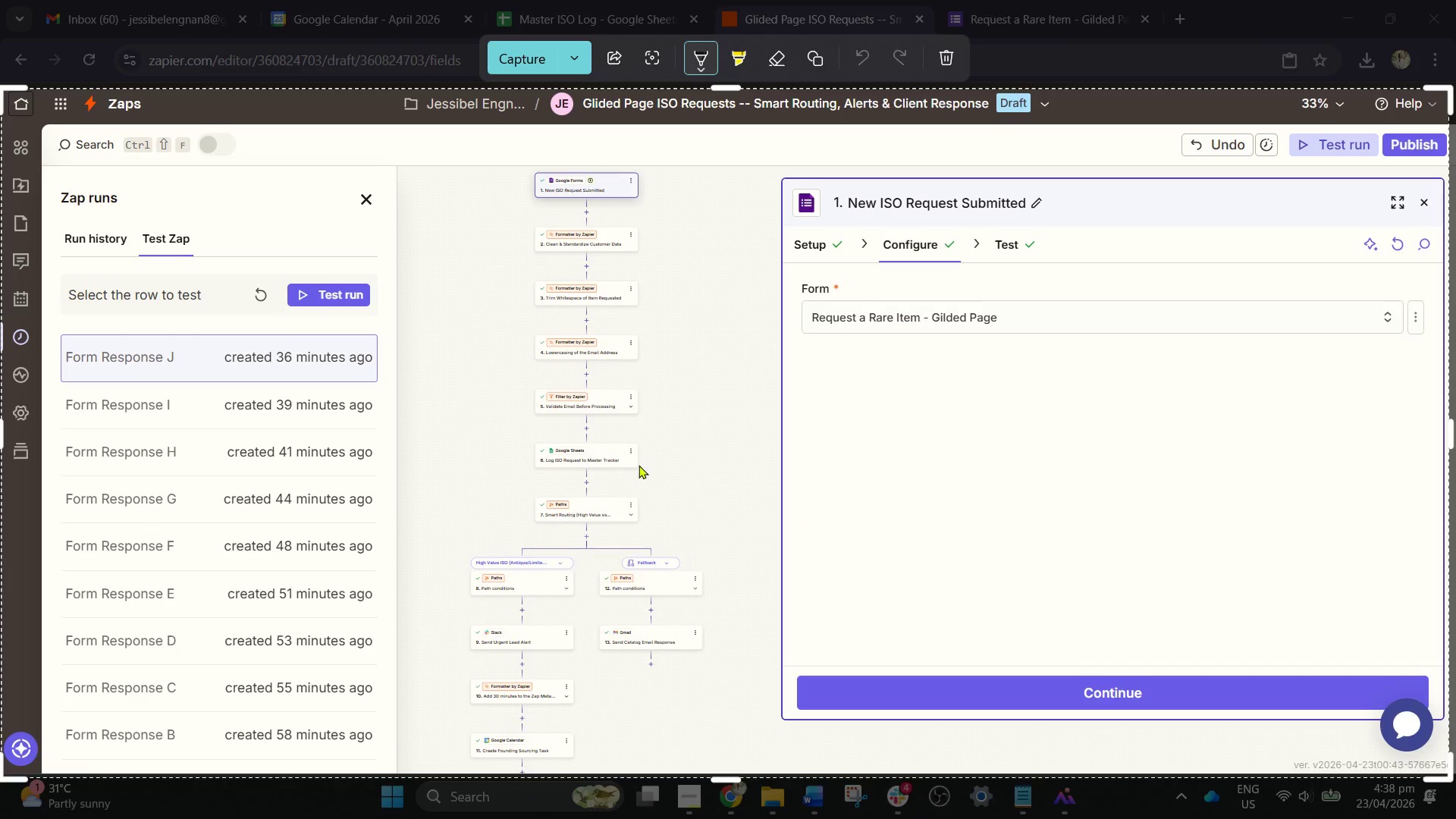 
right_click([619, 460])
 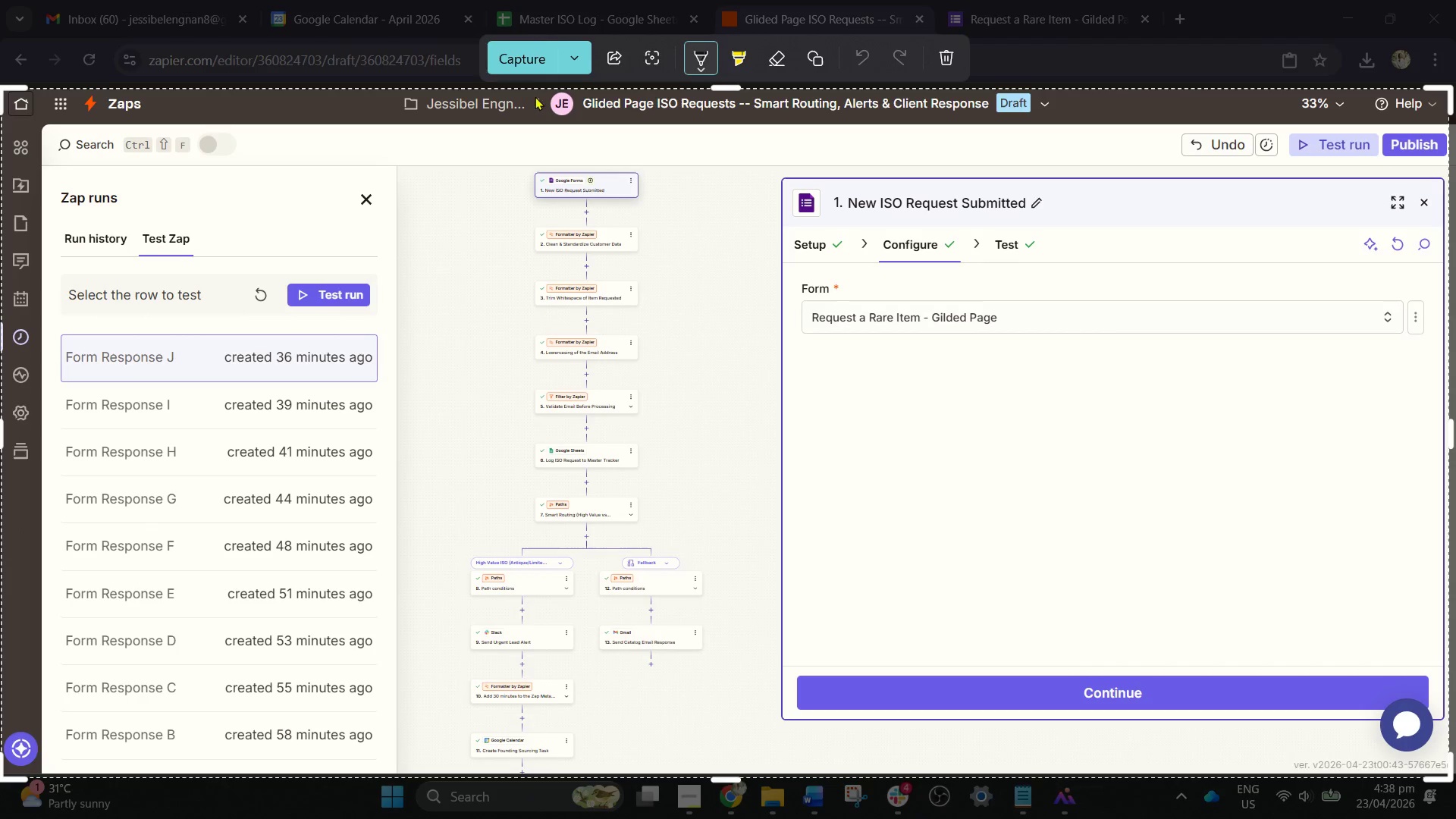 
left_click([529, 59])
 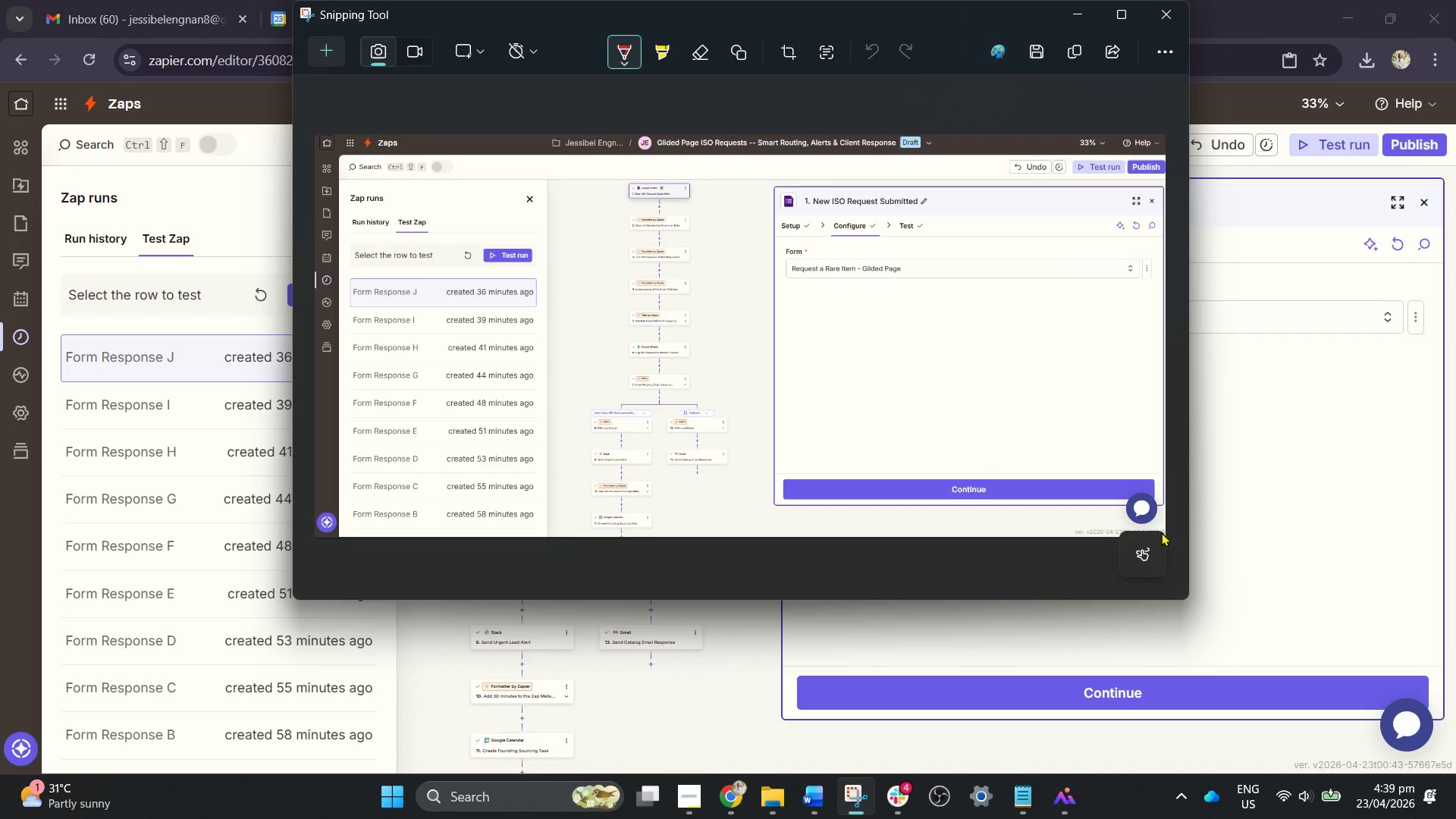 
wait(7.56)
 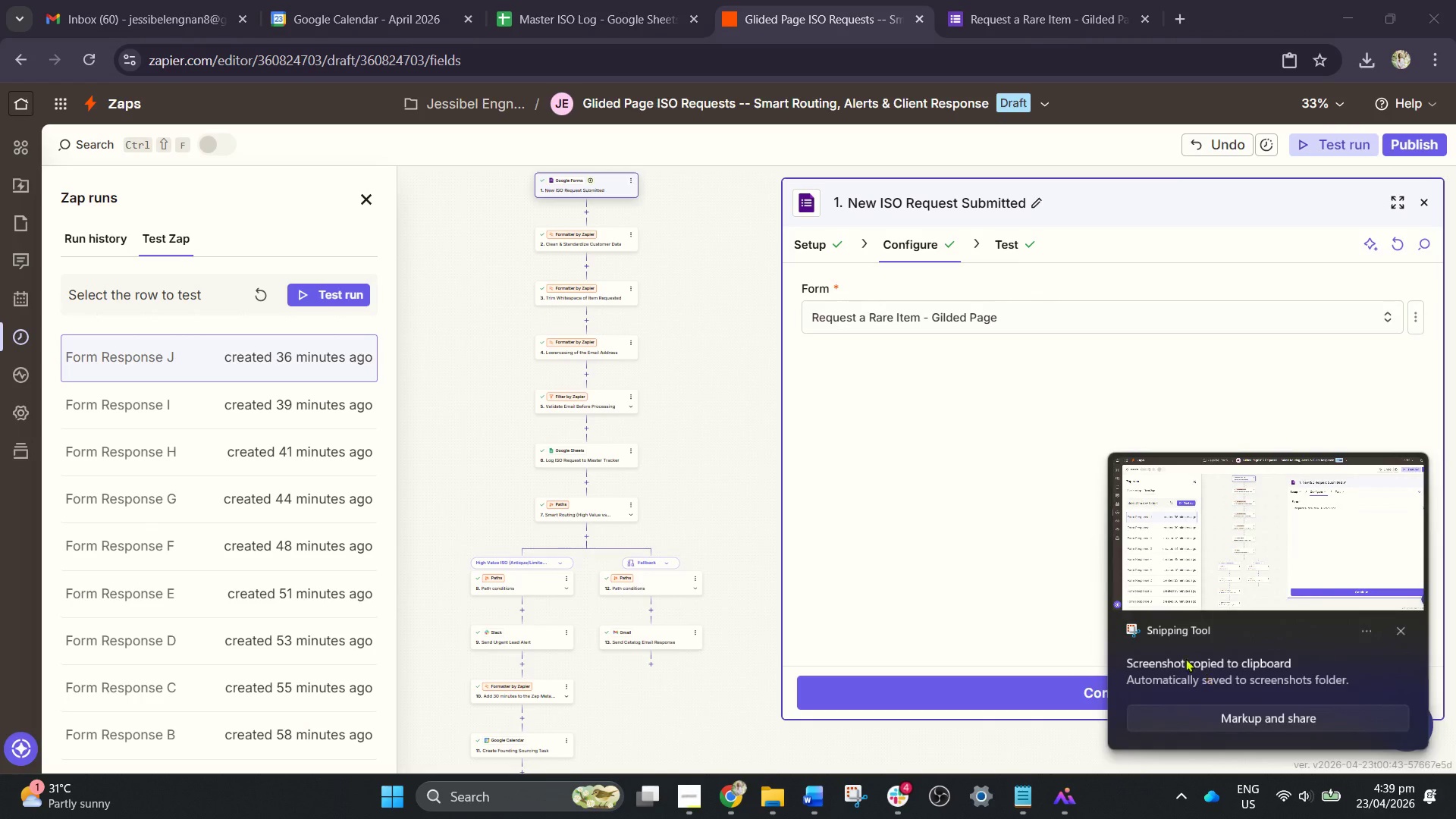 
left_click([808, 333])
 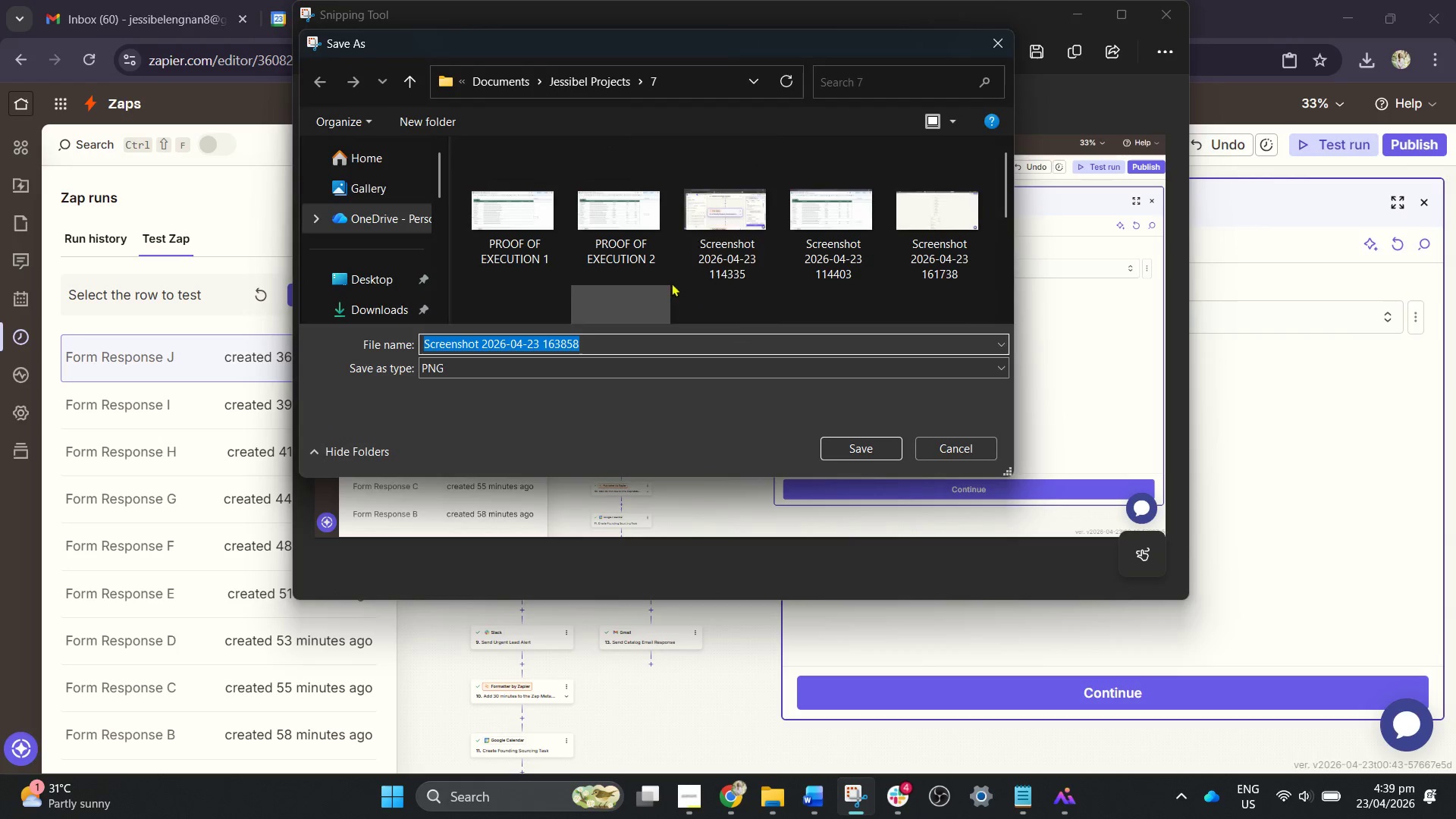 
left_click([589, 77])
 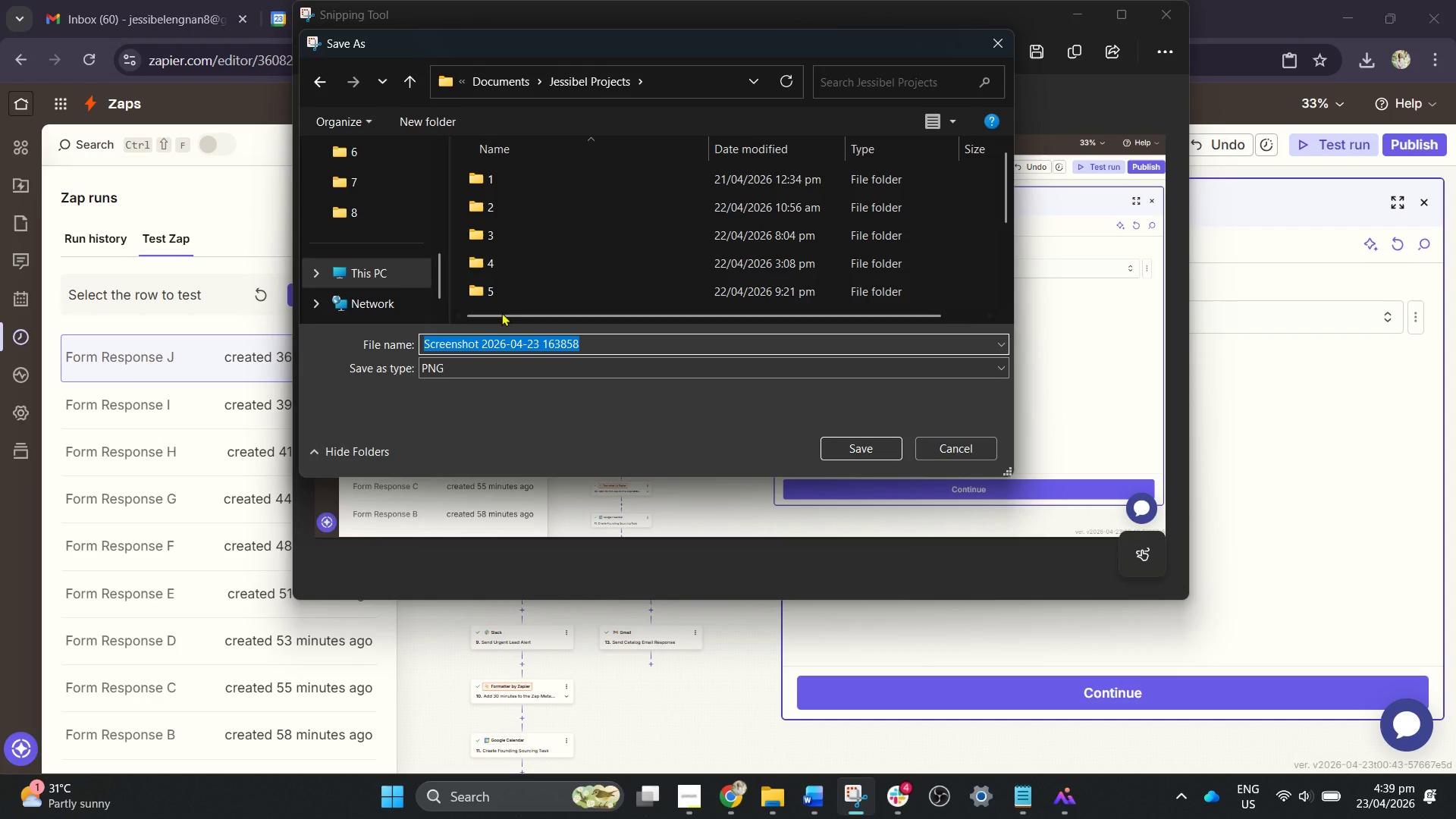 
scroll: coordinate [494, 280], scroll_direction: down, amount: 2.0
 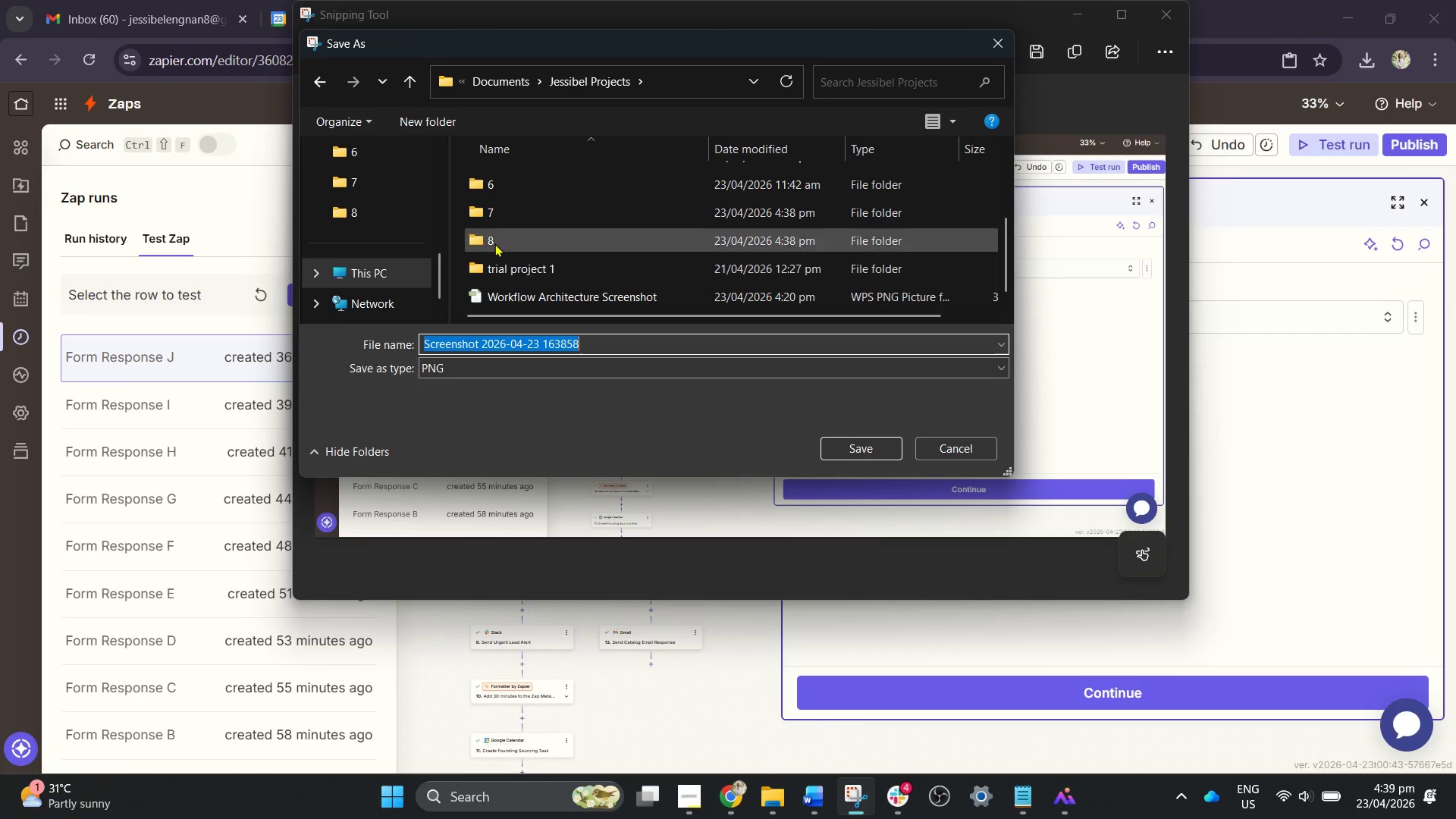 
double_click([494, 243])
 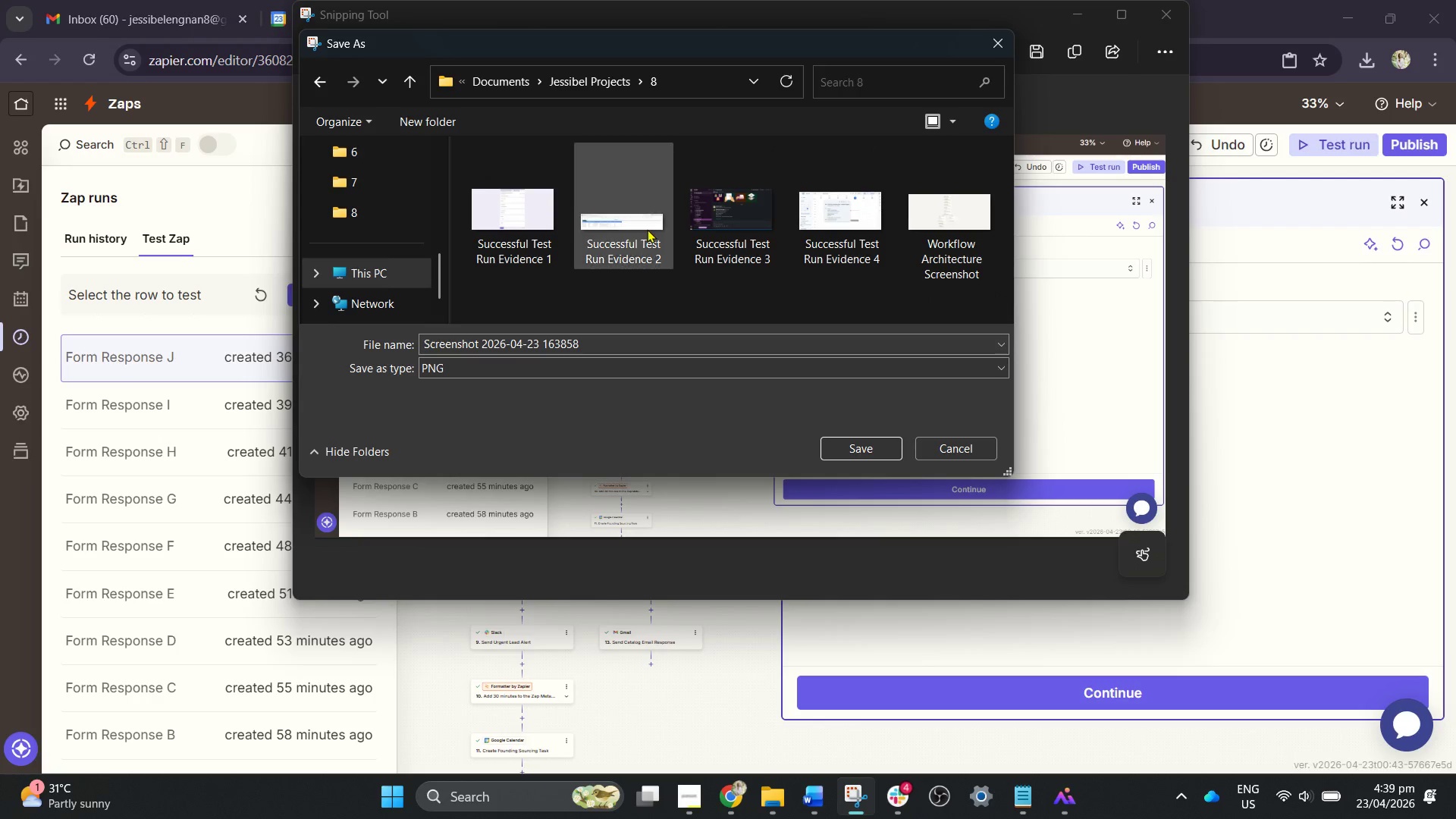 
left_click([927, 247])
 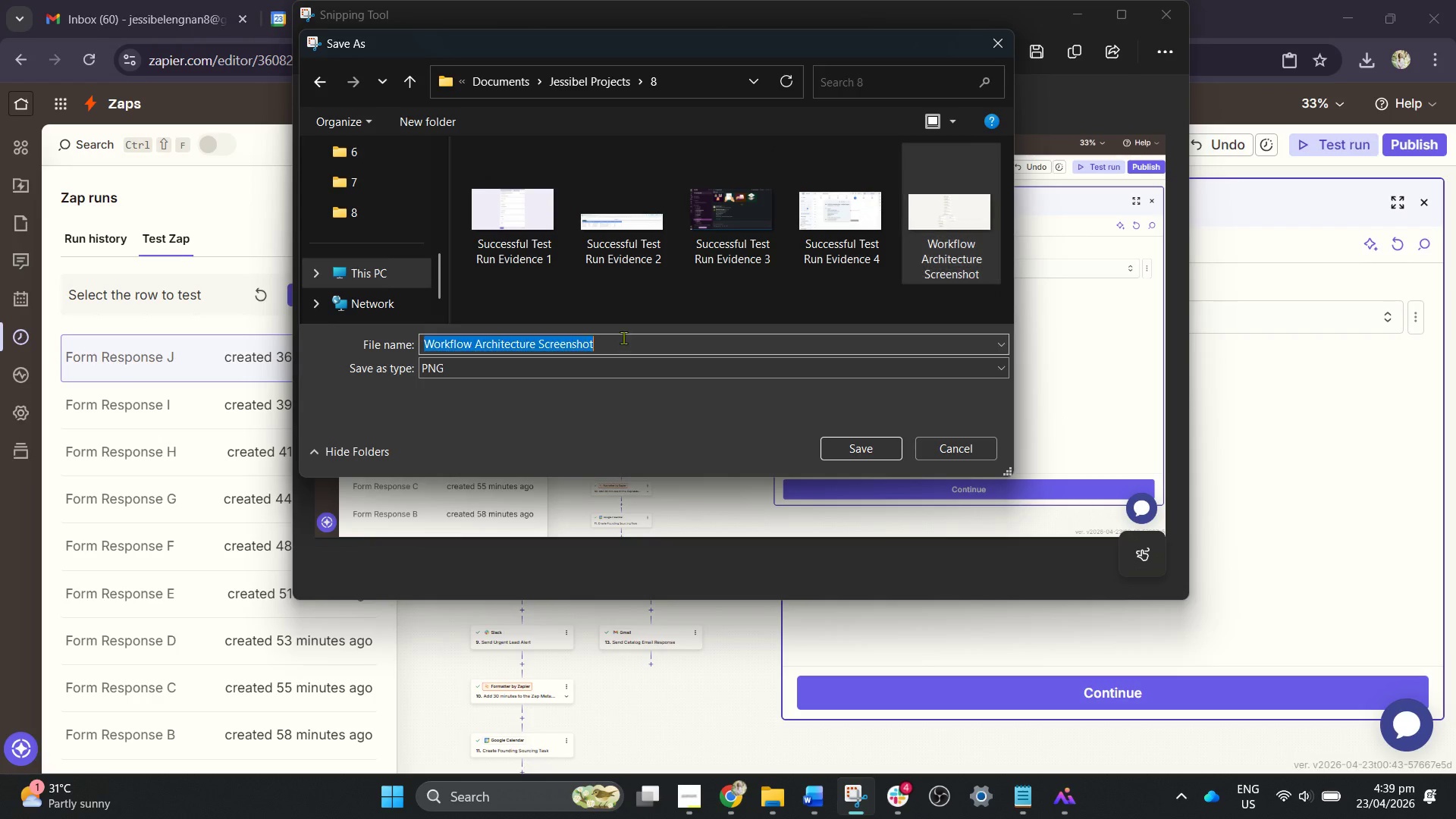 
double_click([623, 337])
 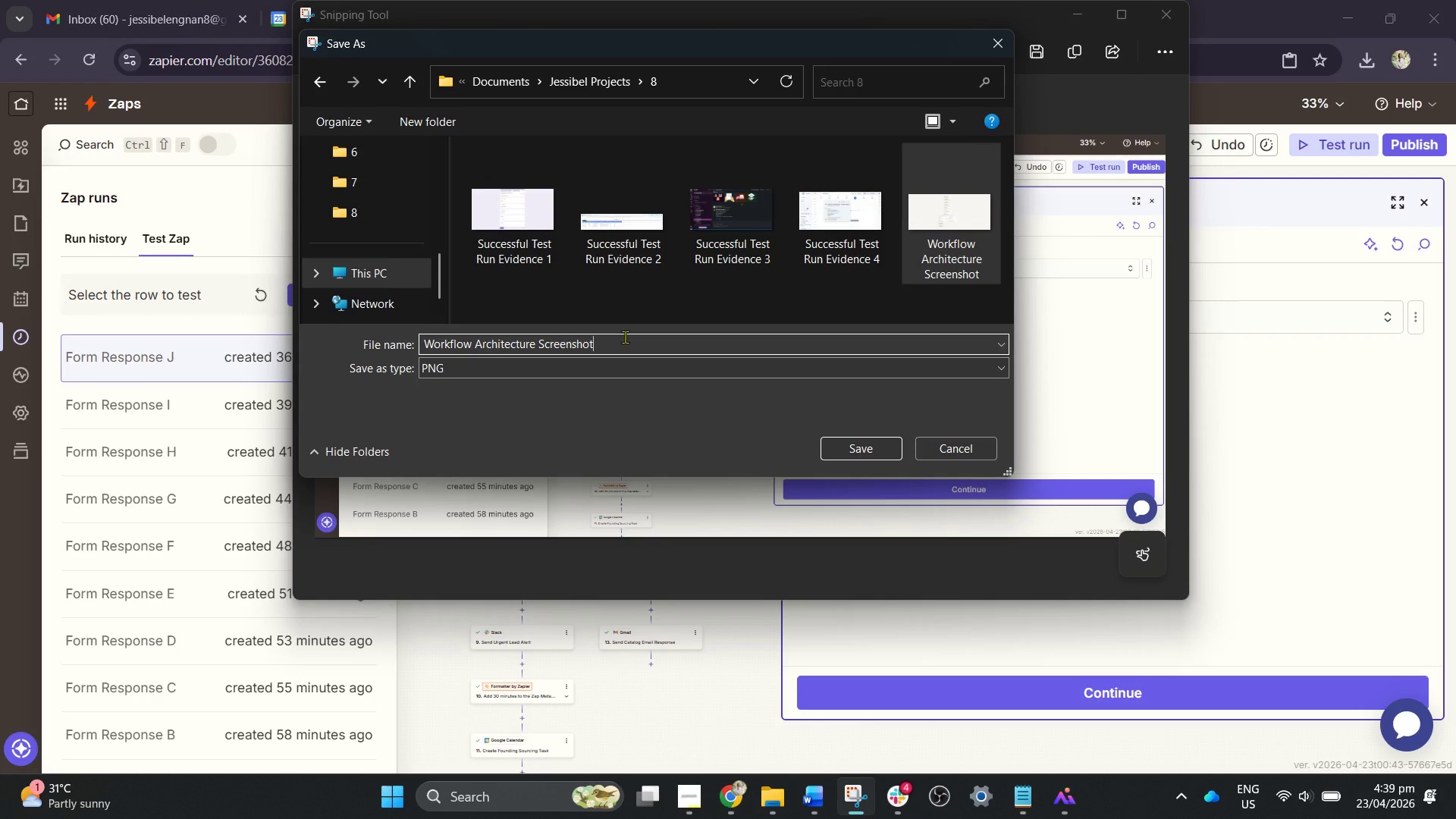 
key(Space)
 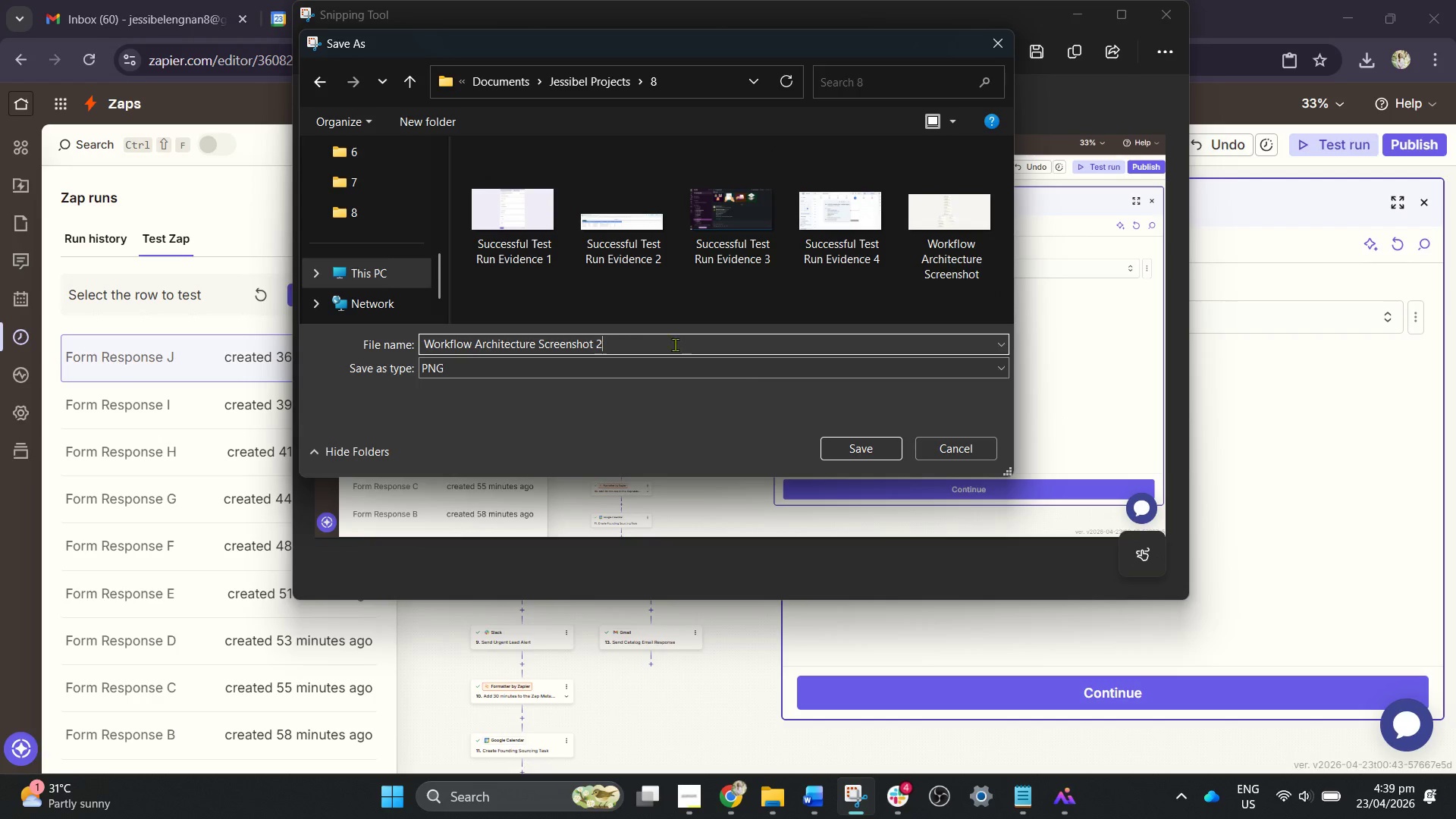 
key(2)
 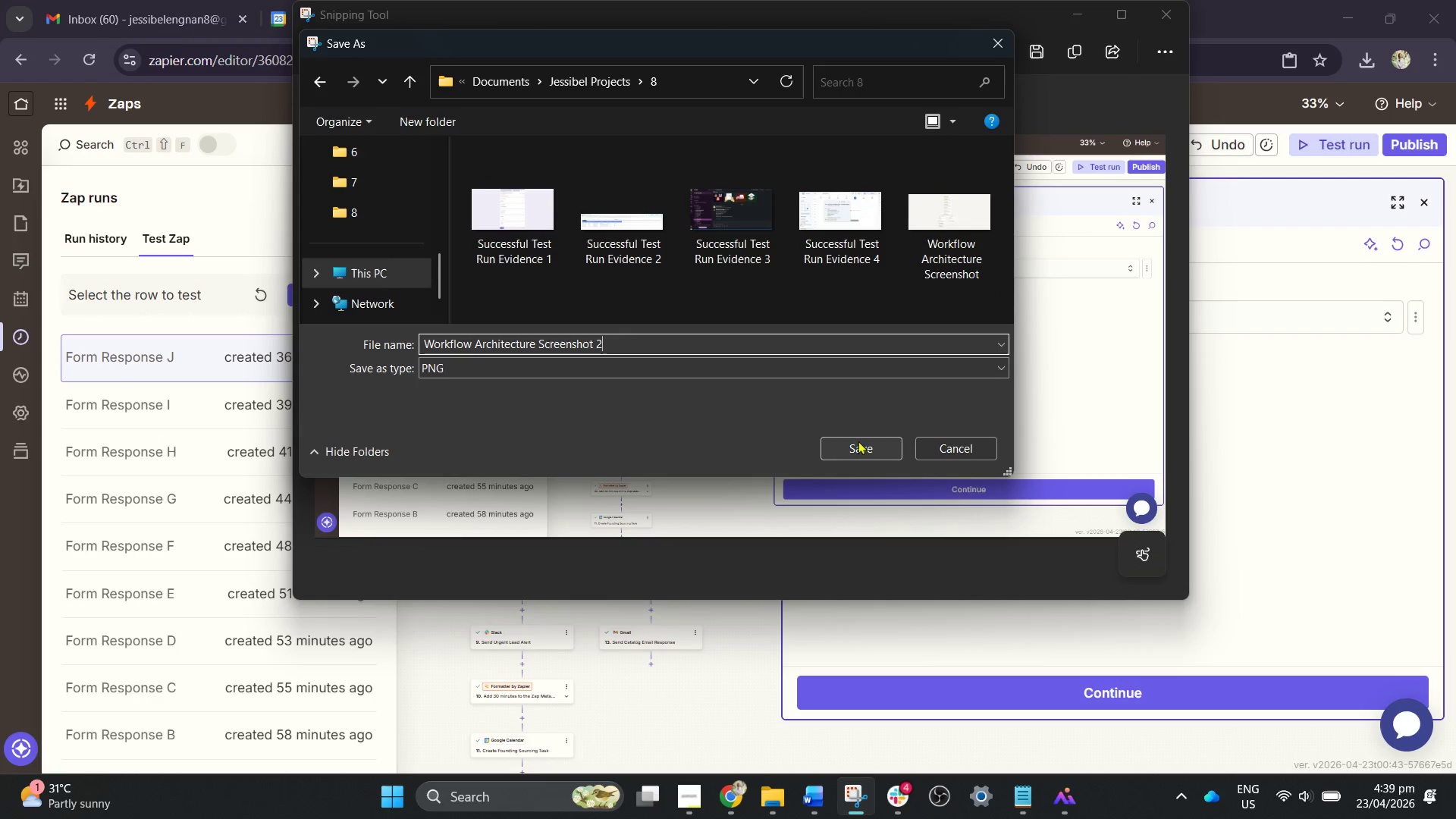 
left_click([858, 441])
 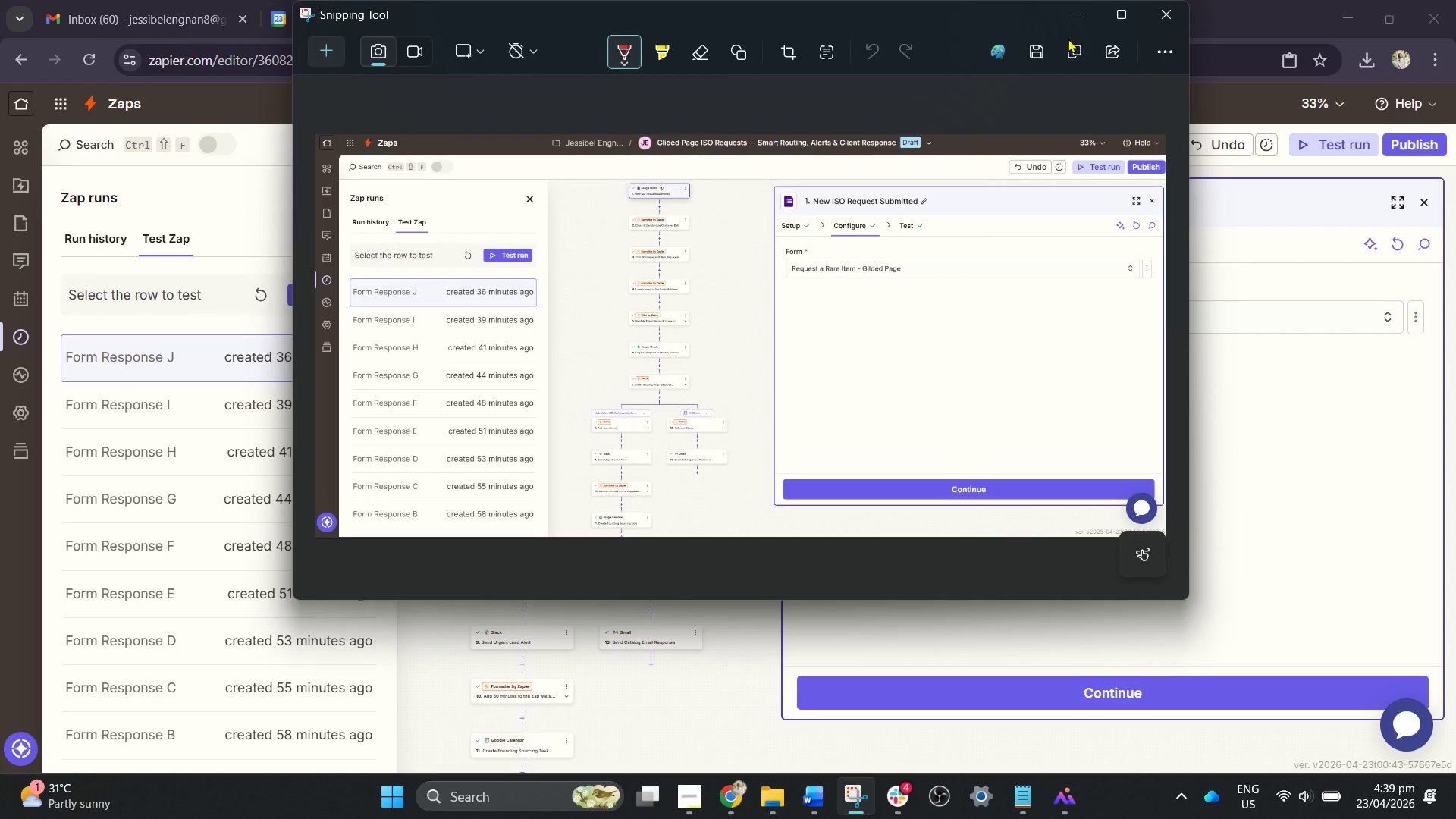 
left_click([1074, 3])
 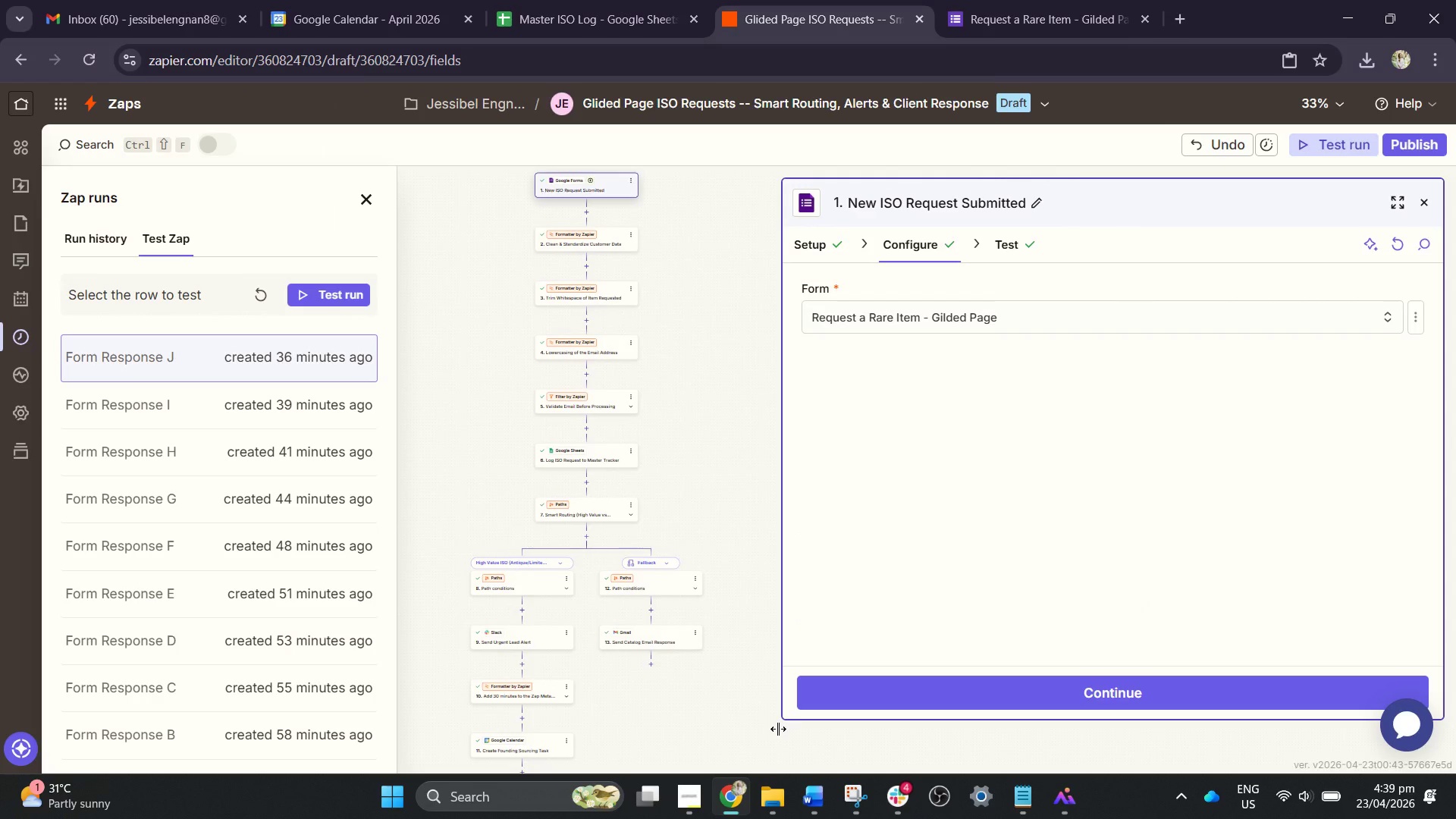 
scroll: coordinate [659, 519], scroll_direction: down, amount: 1.0
 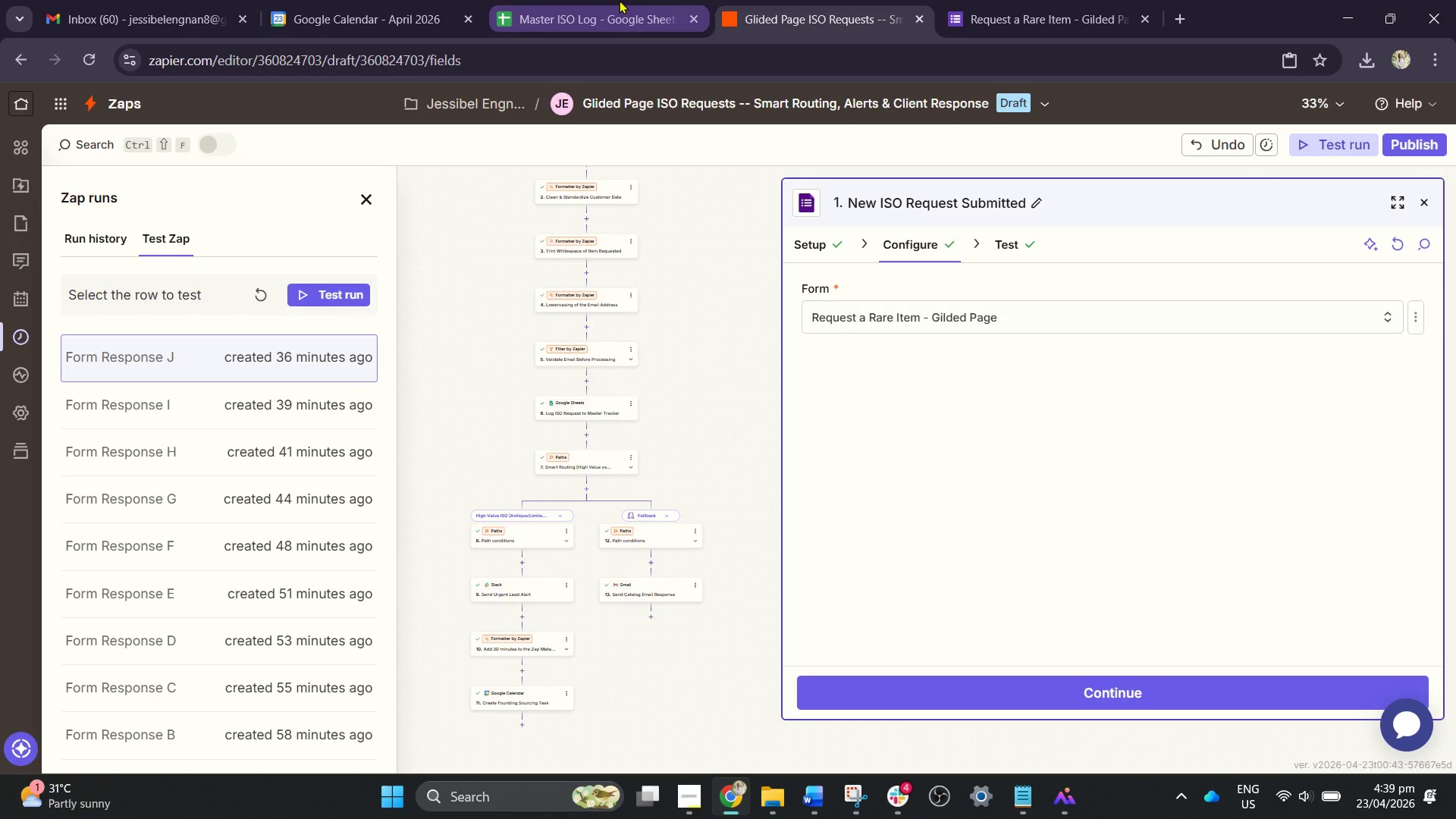 
double_click([643, 0])
 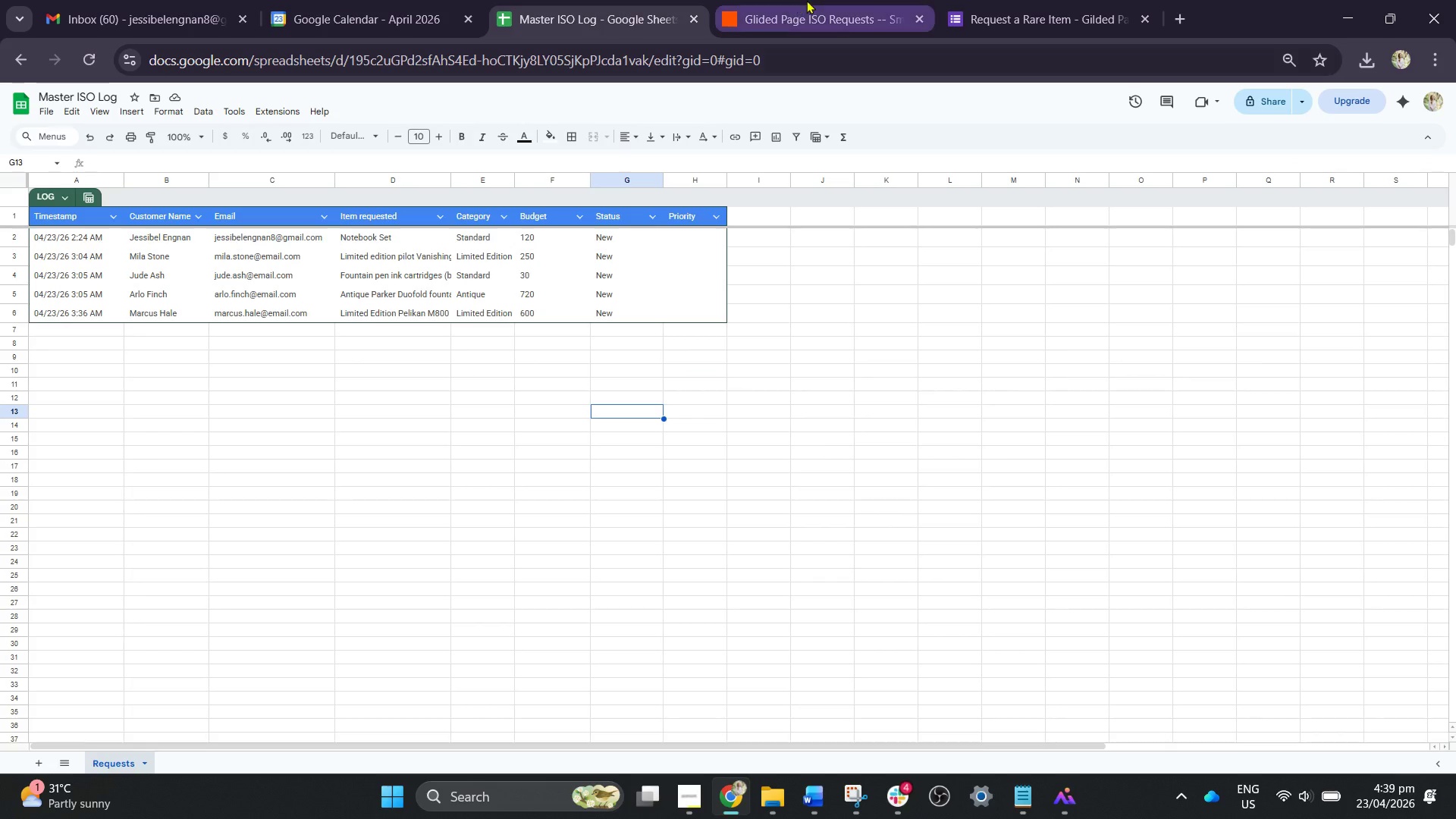 
left_click([806, 0])
 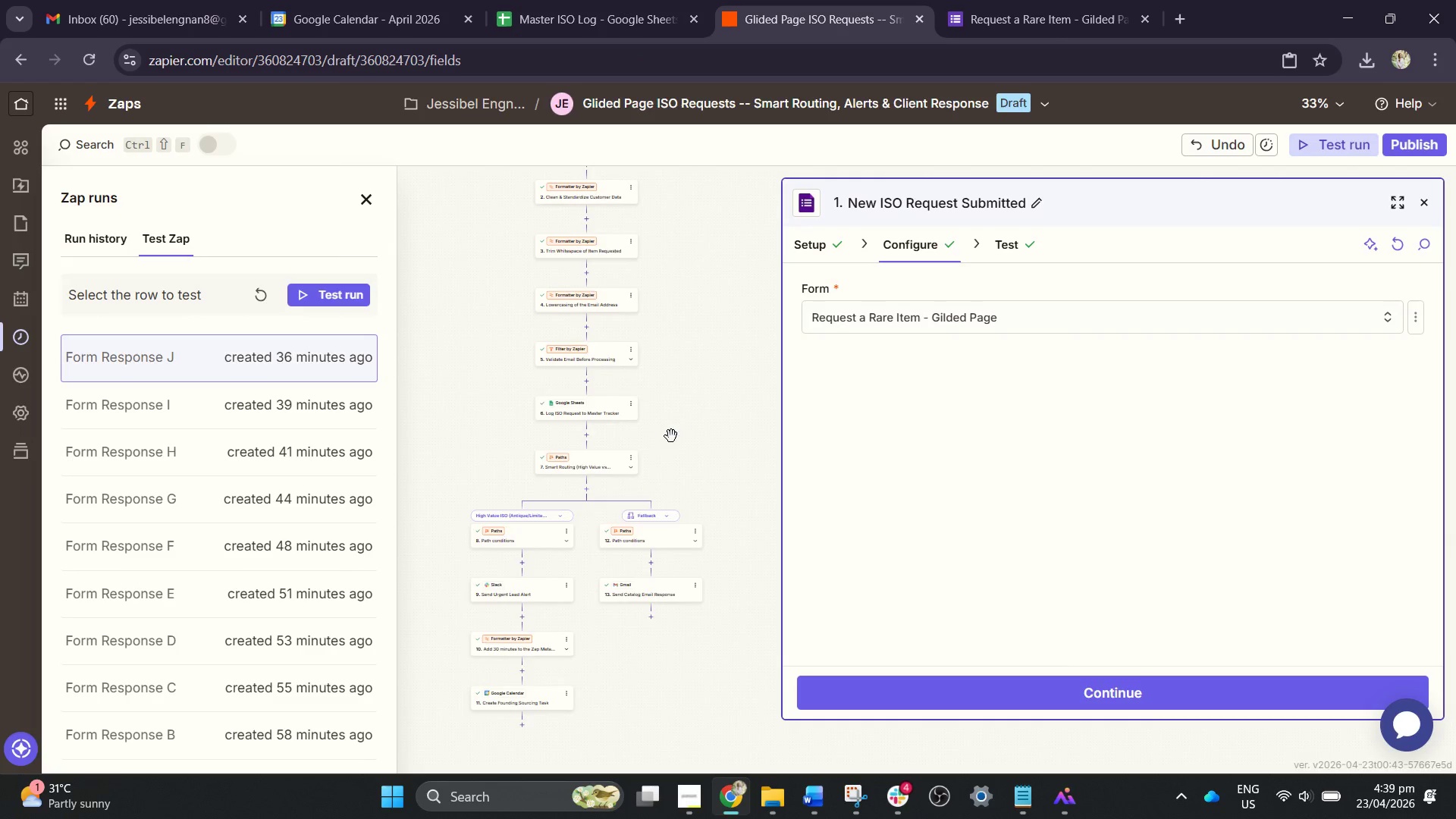 
scroll: coordinate [670, 450], scroll_direction: down, amount: 2.0
 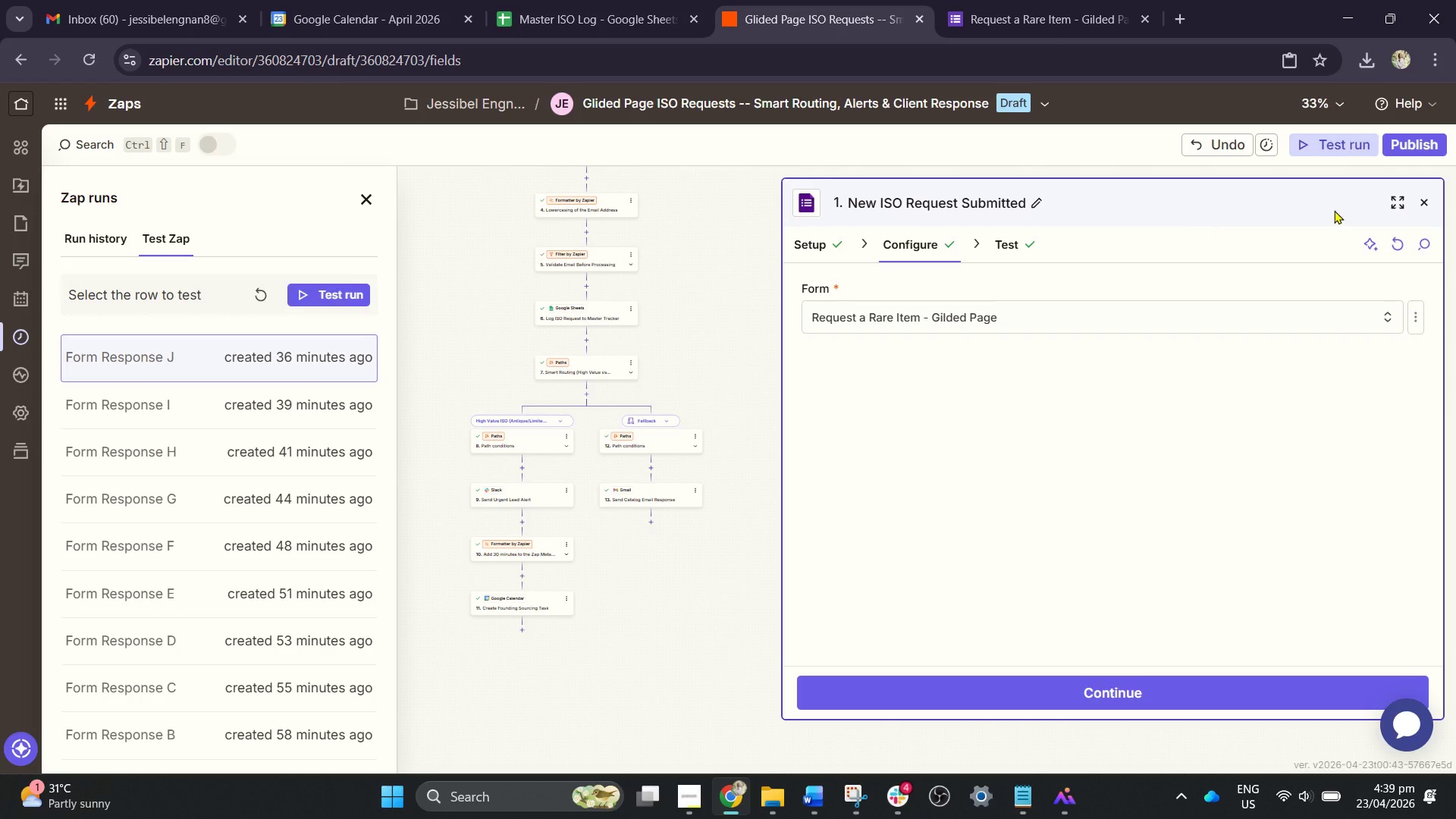 
left_click([1309, 146])
 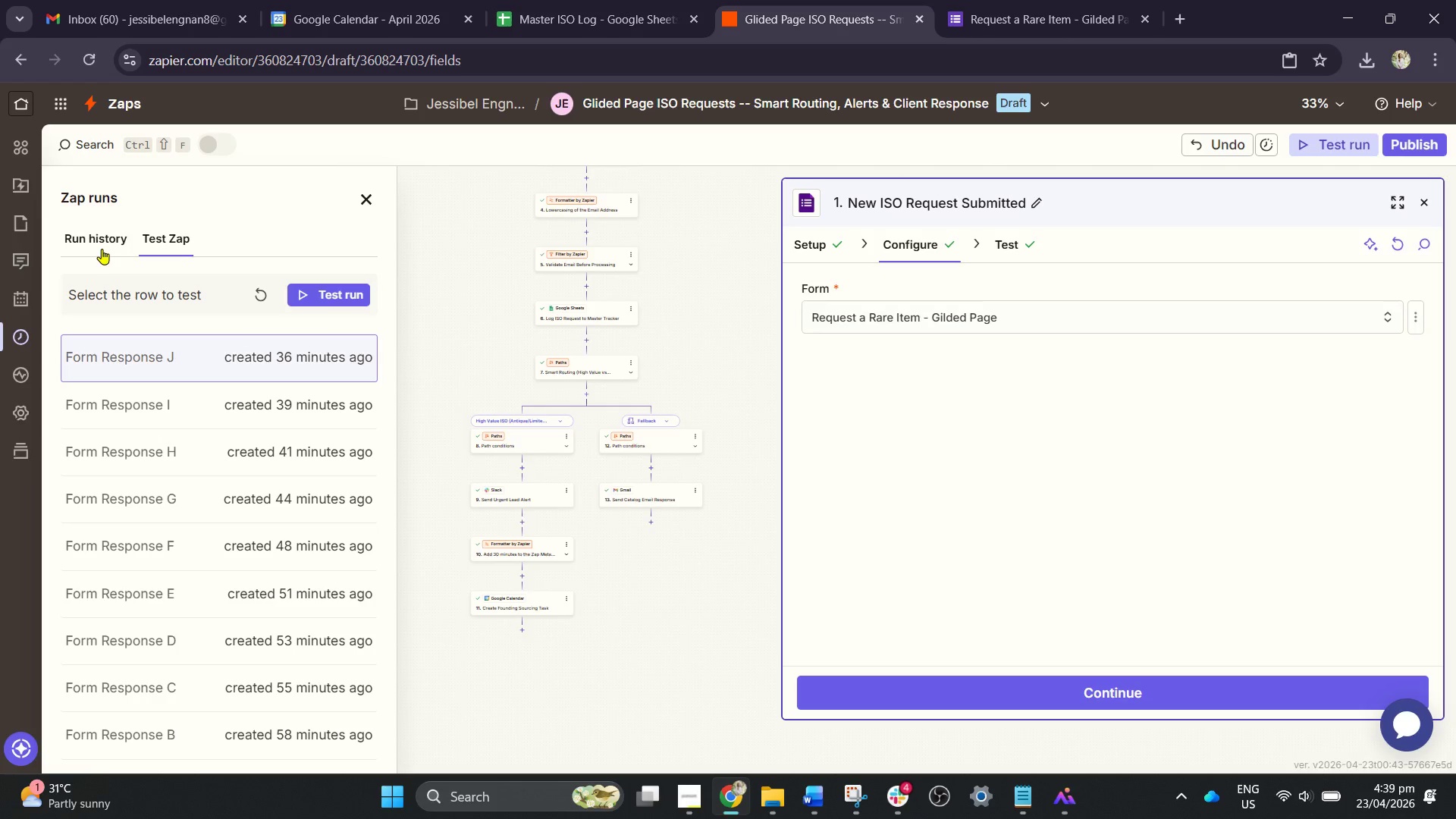 
left_click([96, 245])
 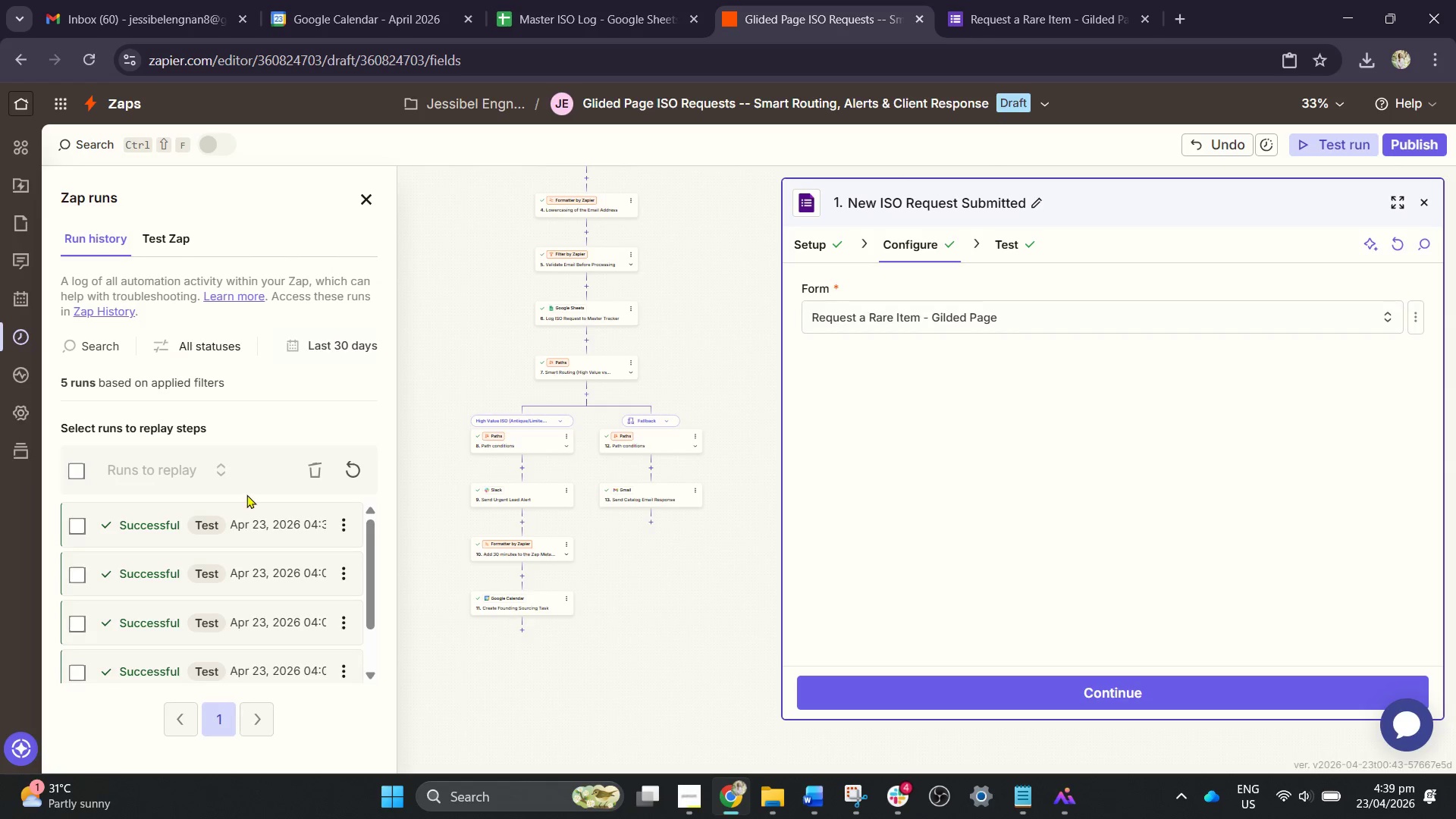 
scroll: coordinate [250, 569], scroll_direction: down, amount: 4.0
 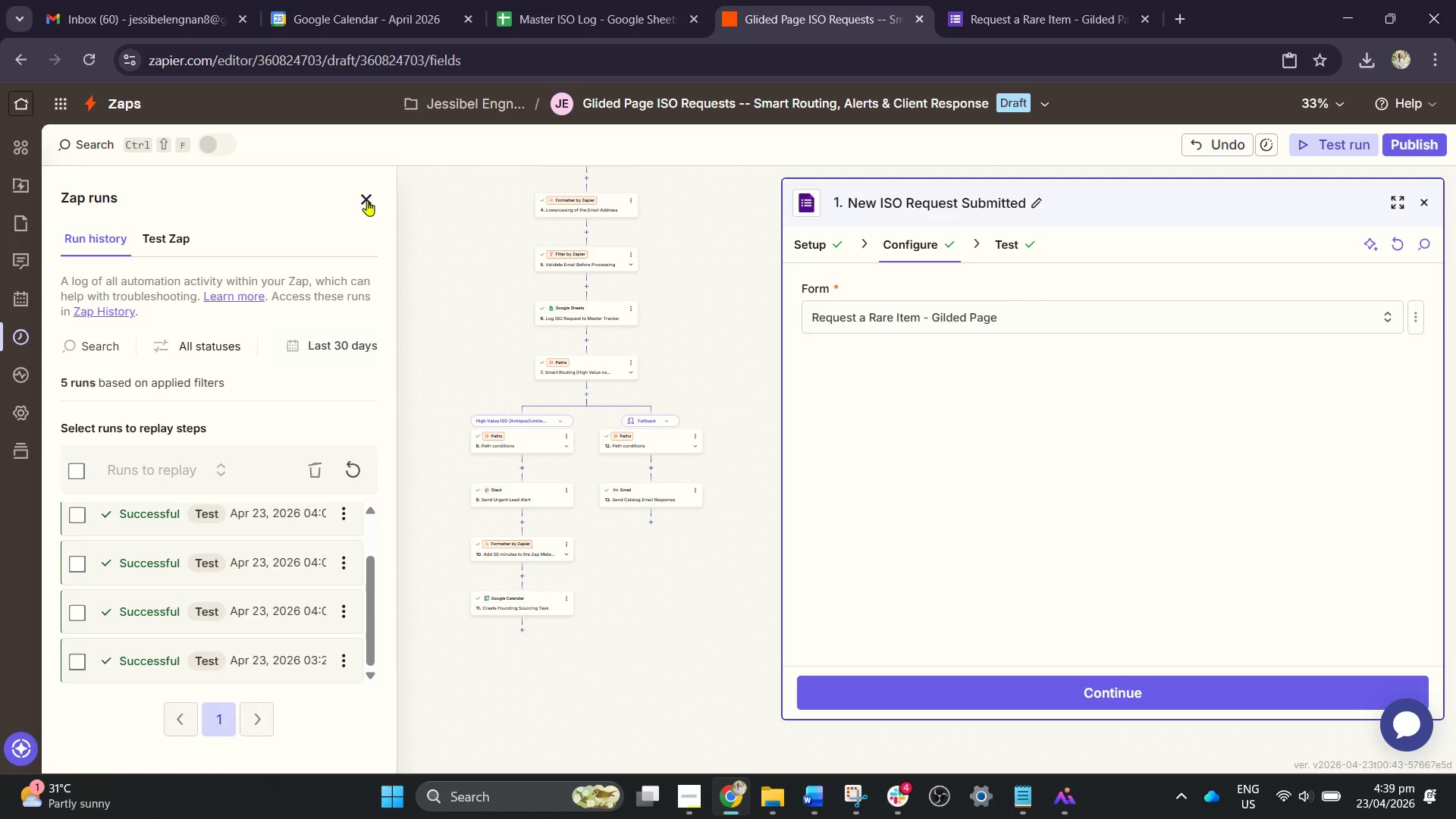 
left_click([367, 200])
 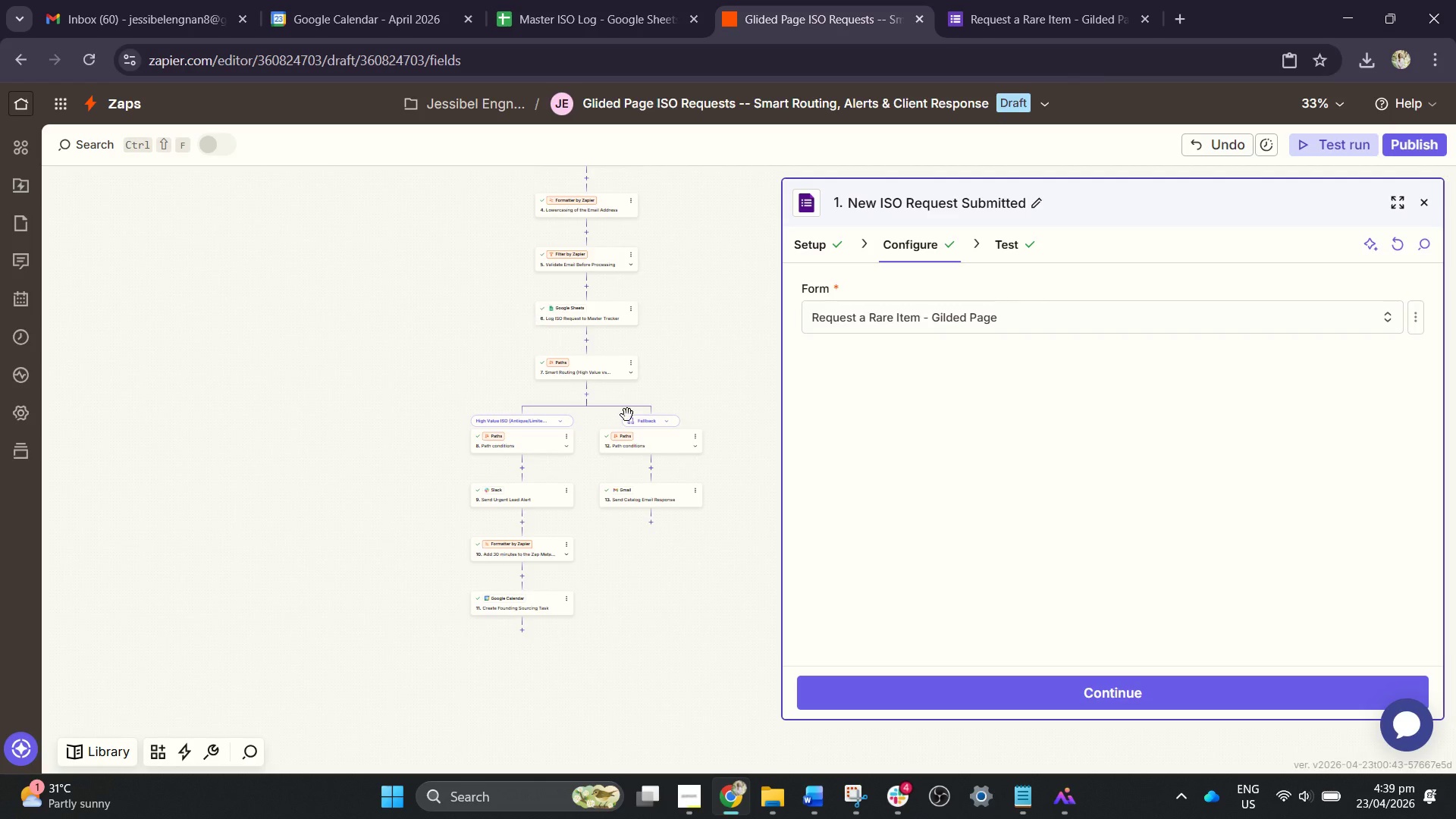 
scroll: coordinate [713, 532], scroll_direction: none, amount: 0.0
 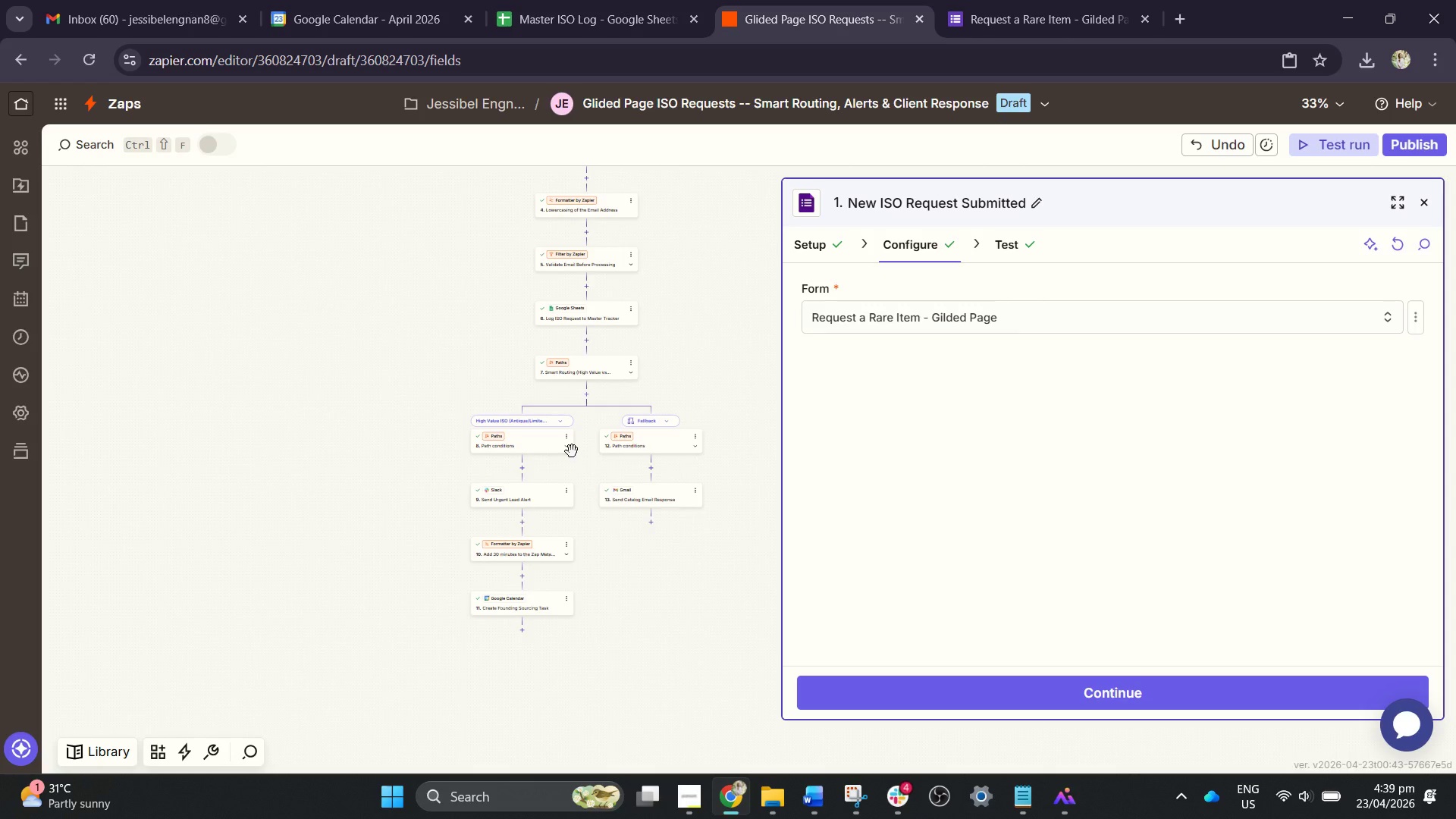 
wait(15.19)
 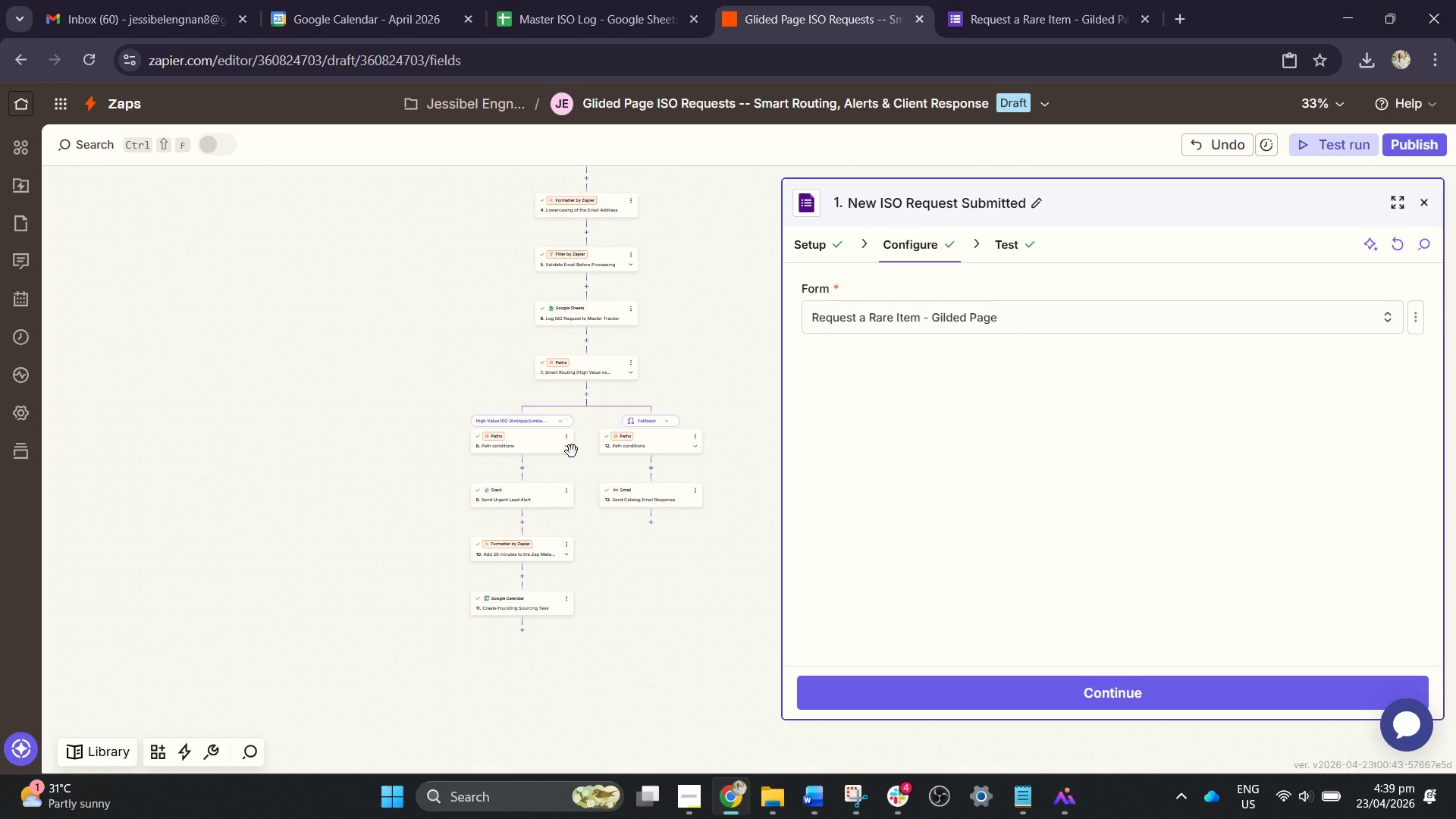 
left_click([780, 802])
 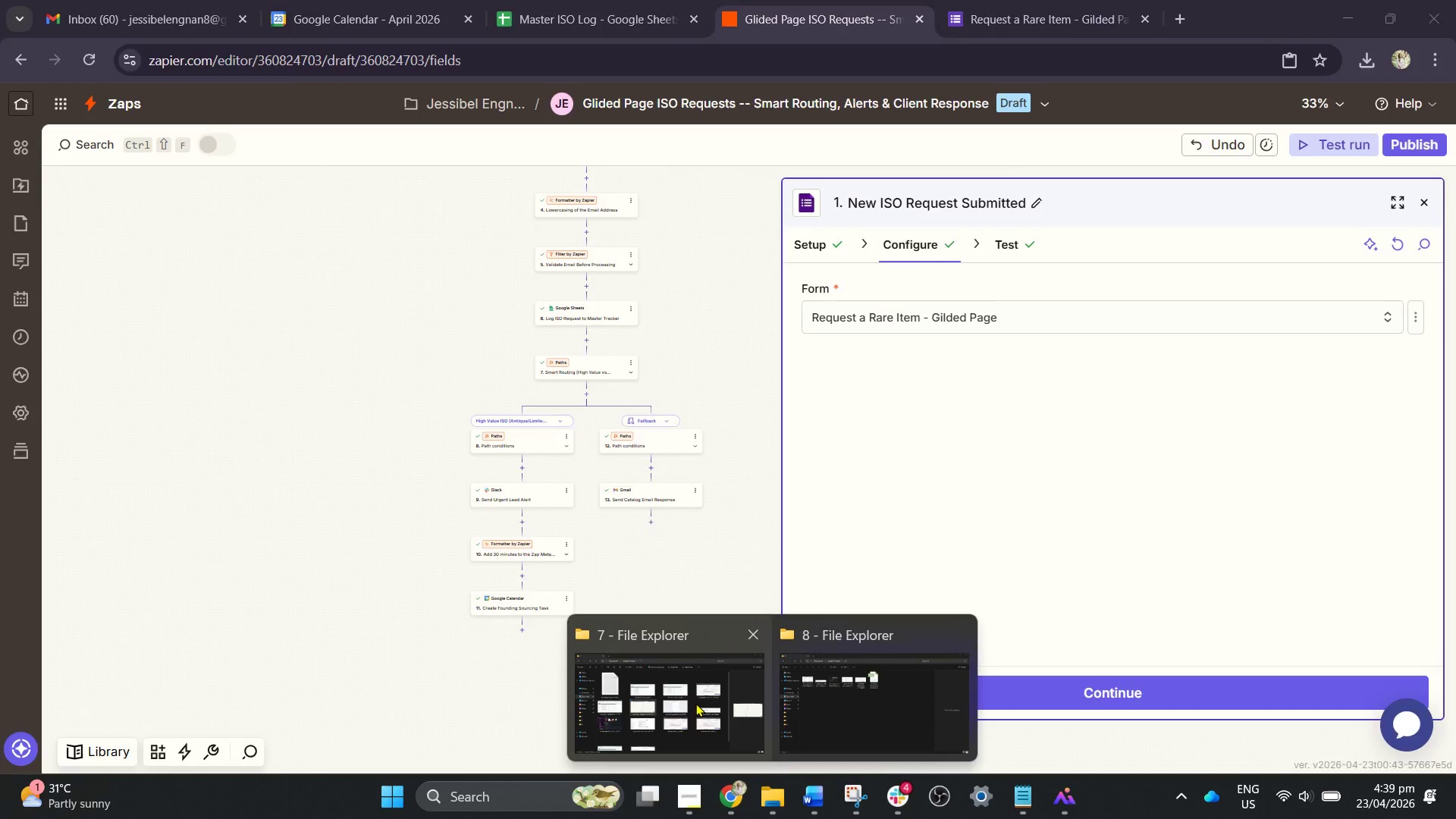 
left_click([695, 703])
 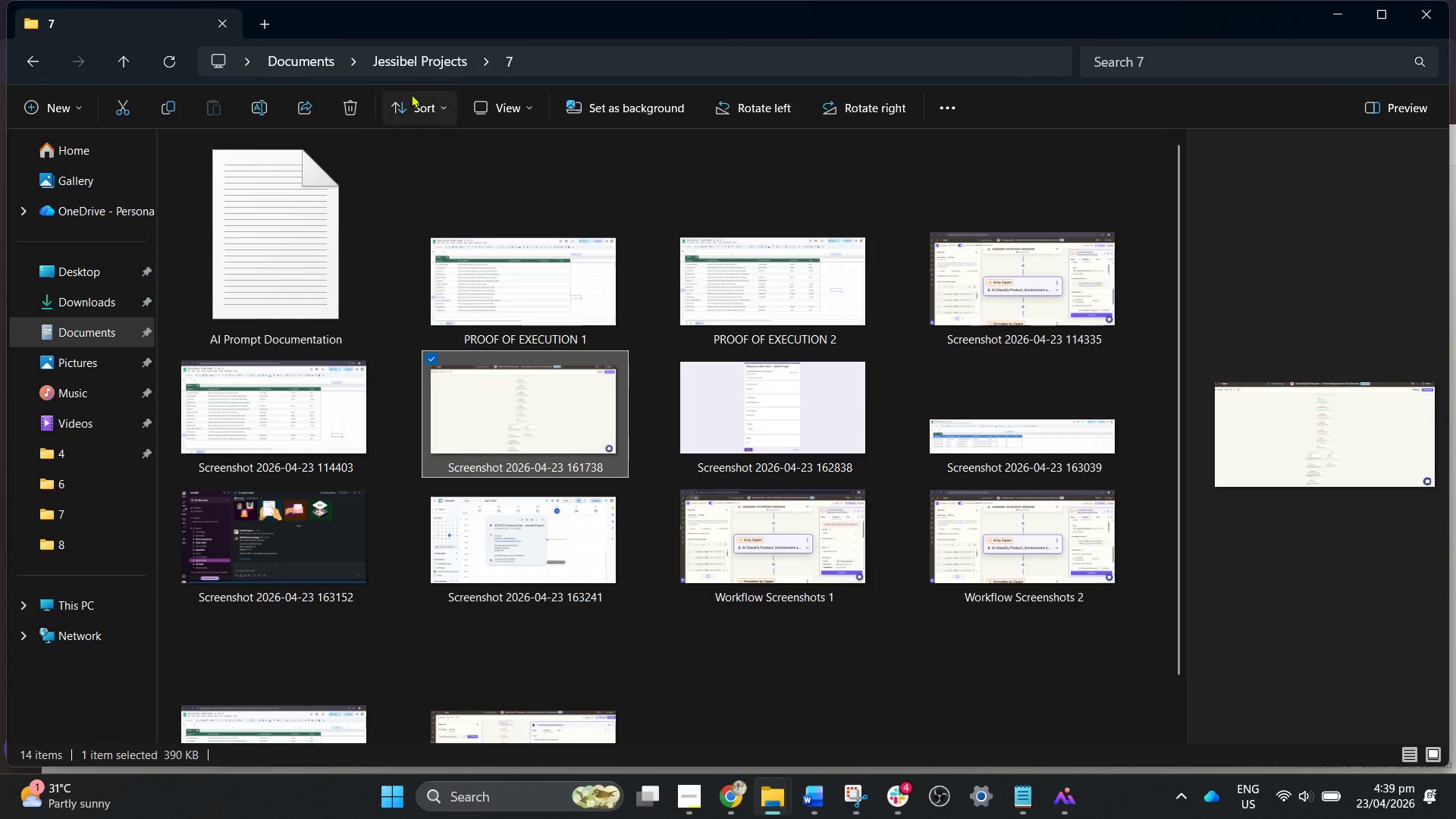 
left_click([409, 66])
 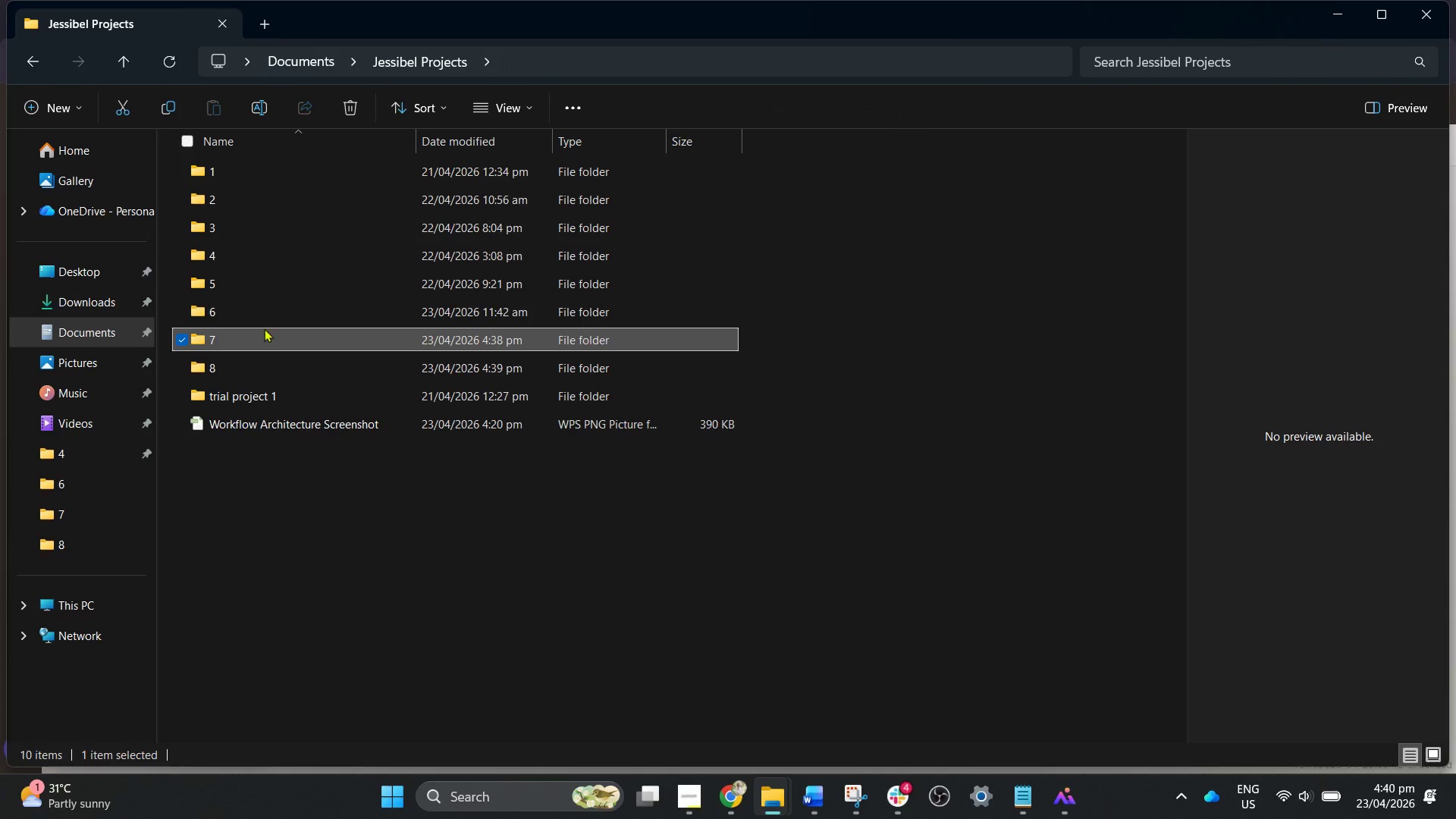 
double_click([241, 374])
 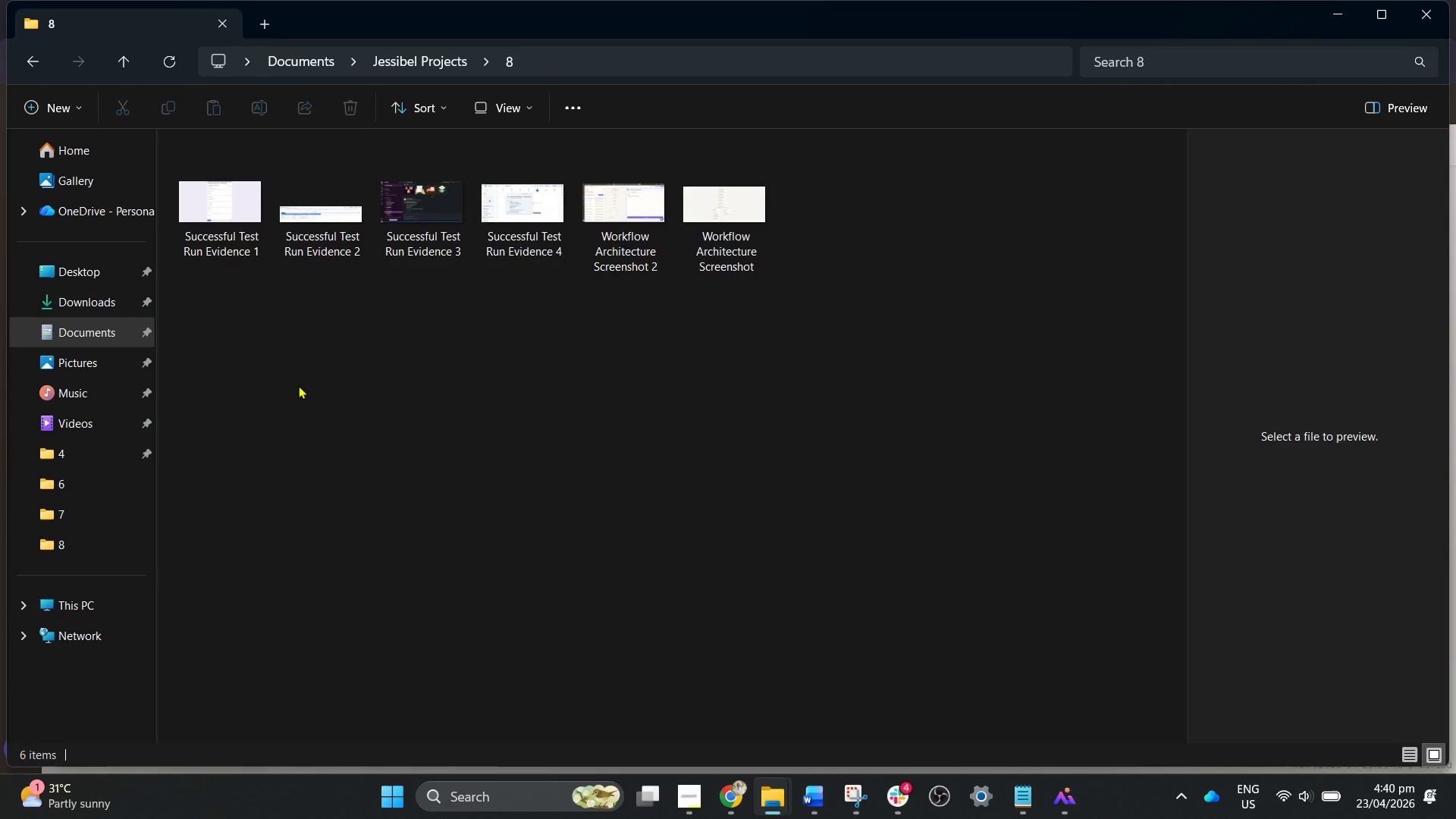 
double_click([245, 231])
 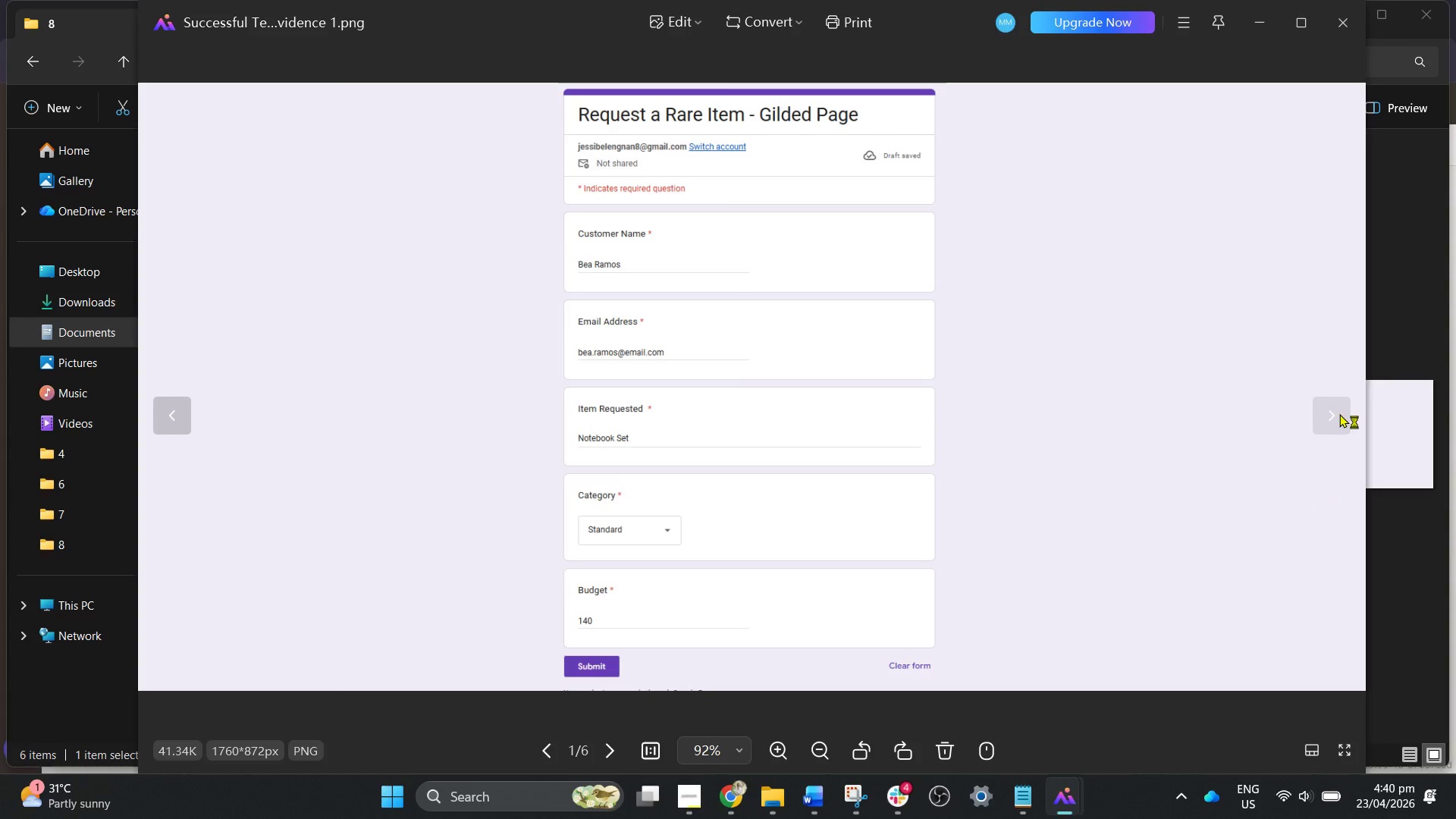 
left_click([1329, 417])
 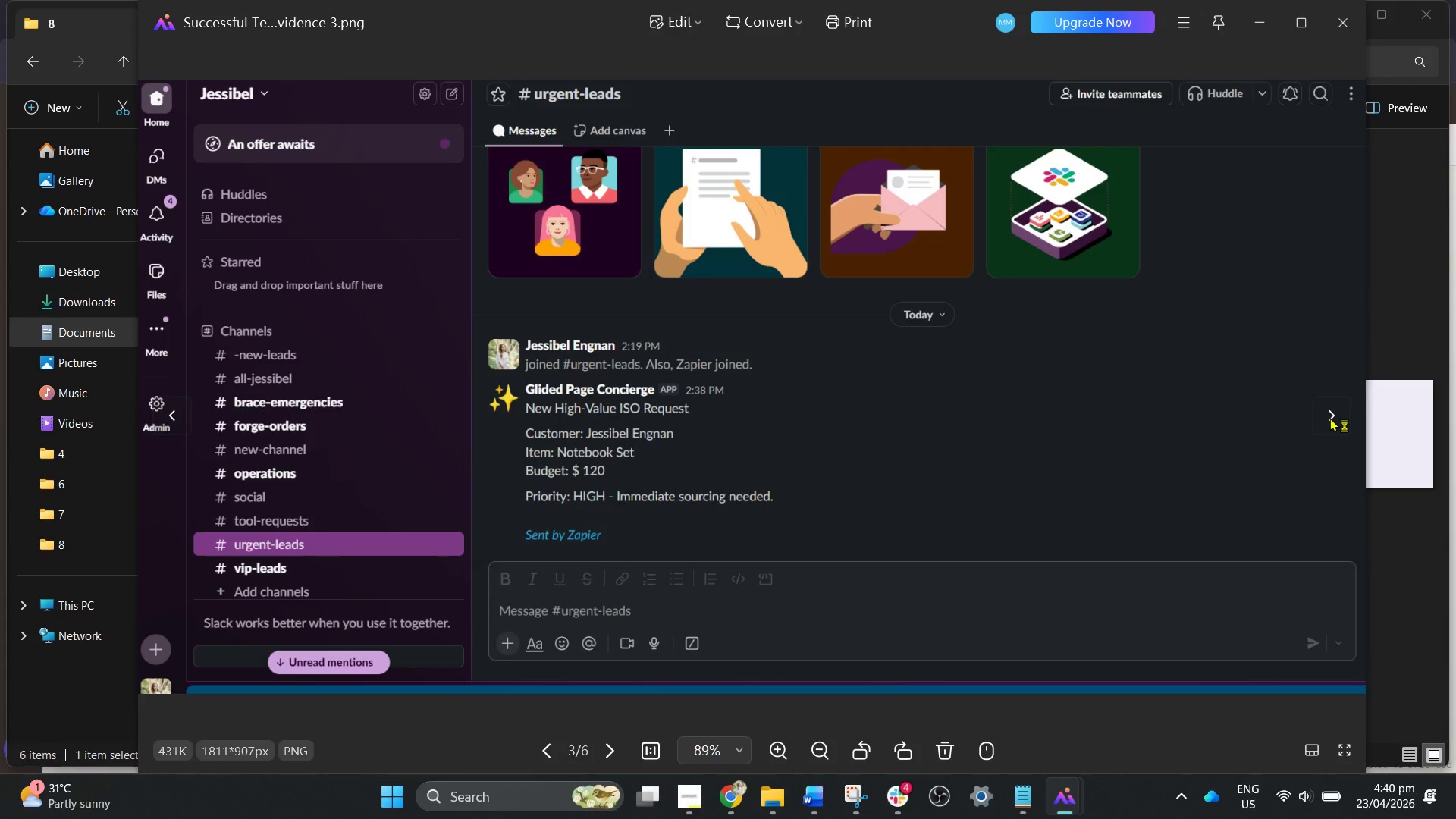 
left_click([1329, 417])
 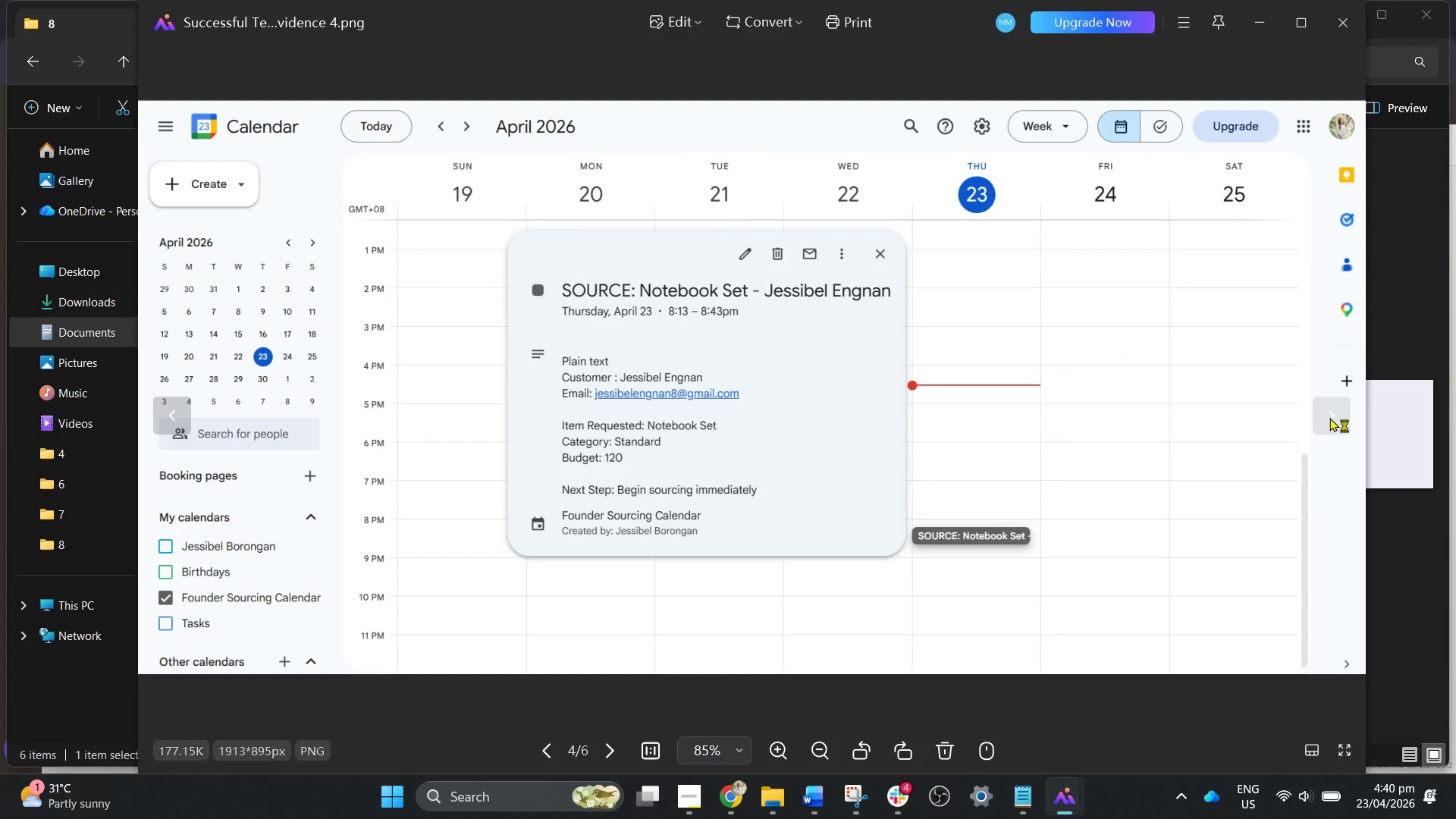 
left_click([1329, 417])
 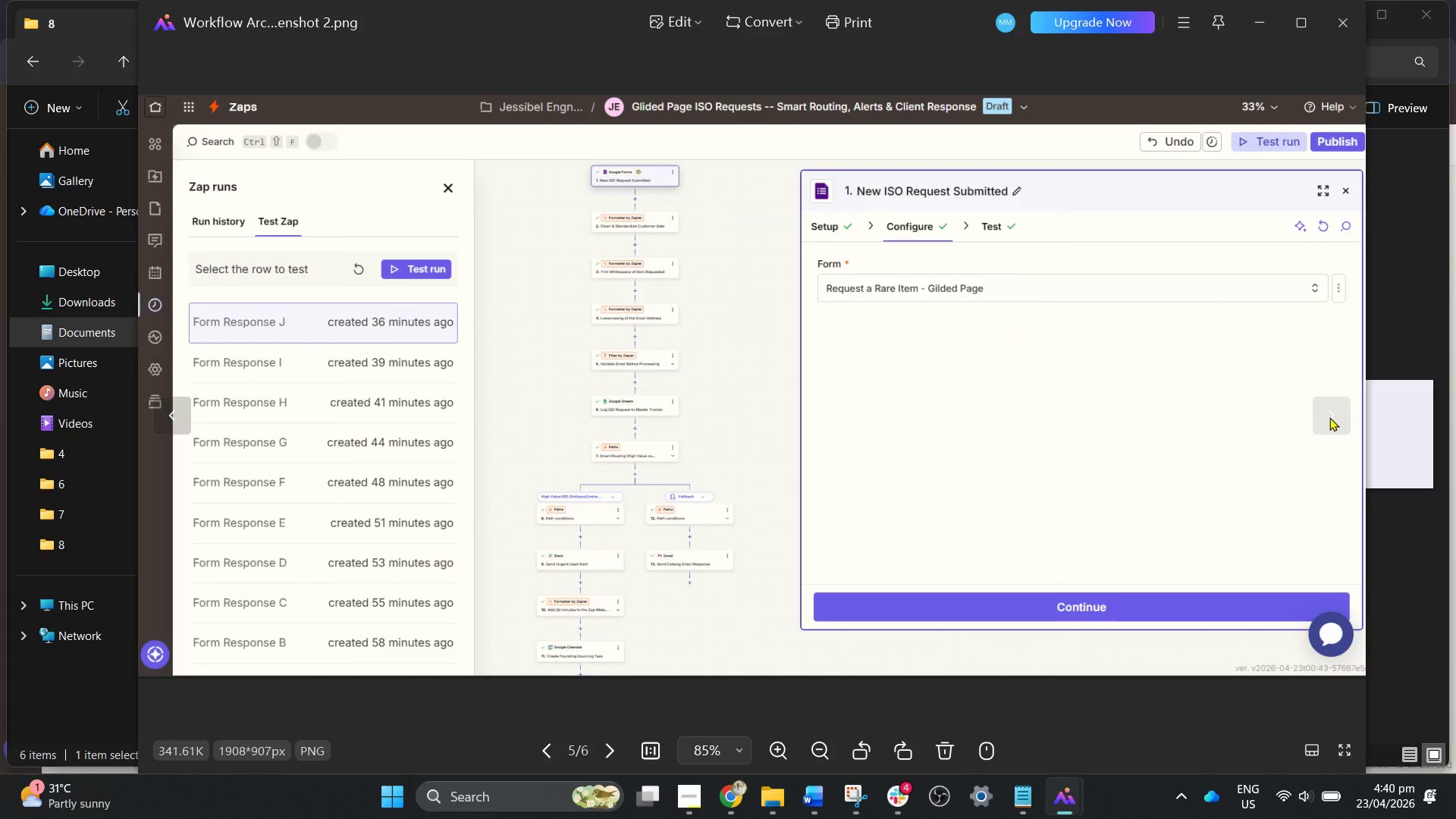 
left_click([1329, 417])
 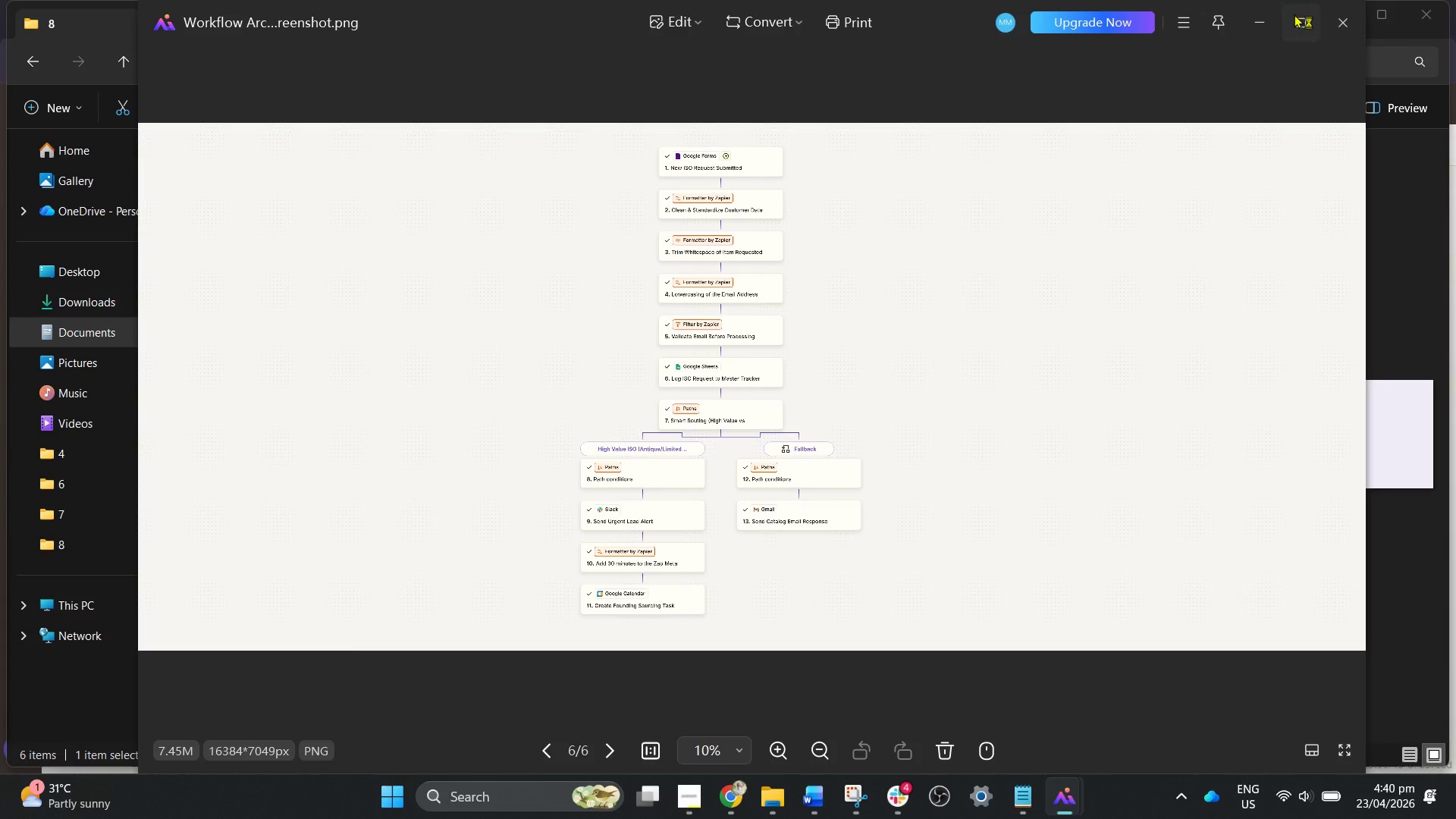 
left_click_drag(start_coordinate=[1254, 19], to_coordinate=[739, 808])
 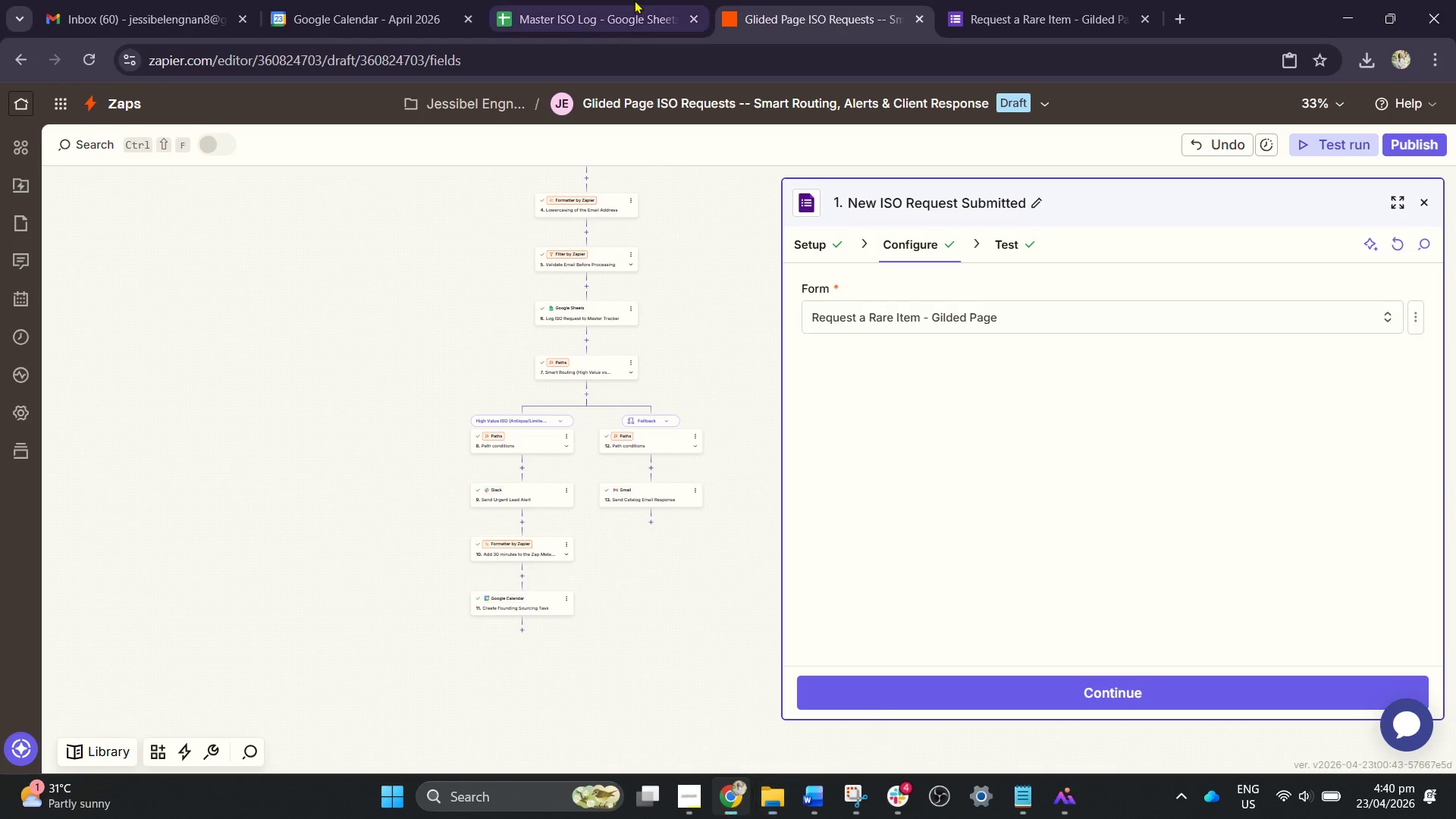 
key(Escape)
 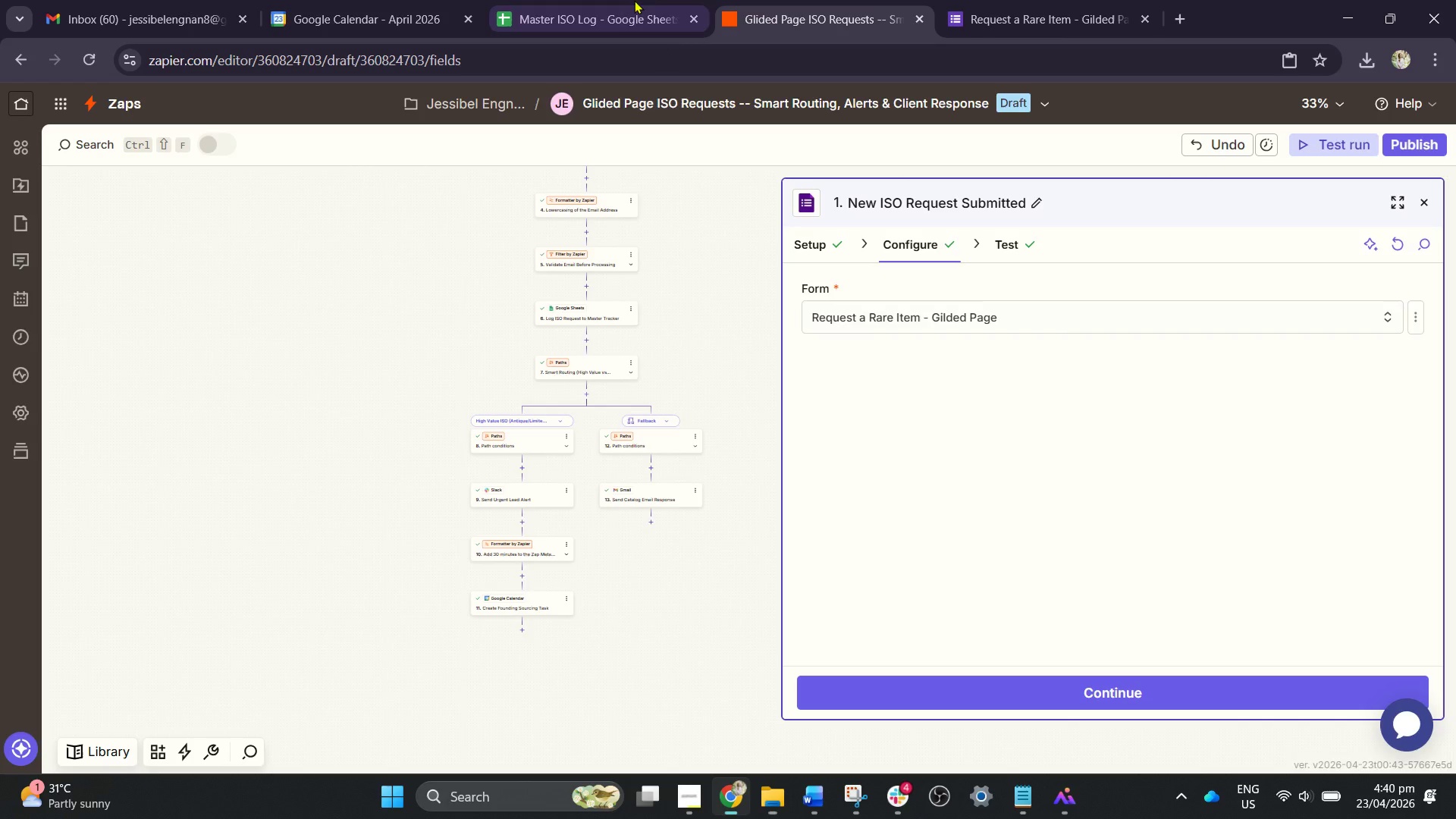 
left_click([1045, 1])
 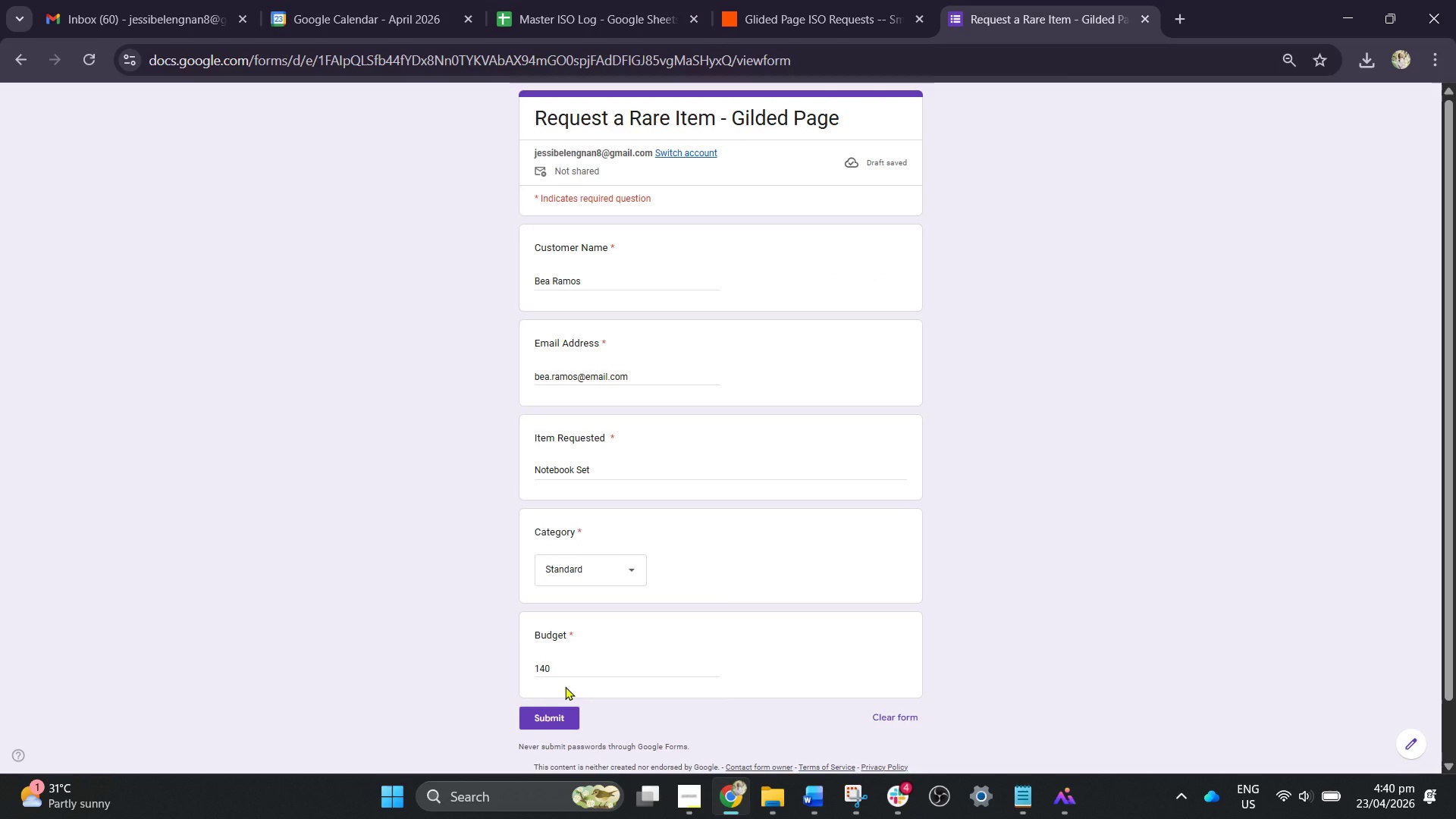 
left_click([557, 718])
 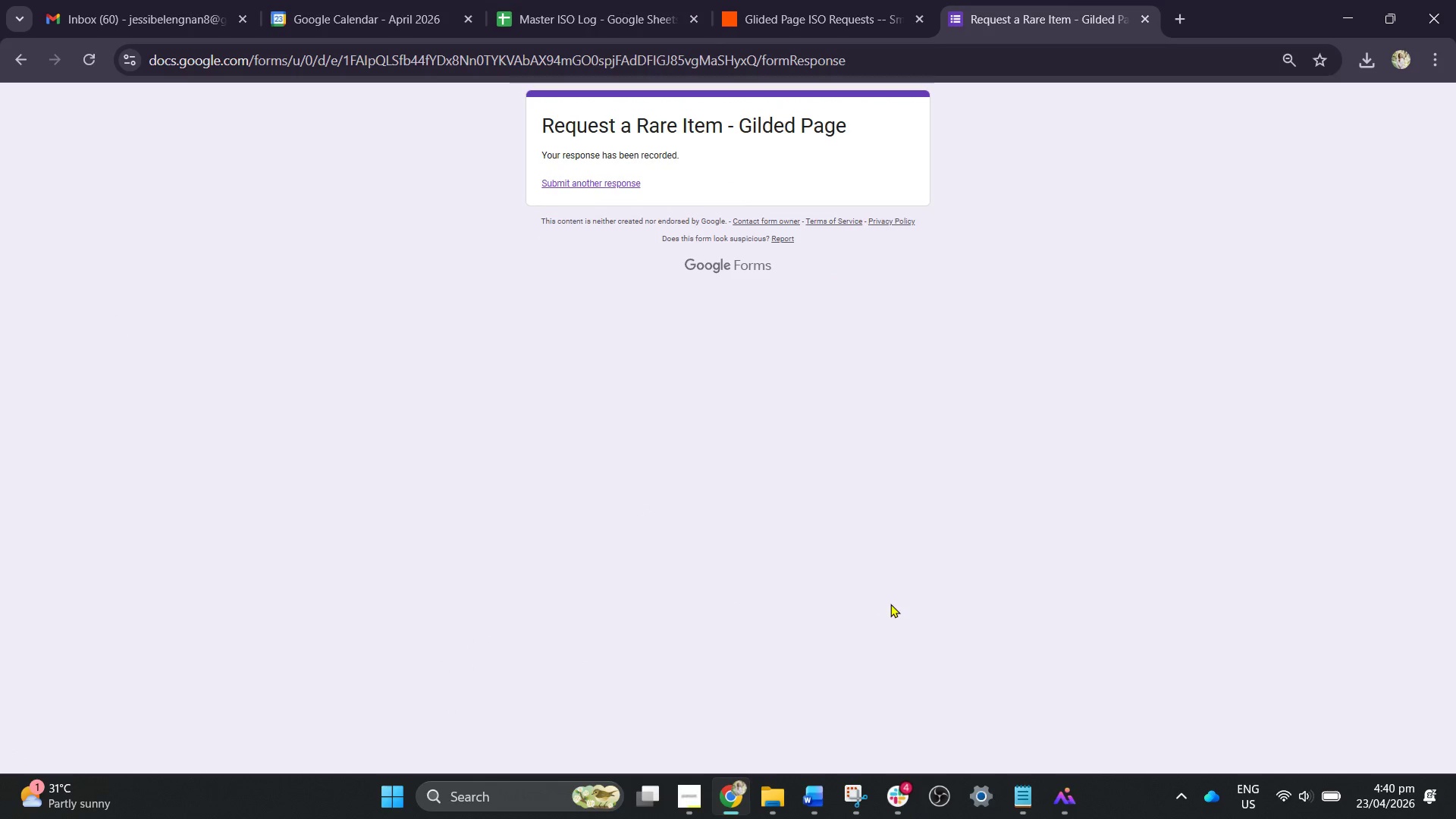 
wait(5.25)
 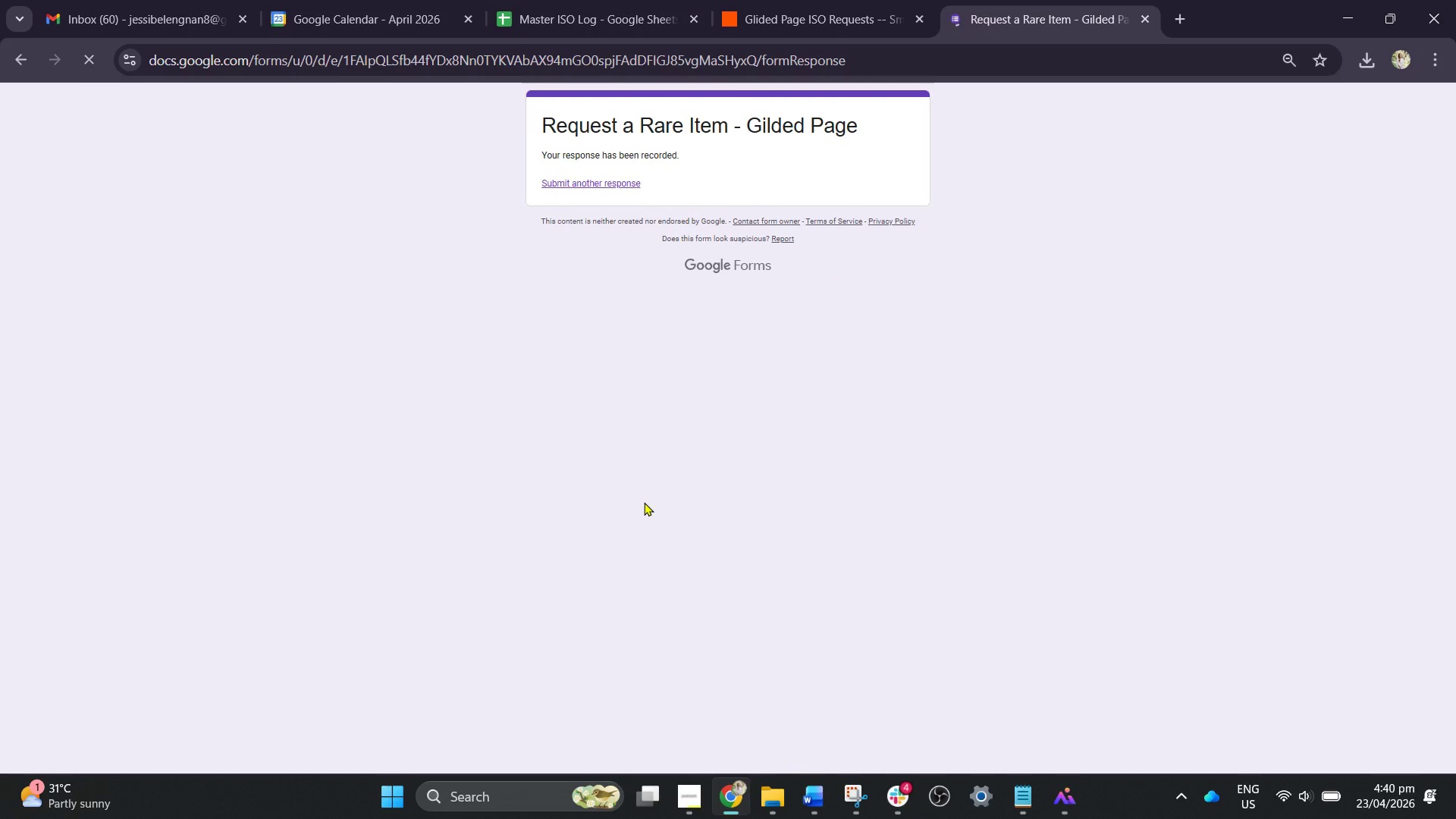 
left_click([852, 798])
 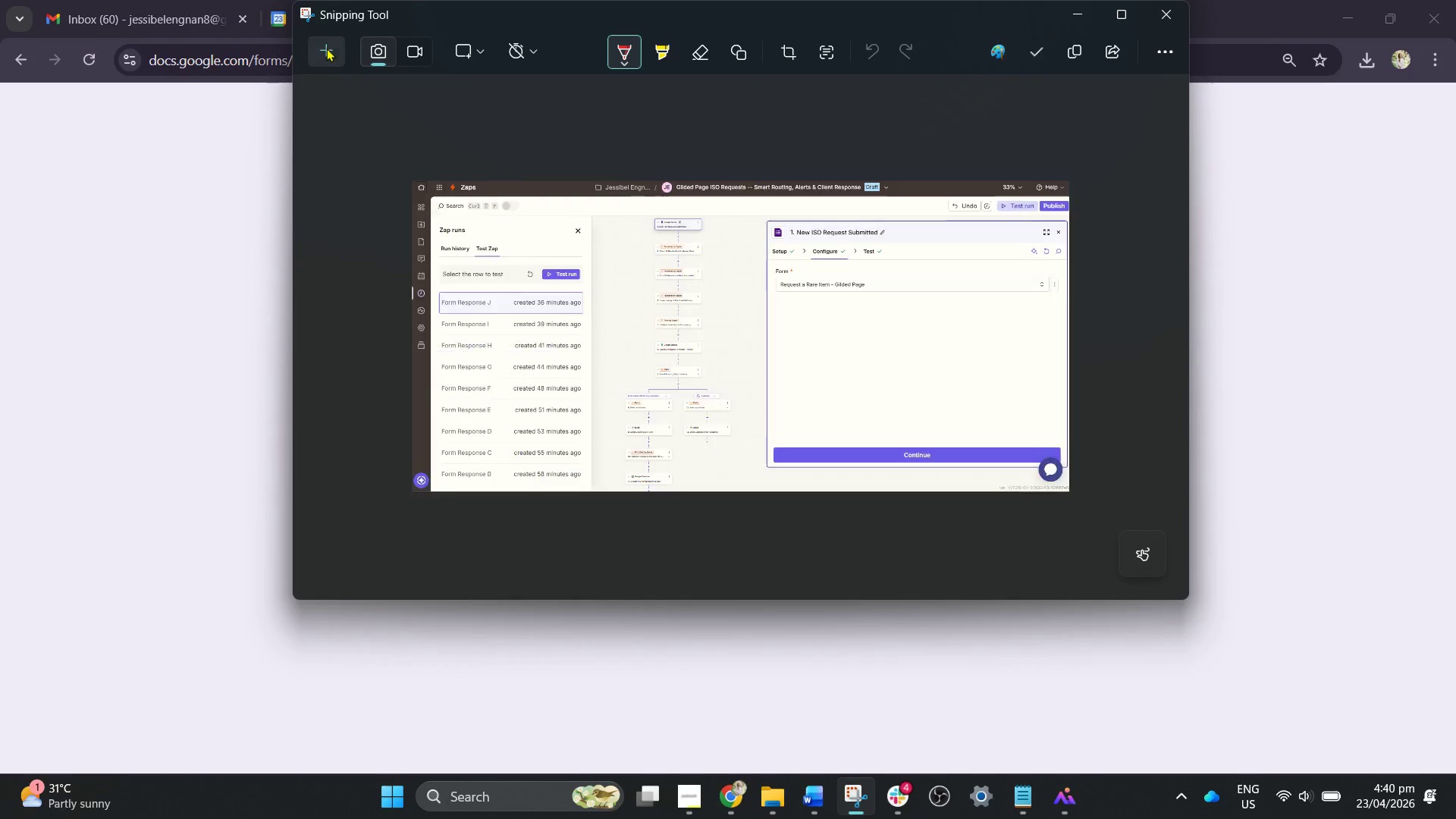 
left_click([327, 50])
 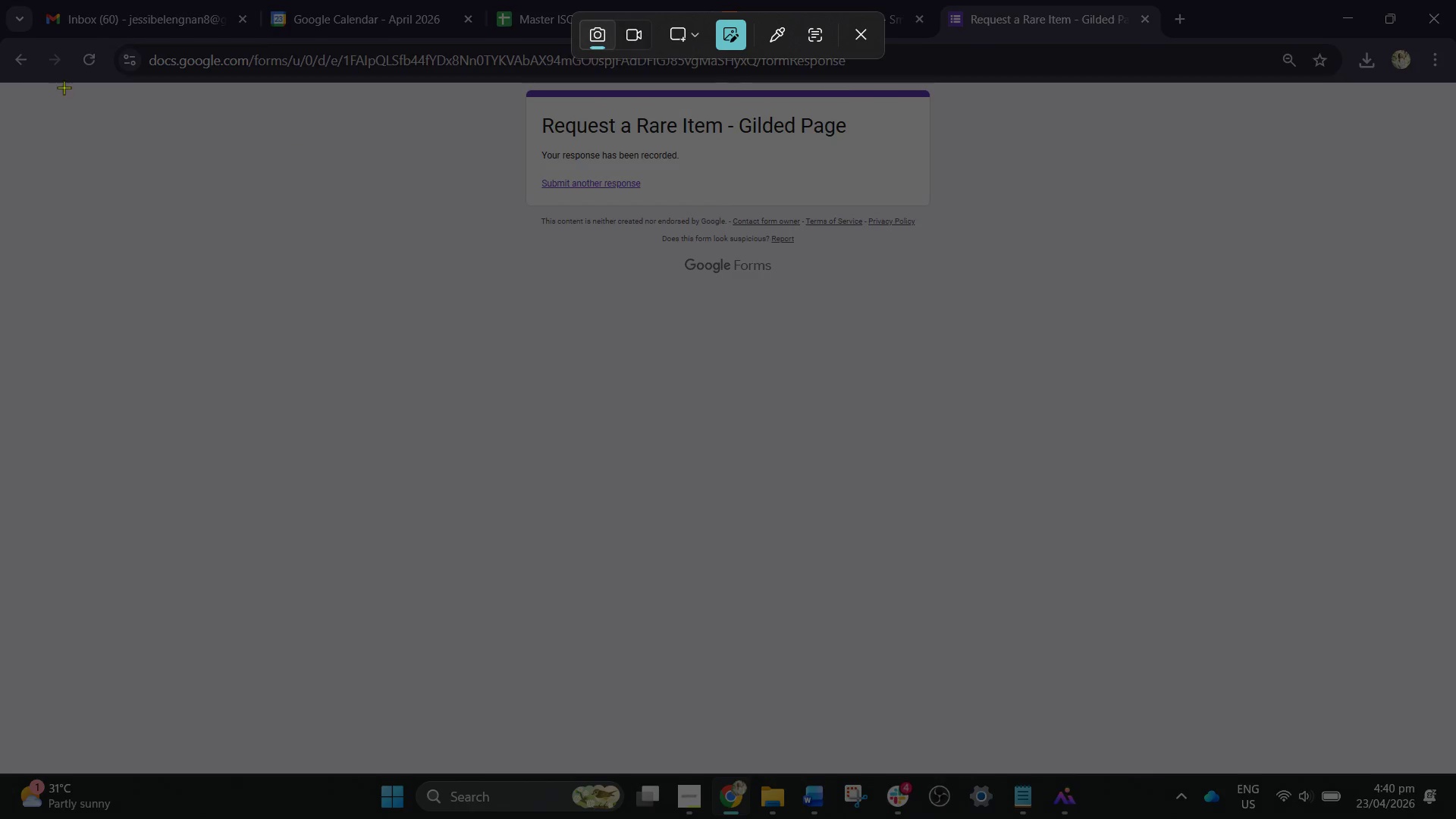 
left_click_drag(start_coordinate=[3, 42], to_coordinate=[1455, 313])
 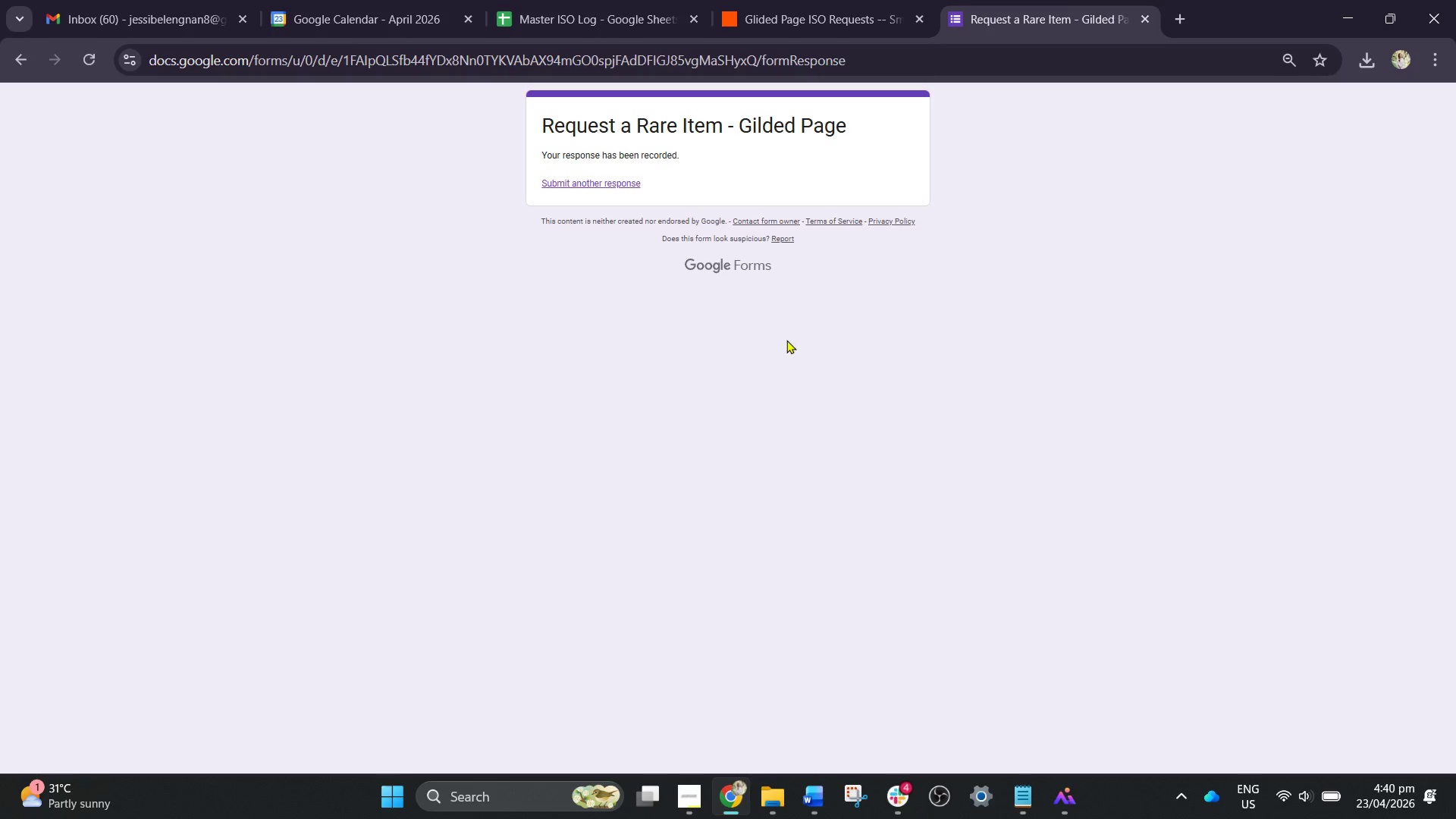 
wait(6.27)
 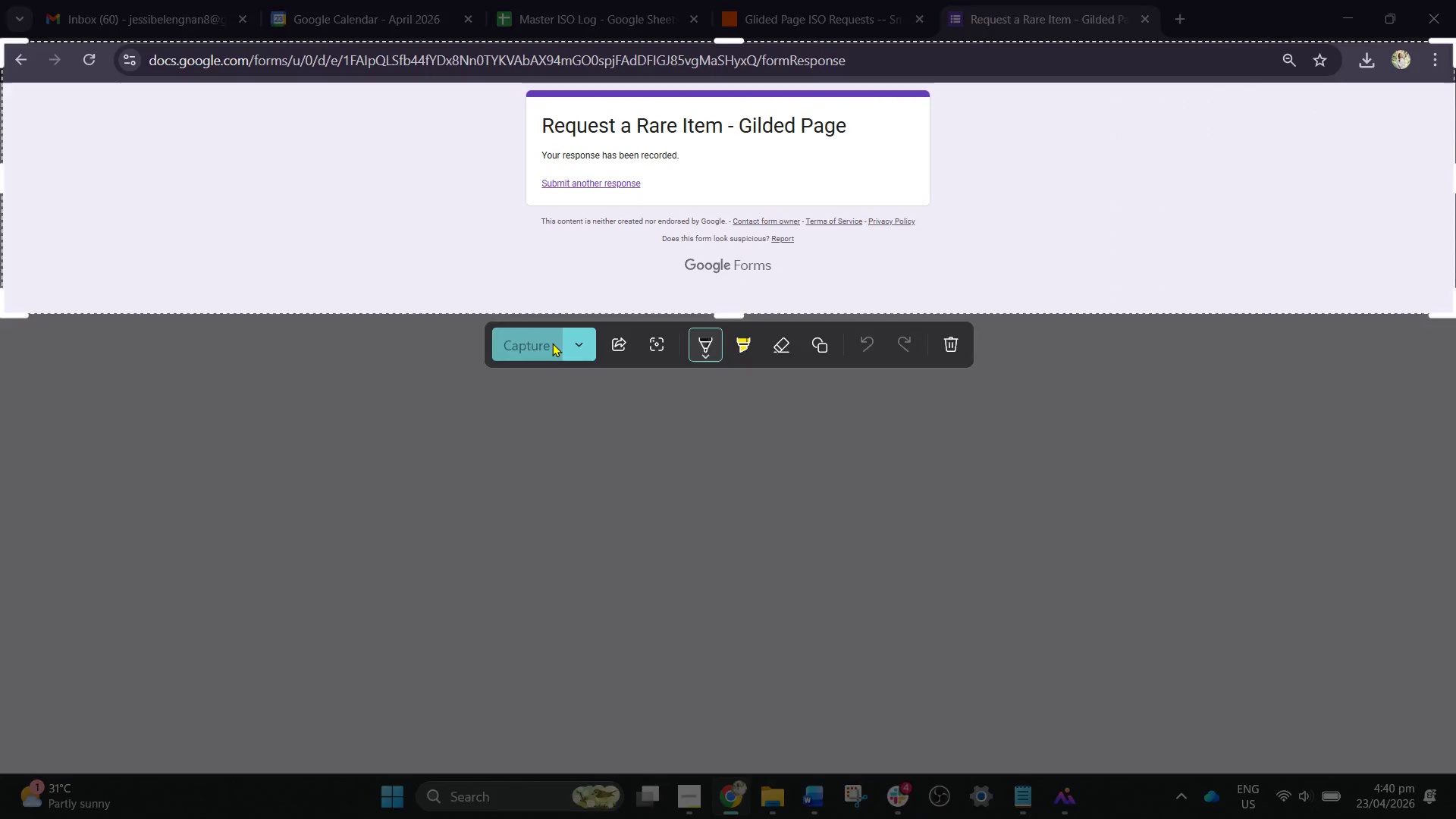 
left_click([1255, 733])
 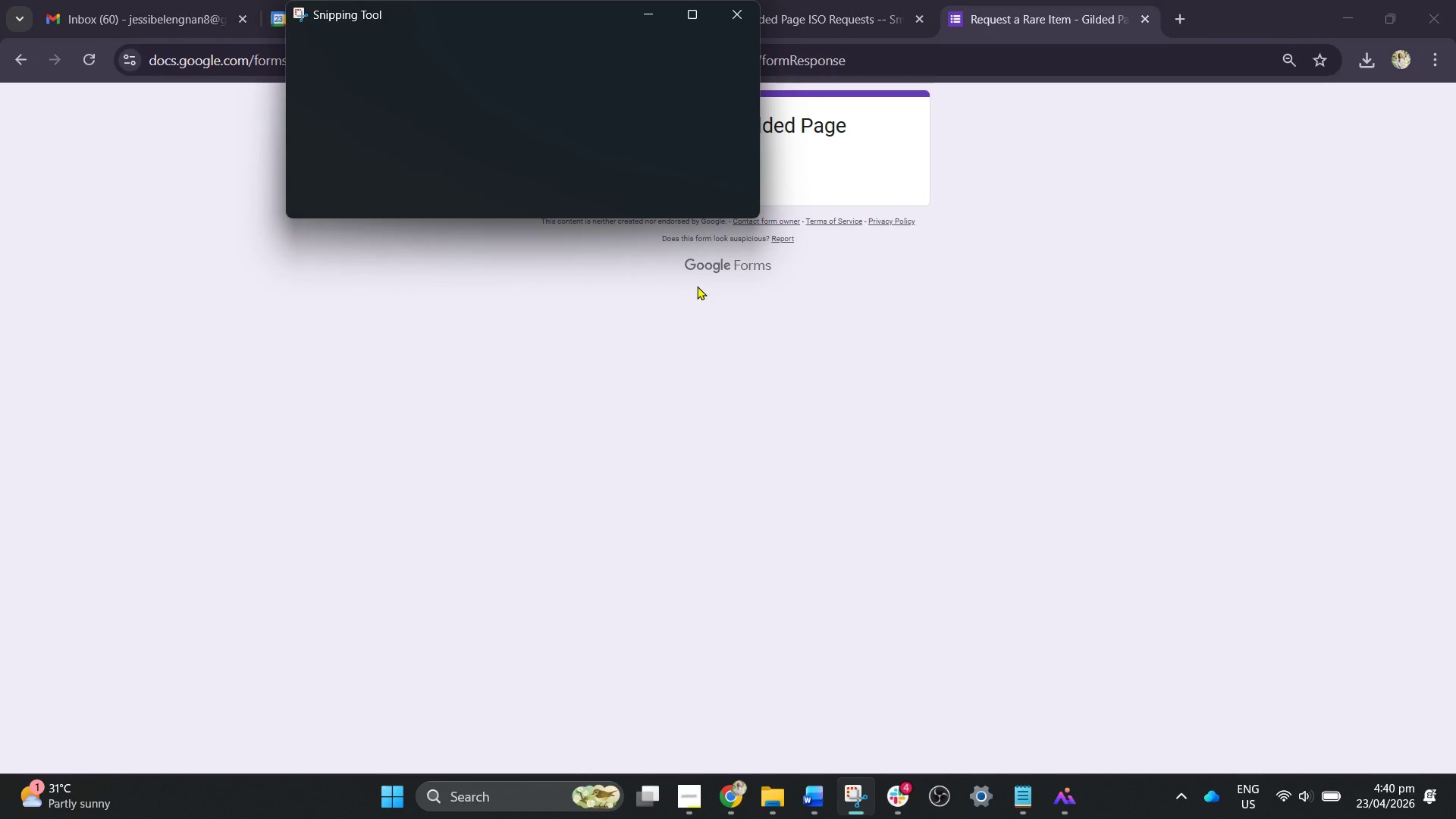 
right_click([723, 304])
 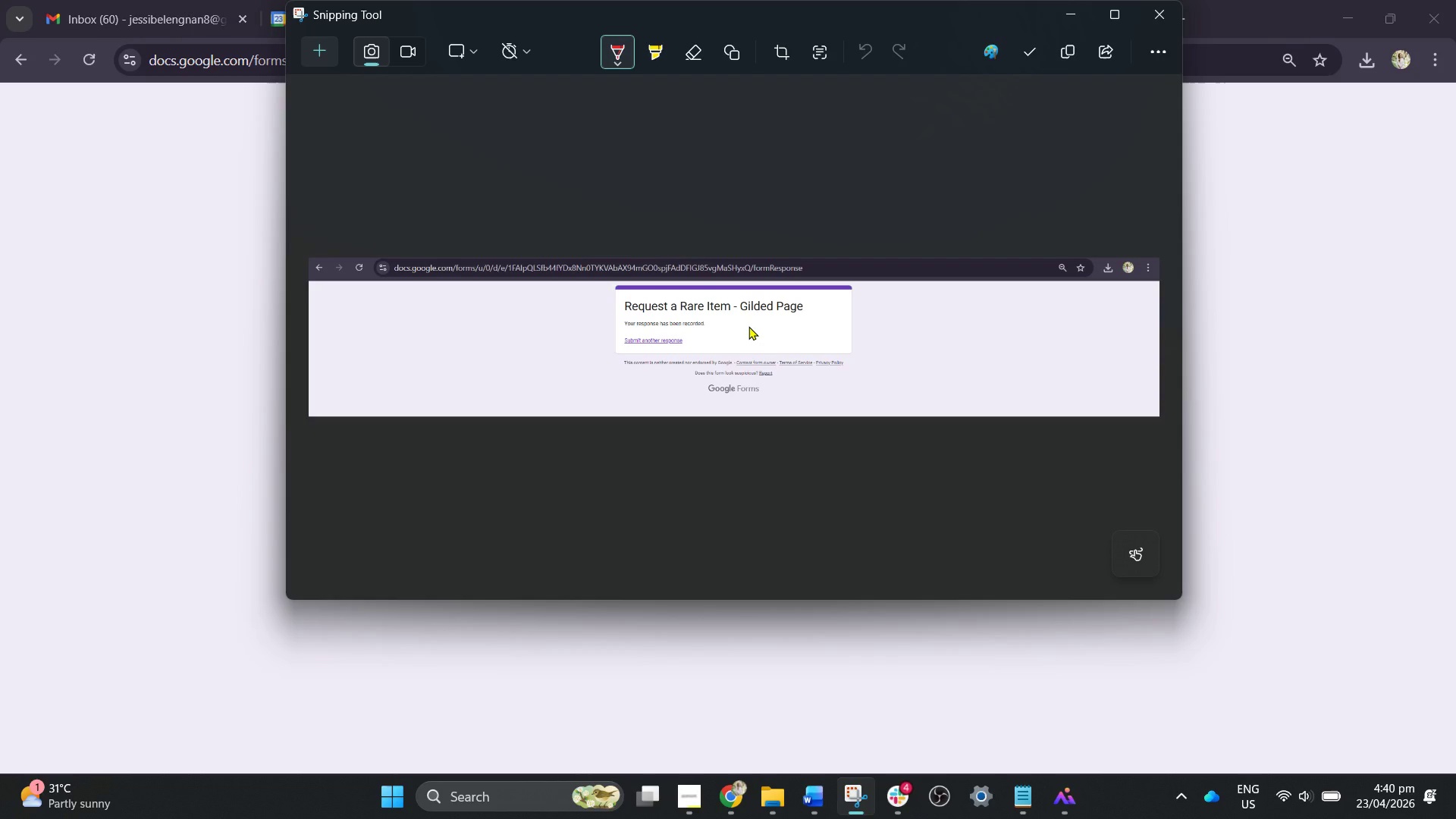 
right_click([748, 326])
 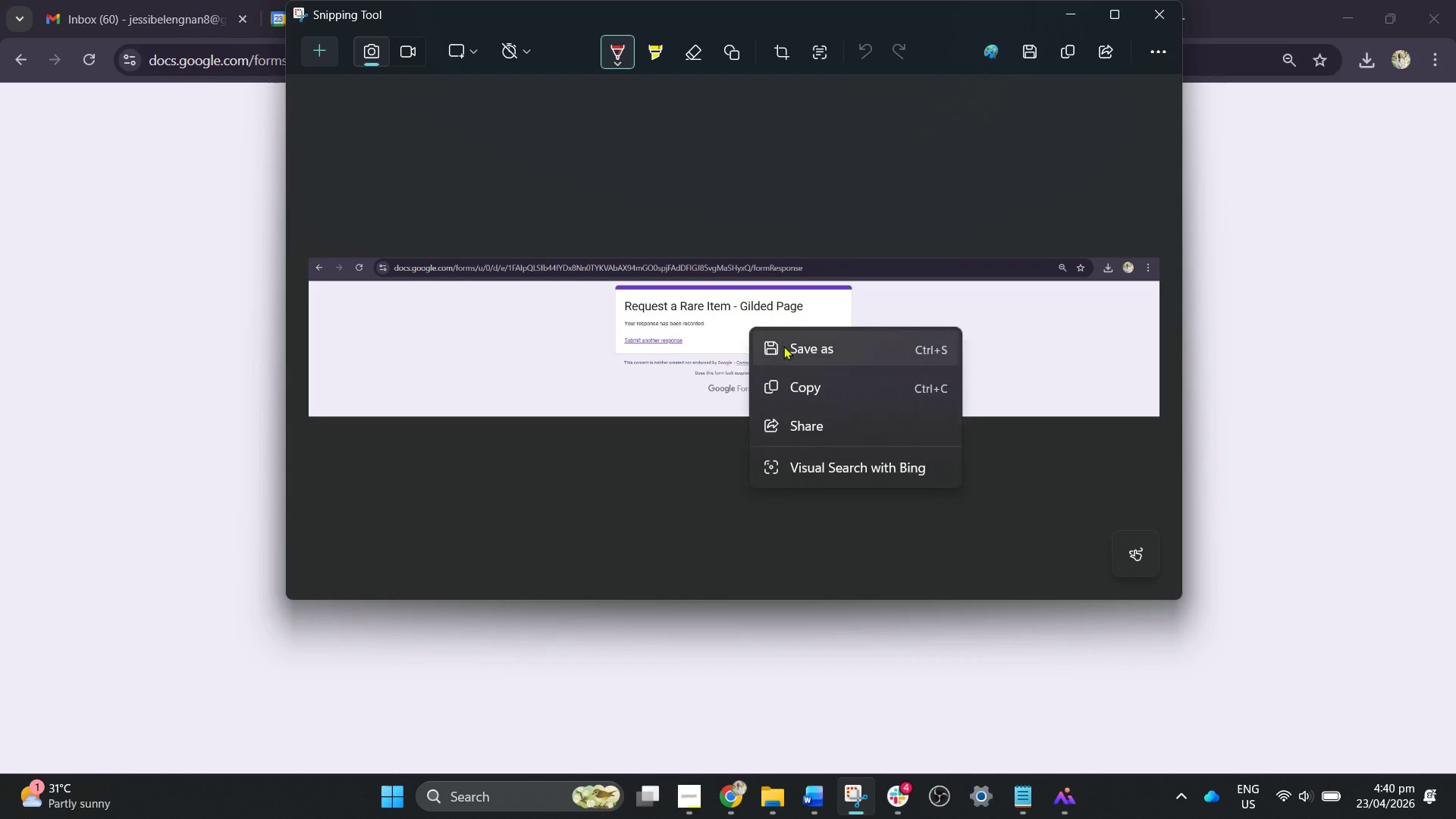 
left_click([783, 346])
 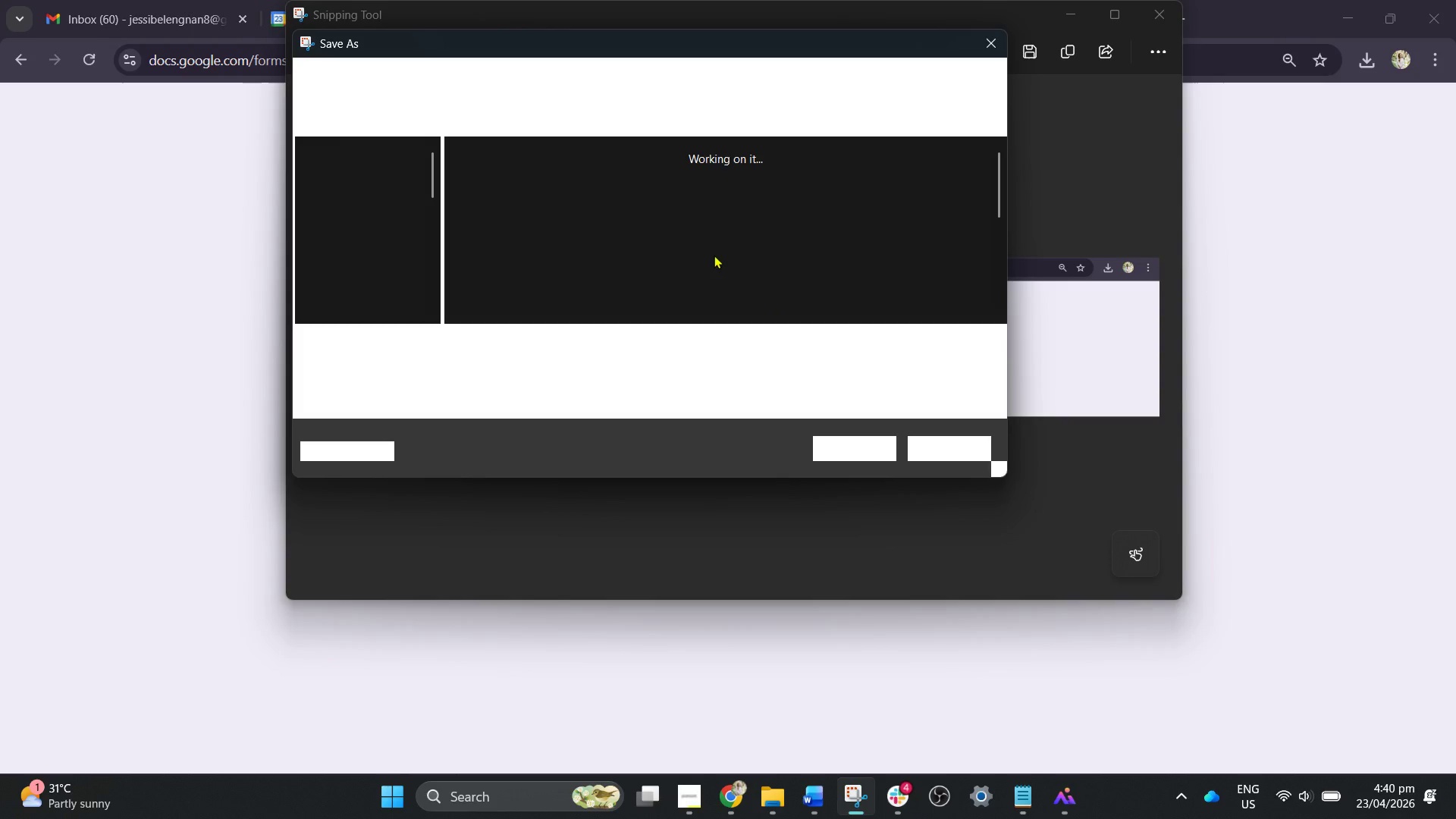 
left_click([595, 75])
 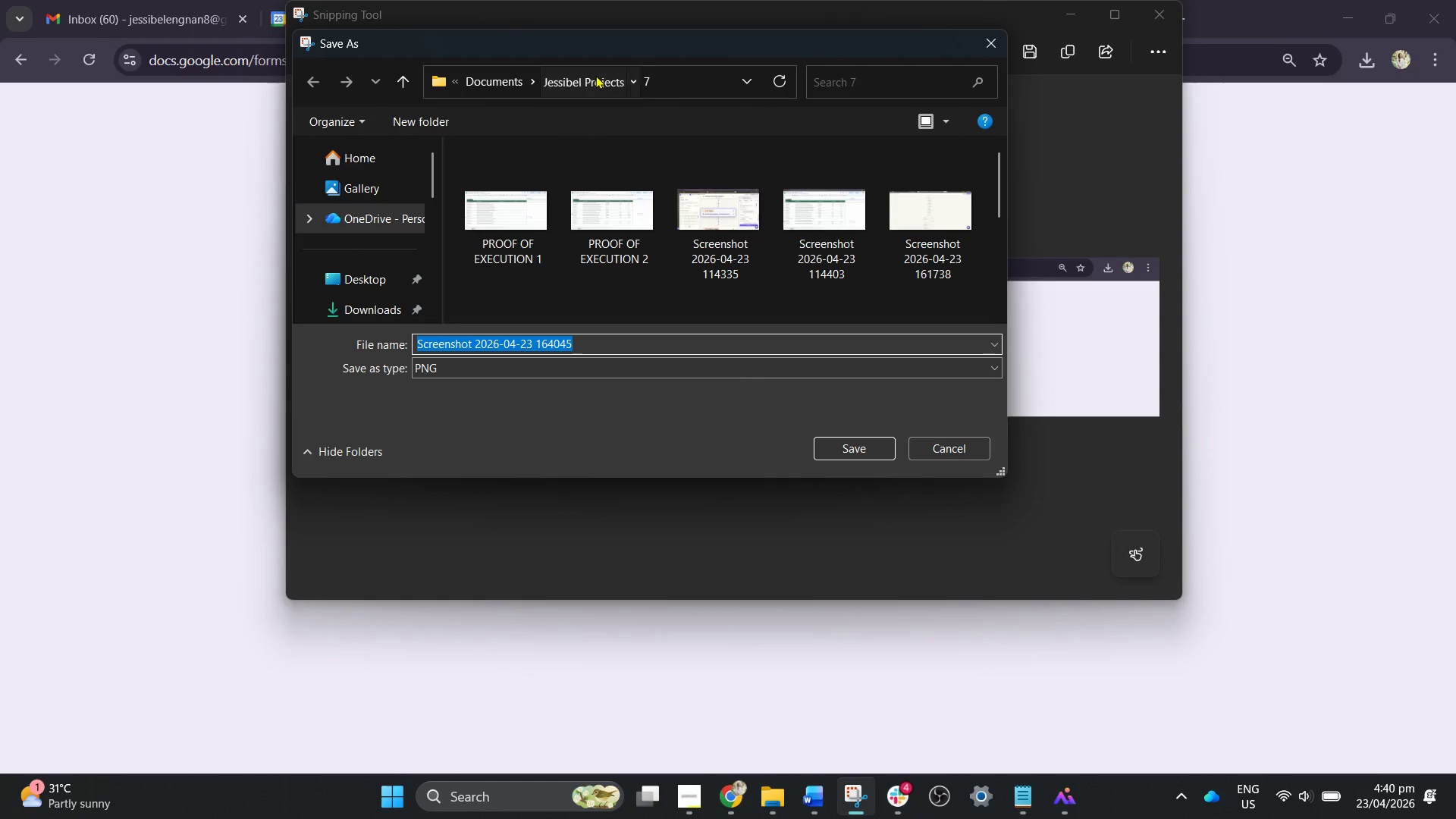 
mouse_move([601, 101])
 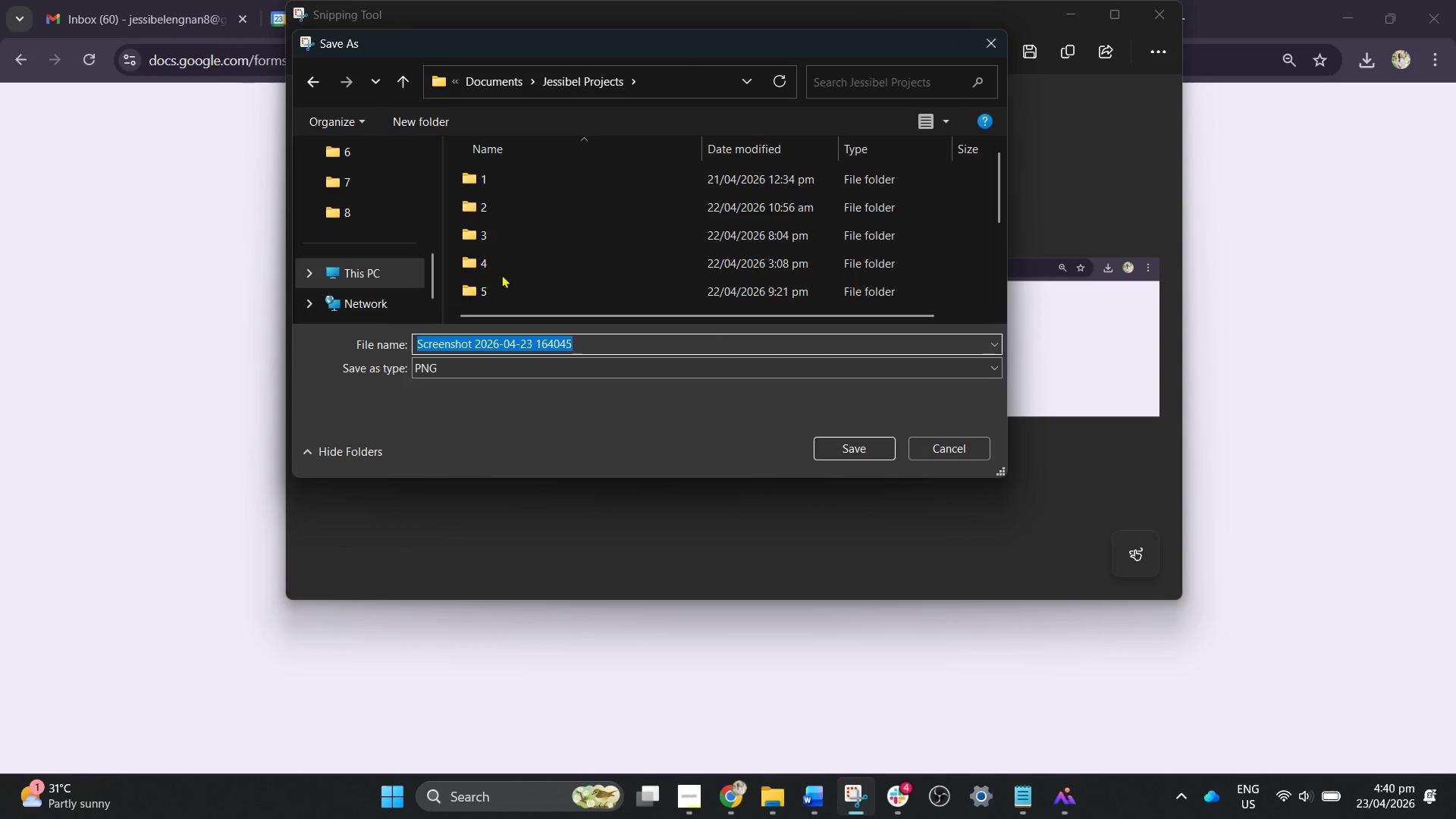 
scroll: coordinate [500, 275], scroll_direction: down, amount: 2.0
 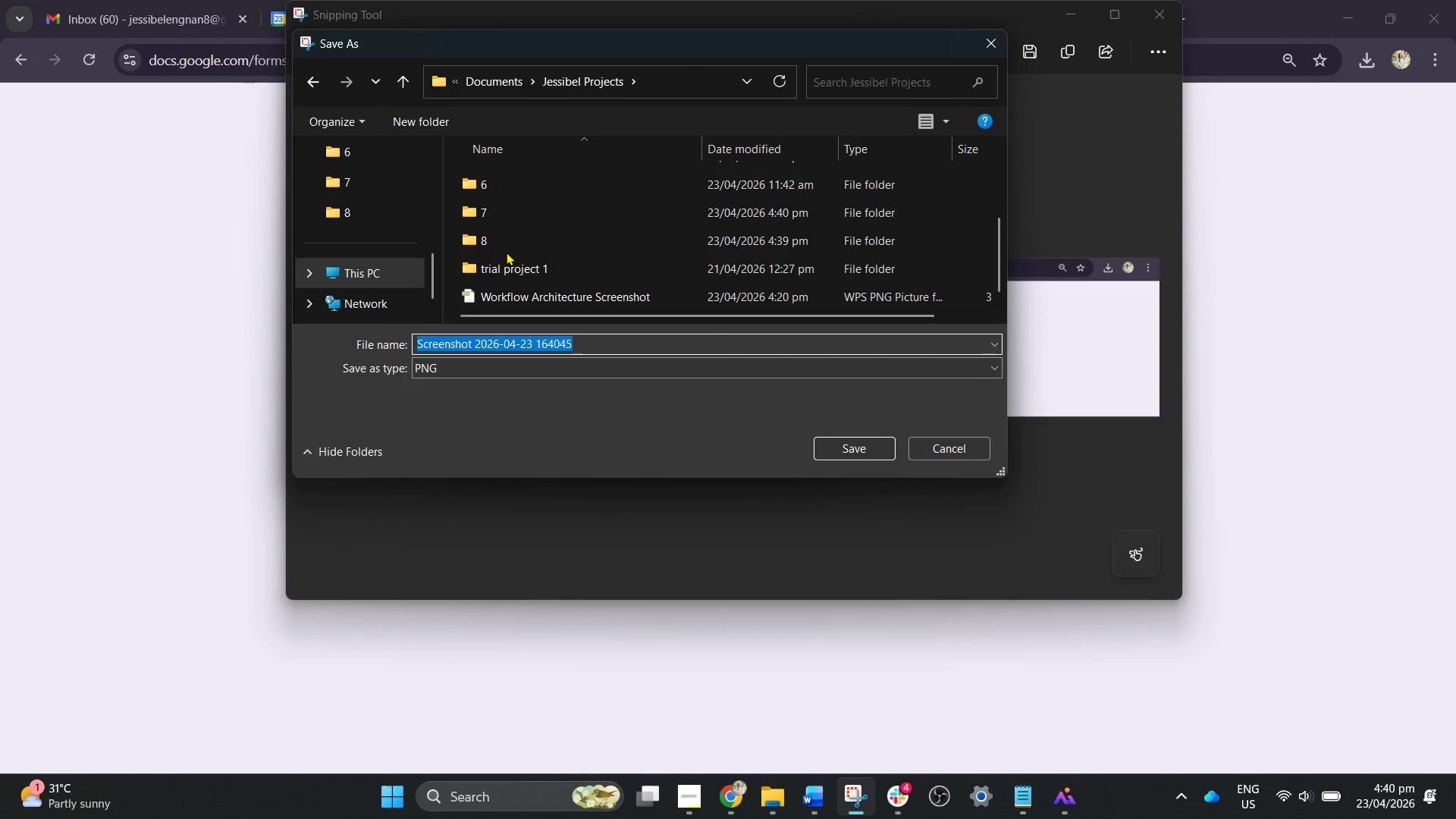 
double_click([506, 249])
 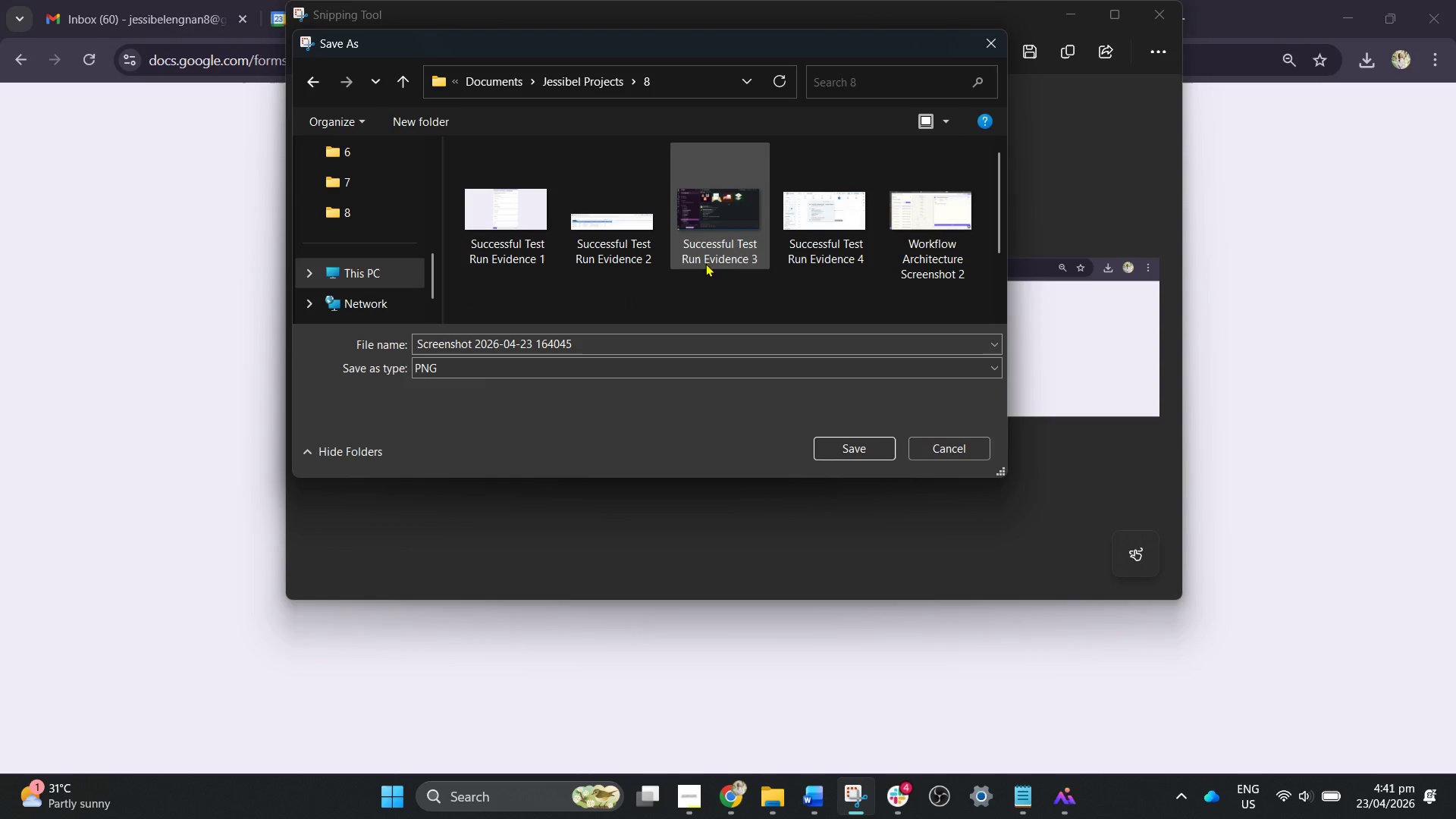 
double_click([834, 245])
 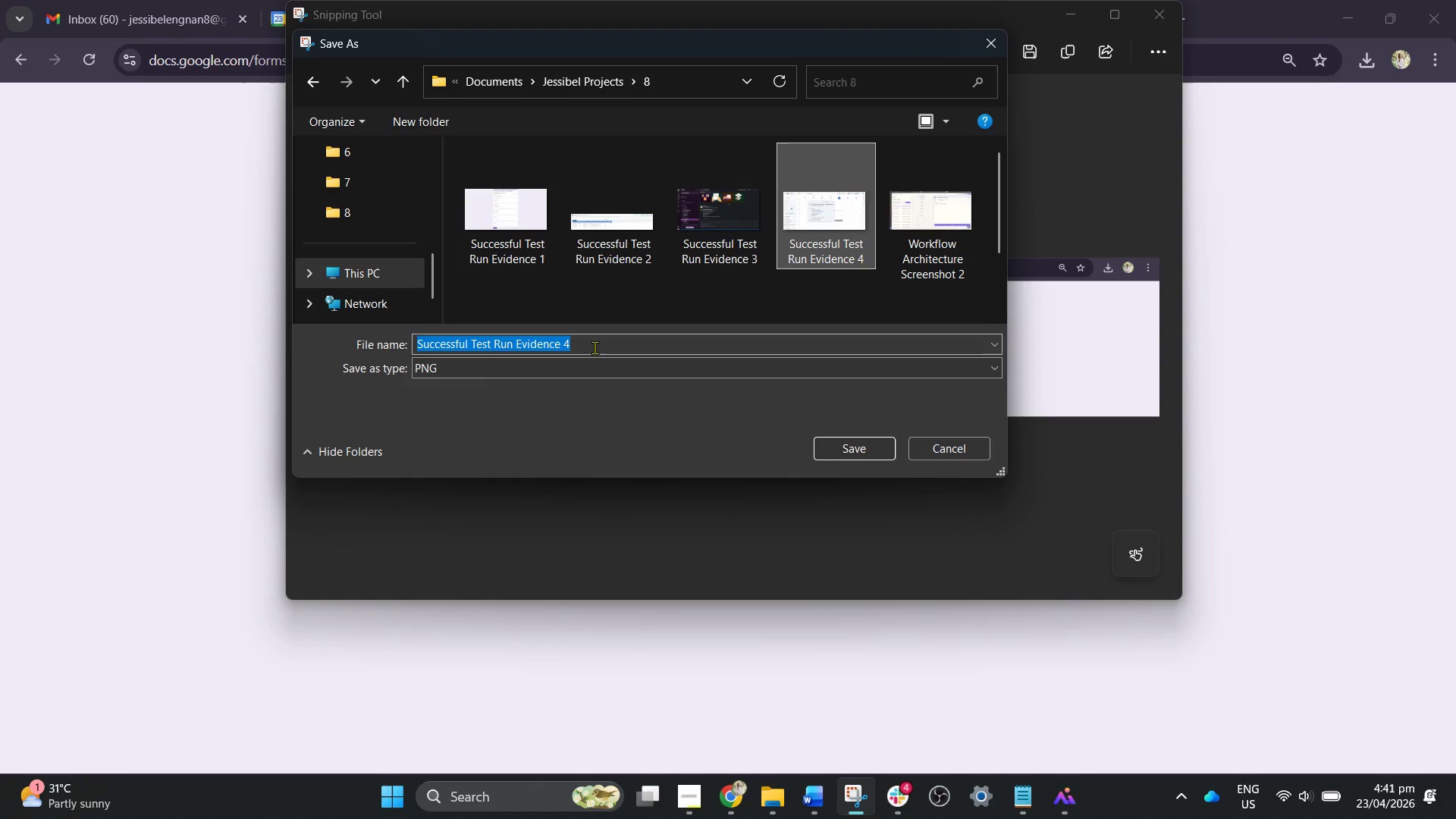 
double_click([594, 348])
 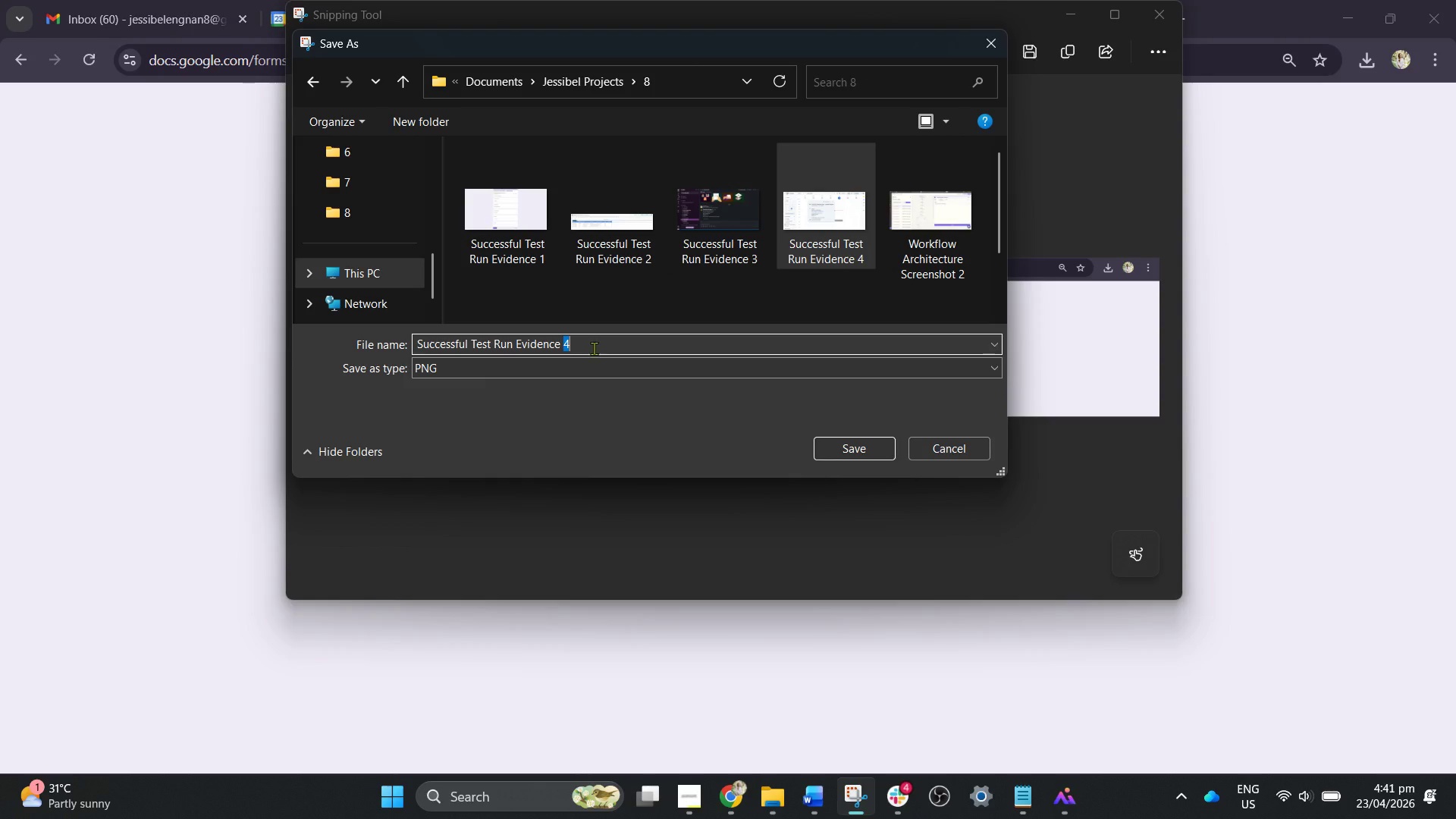 
type(pathb o)
key(Backspace)
type(form)
 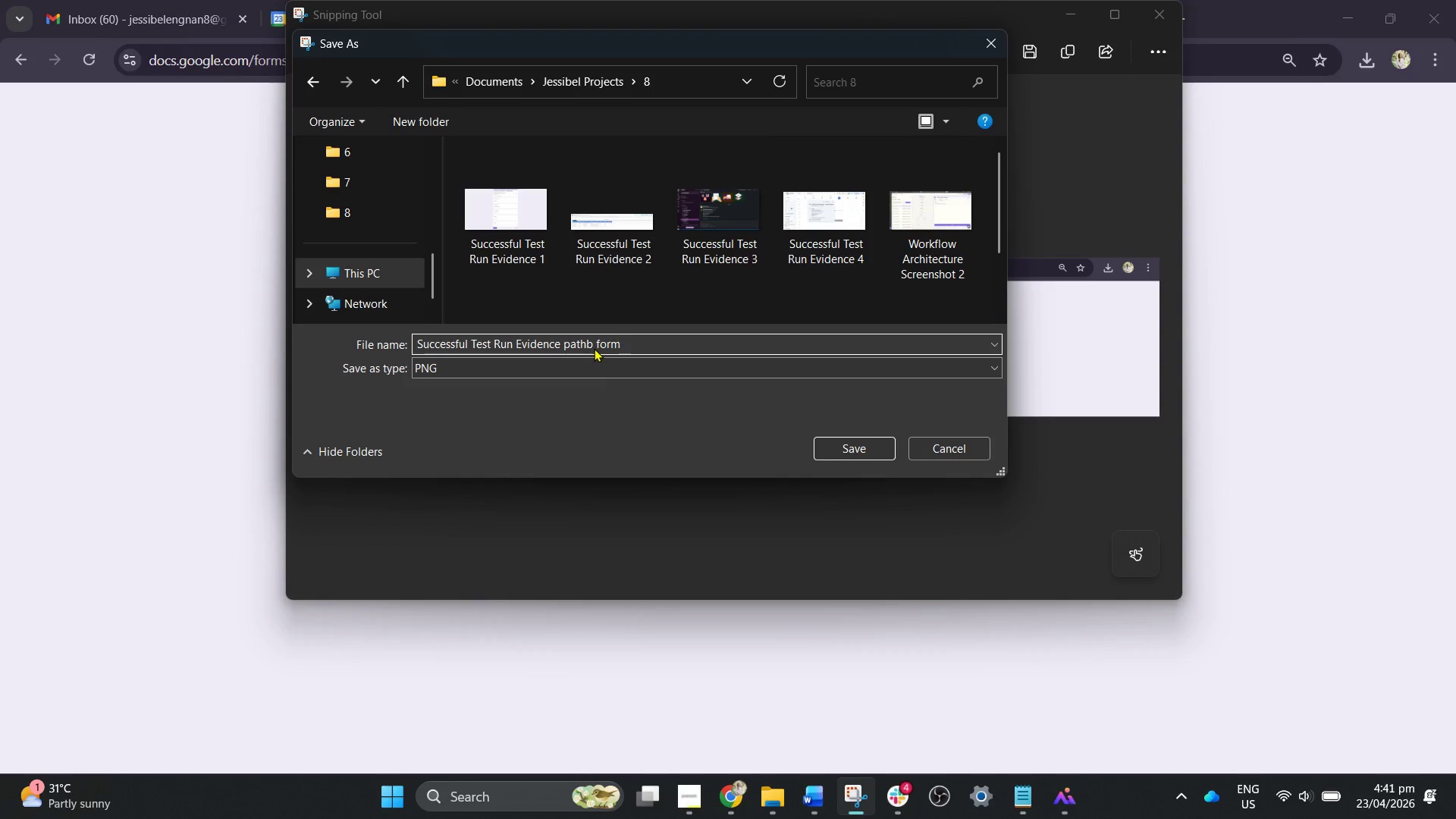 
key(Enter)
 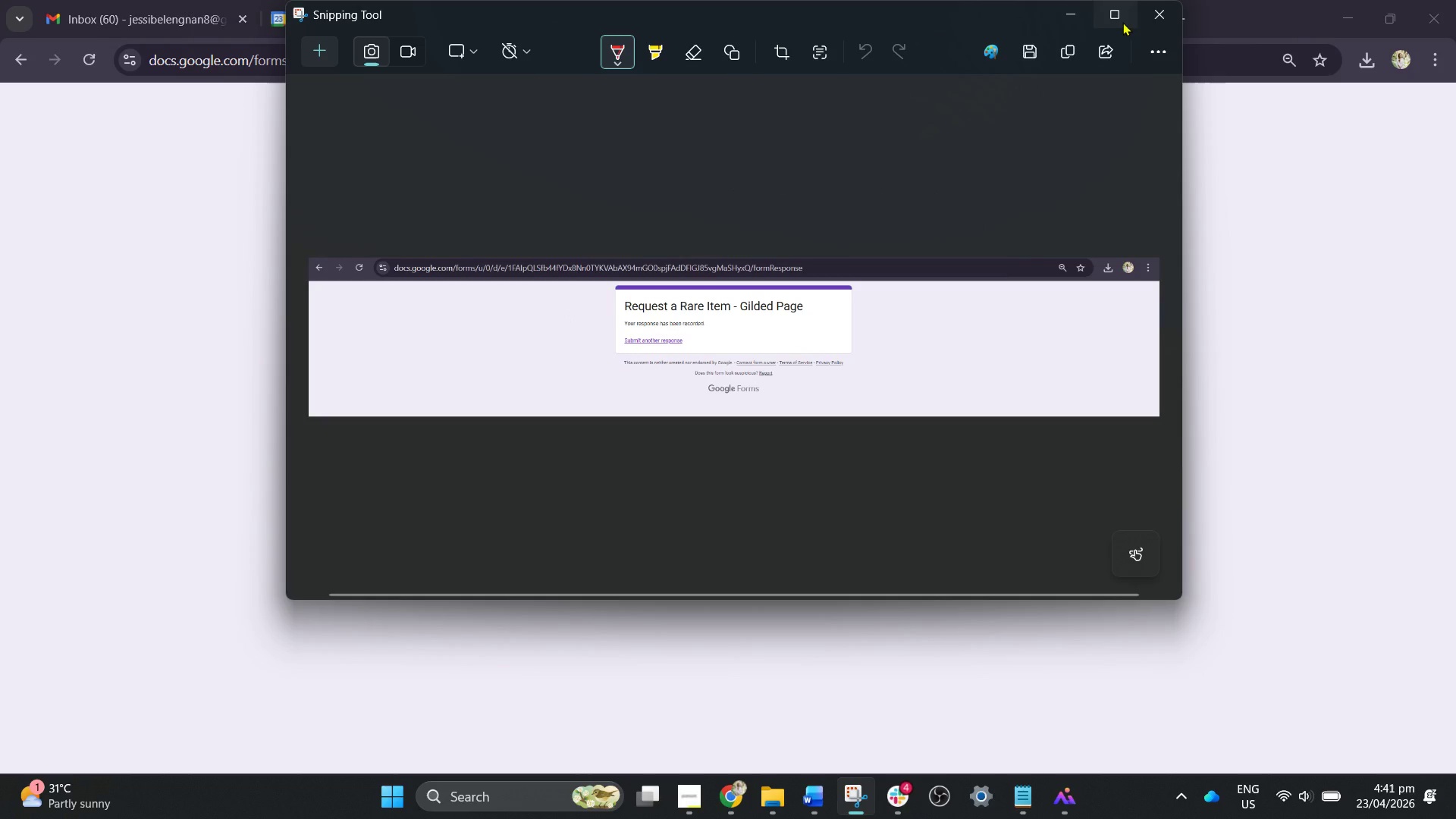 
left_click([1077, 18])
 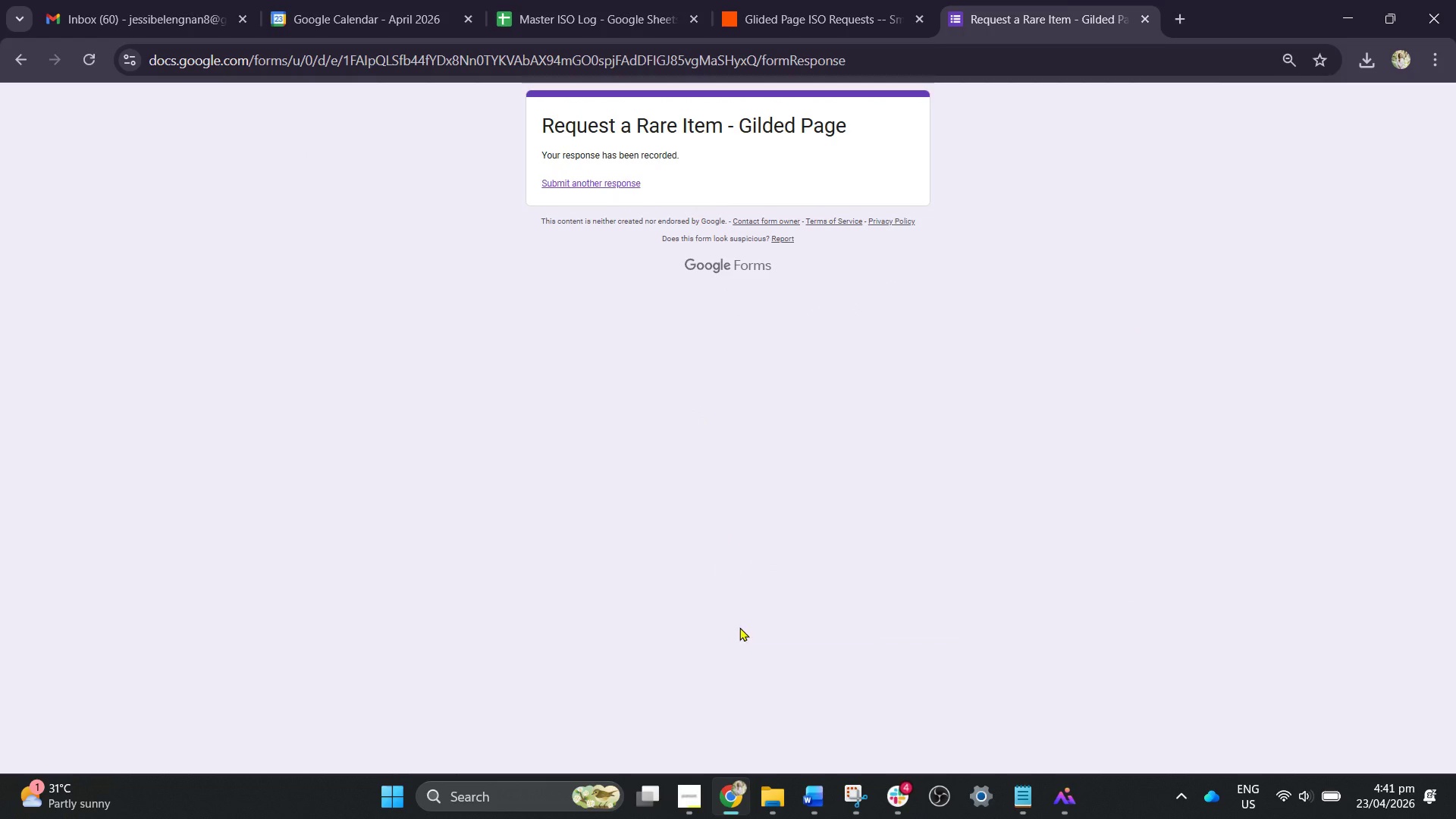 
left_click([609, 0])
 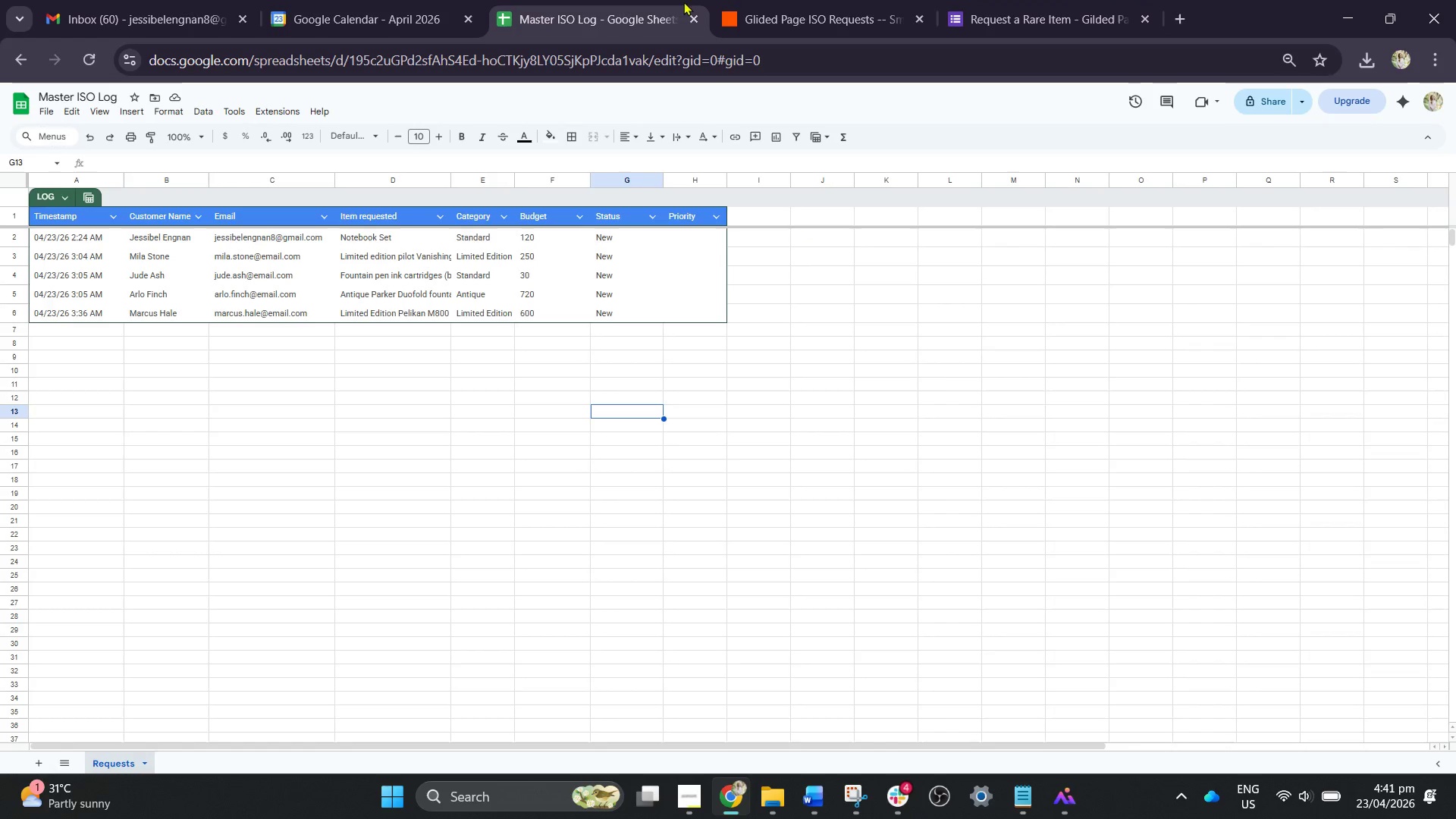 
left_click([824, 0])
 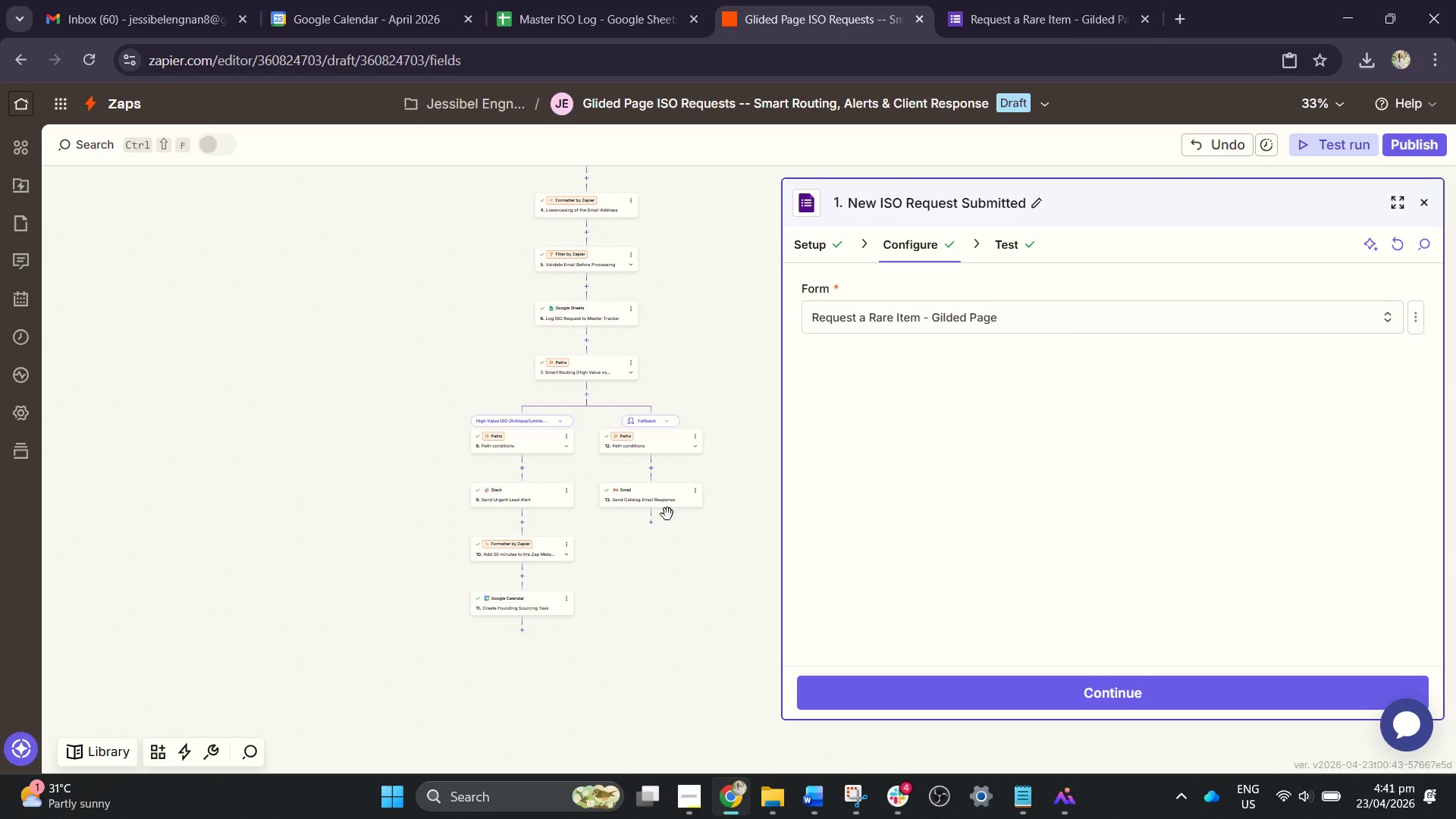 
left_click([657, 500])
 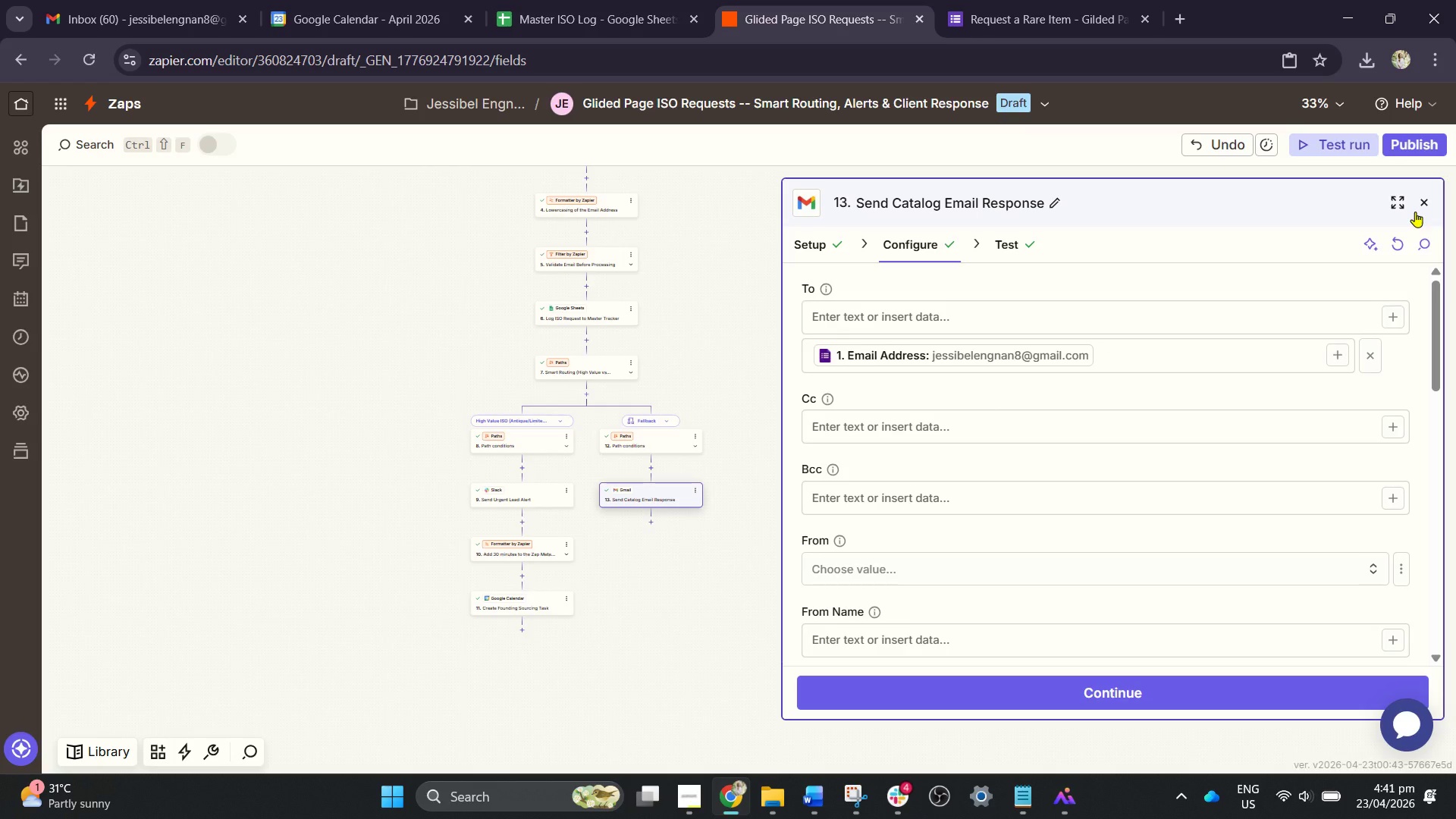 
left_click([1420, 202])
 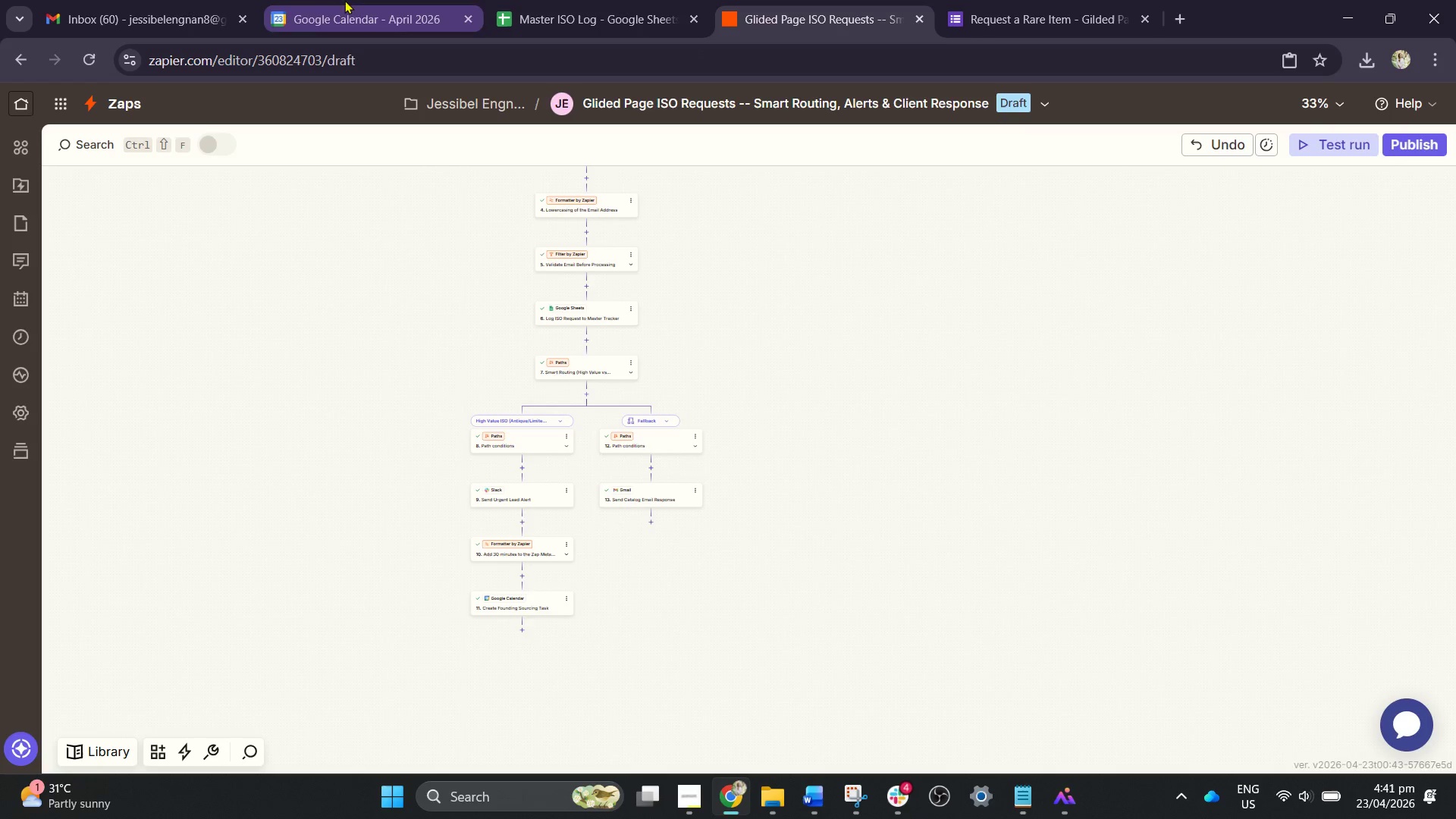 
left_click([174, 0])
 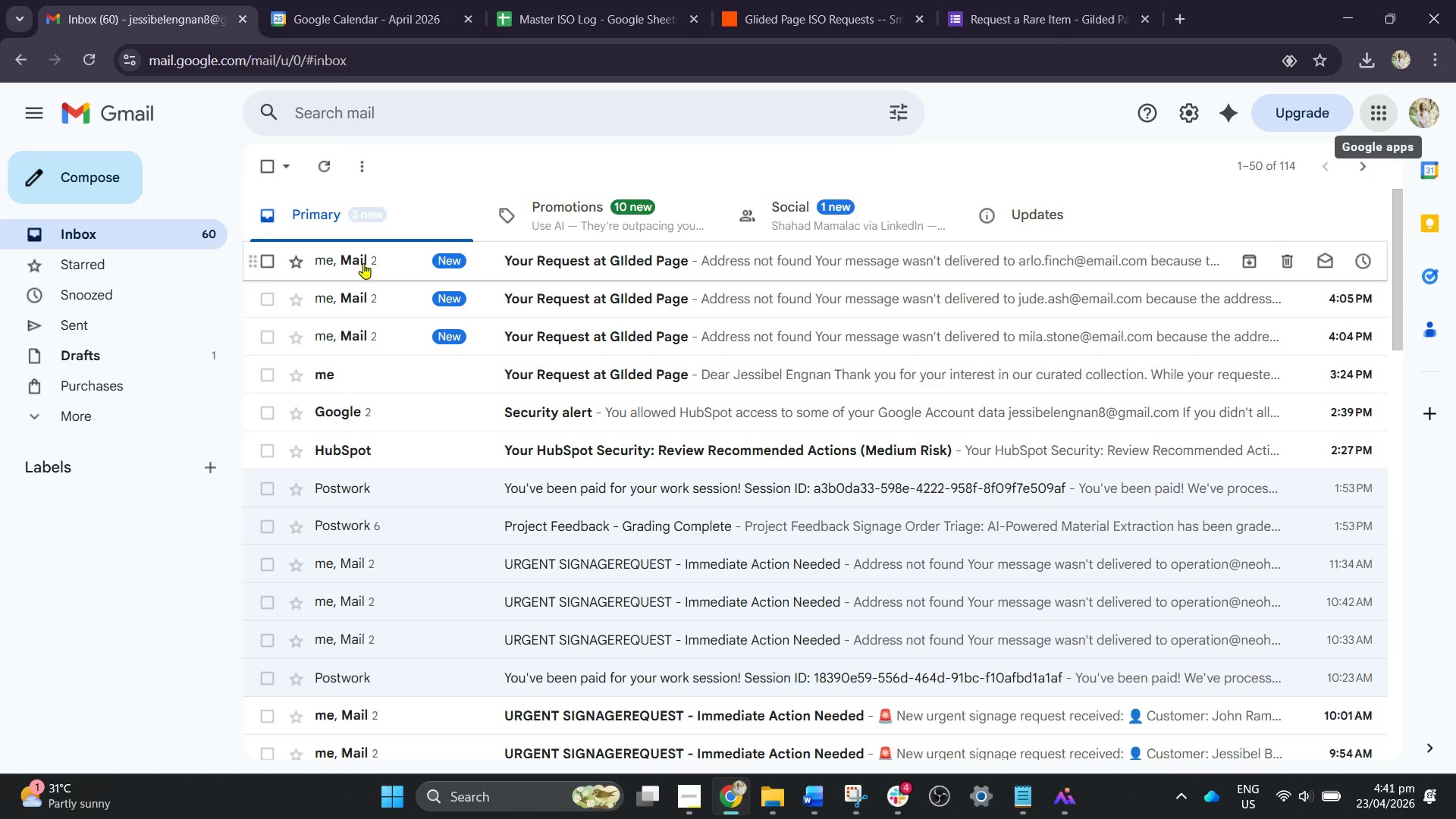 
left_click([380, 263])
 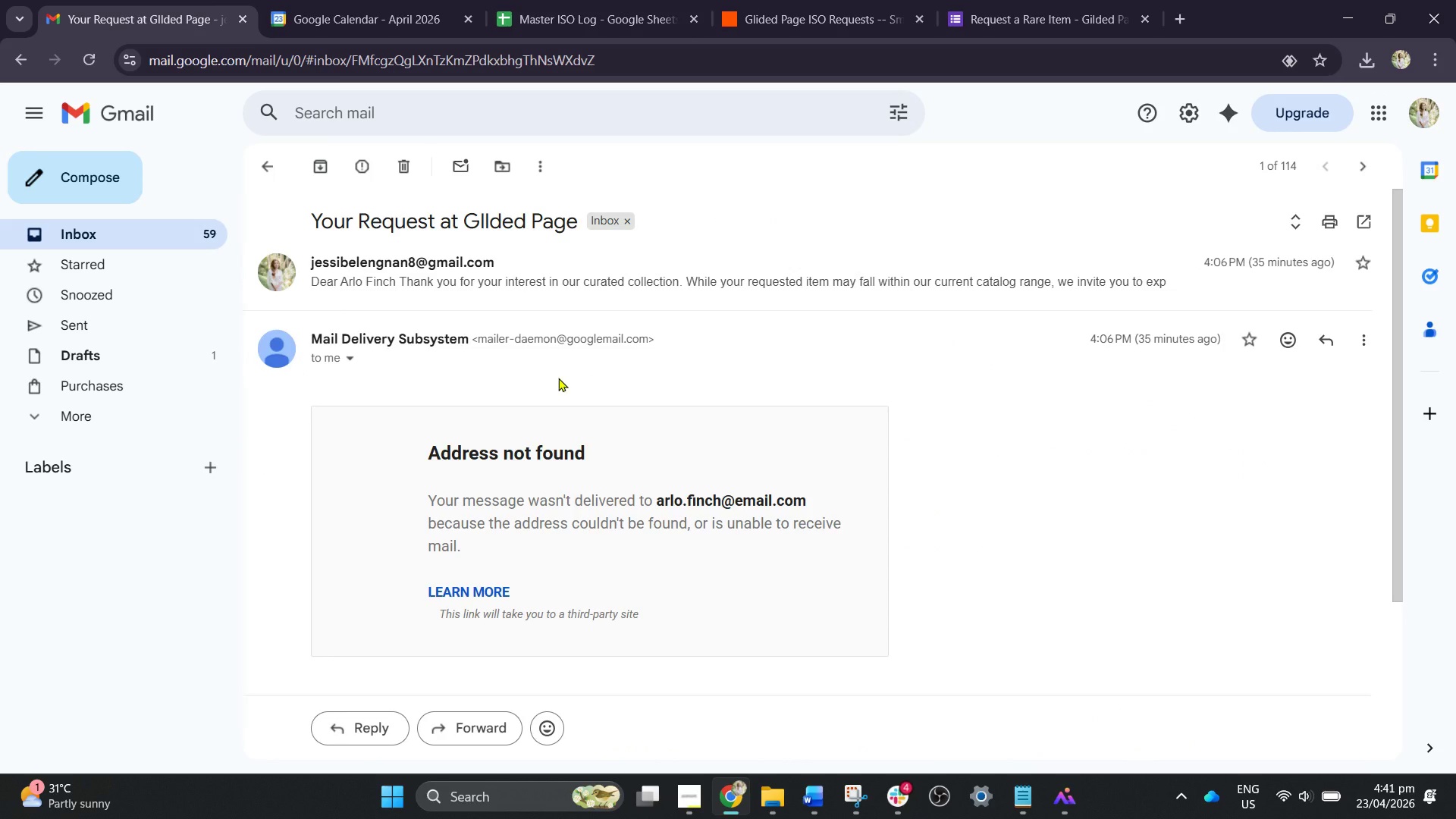 
left_click([583, 283])
 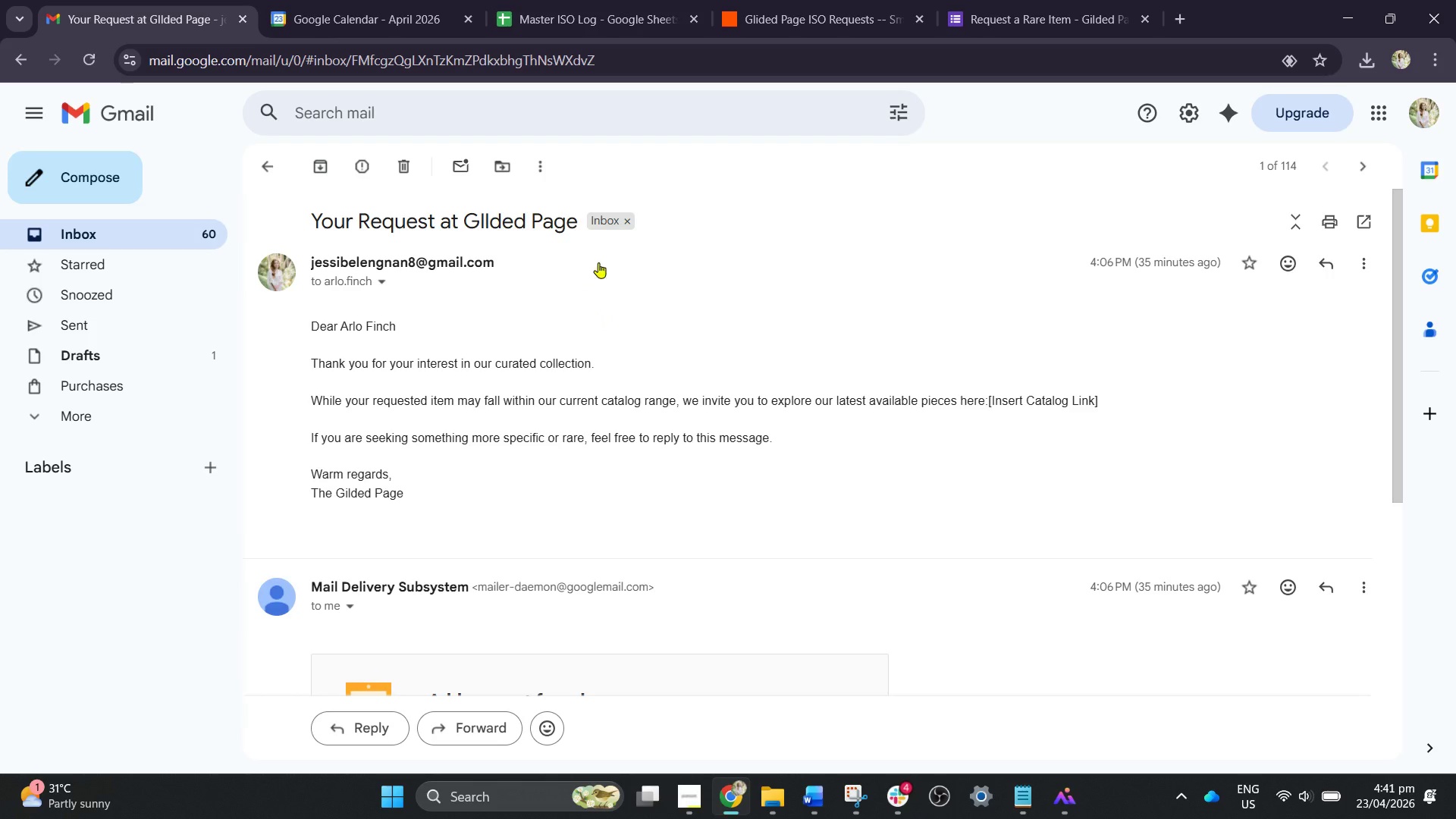 
wait(7.02)
 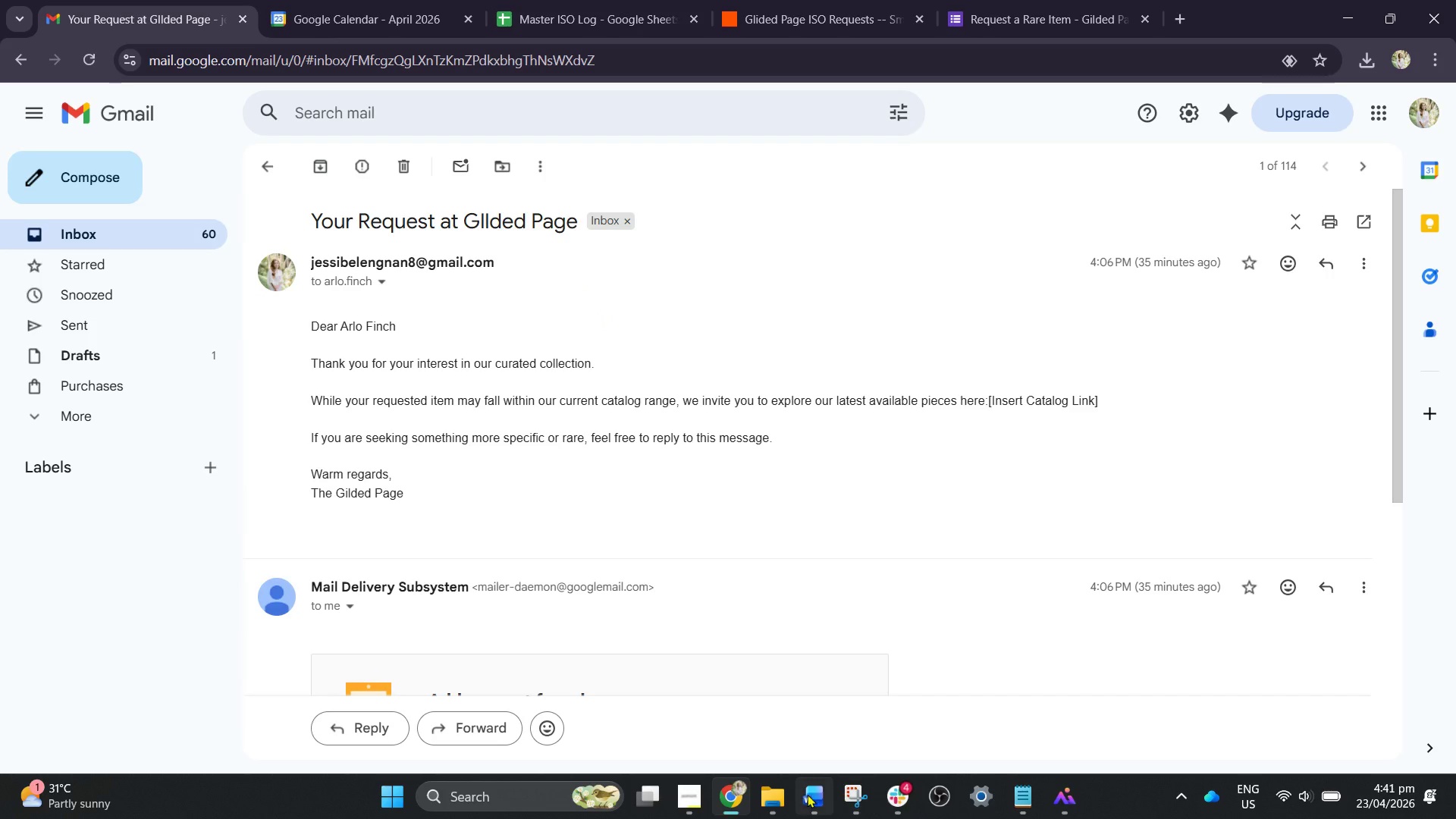 
left_click([573, 4])
 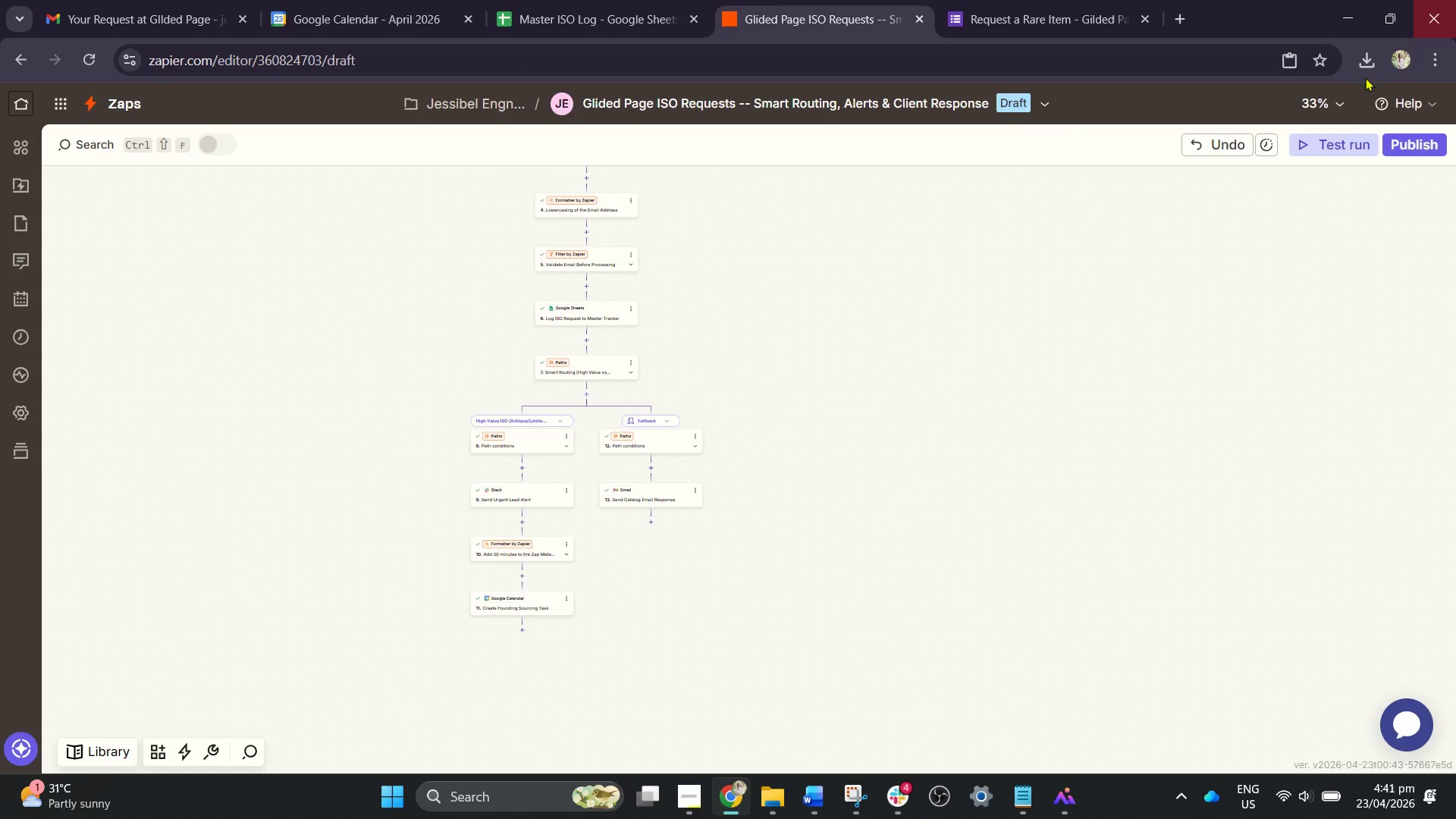 
left_click([1329, 138])
 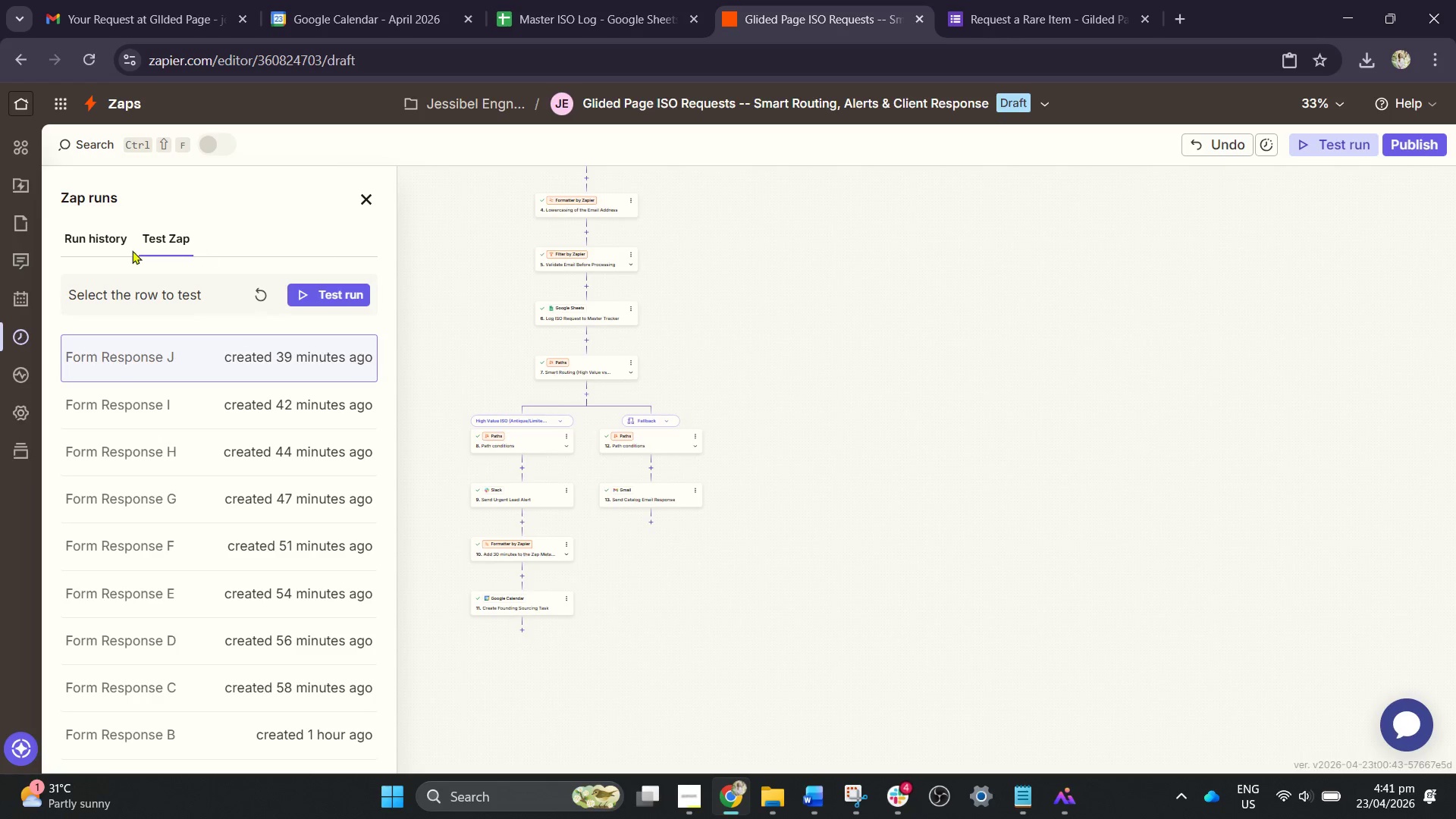 
left_click([101, 237])
 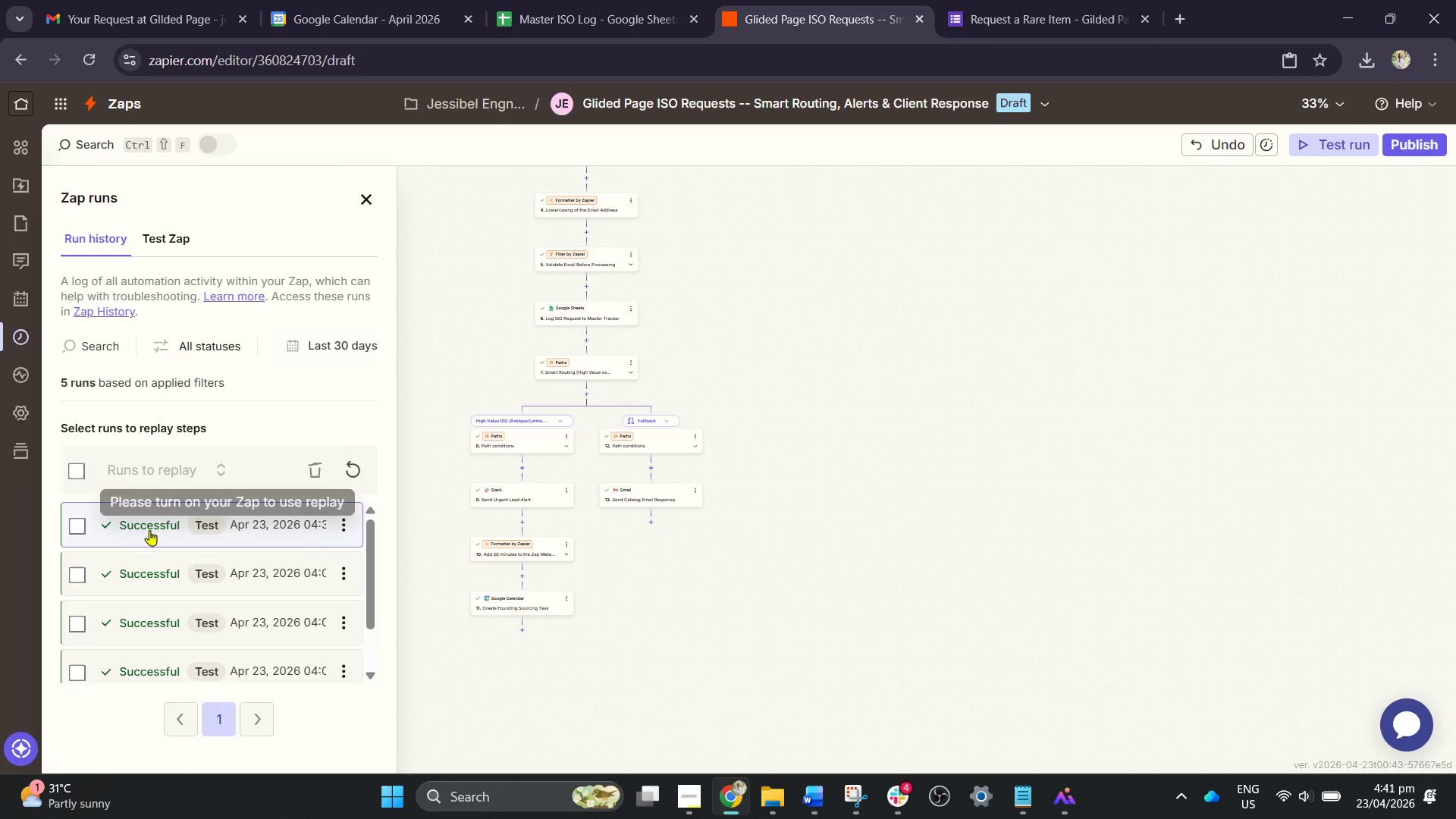 
left_click([155, 538])
 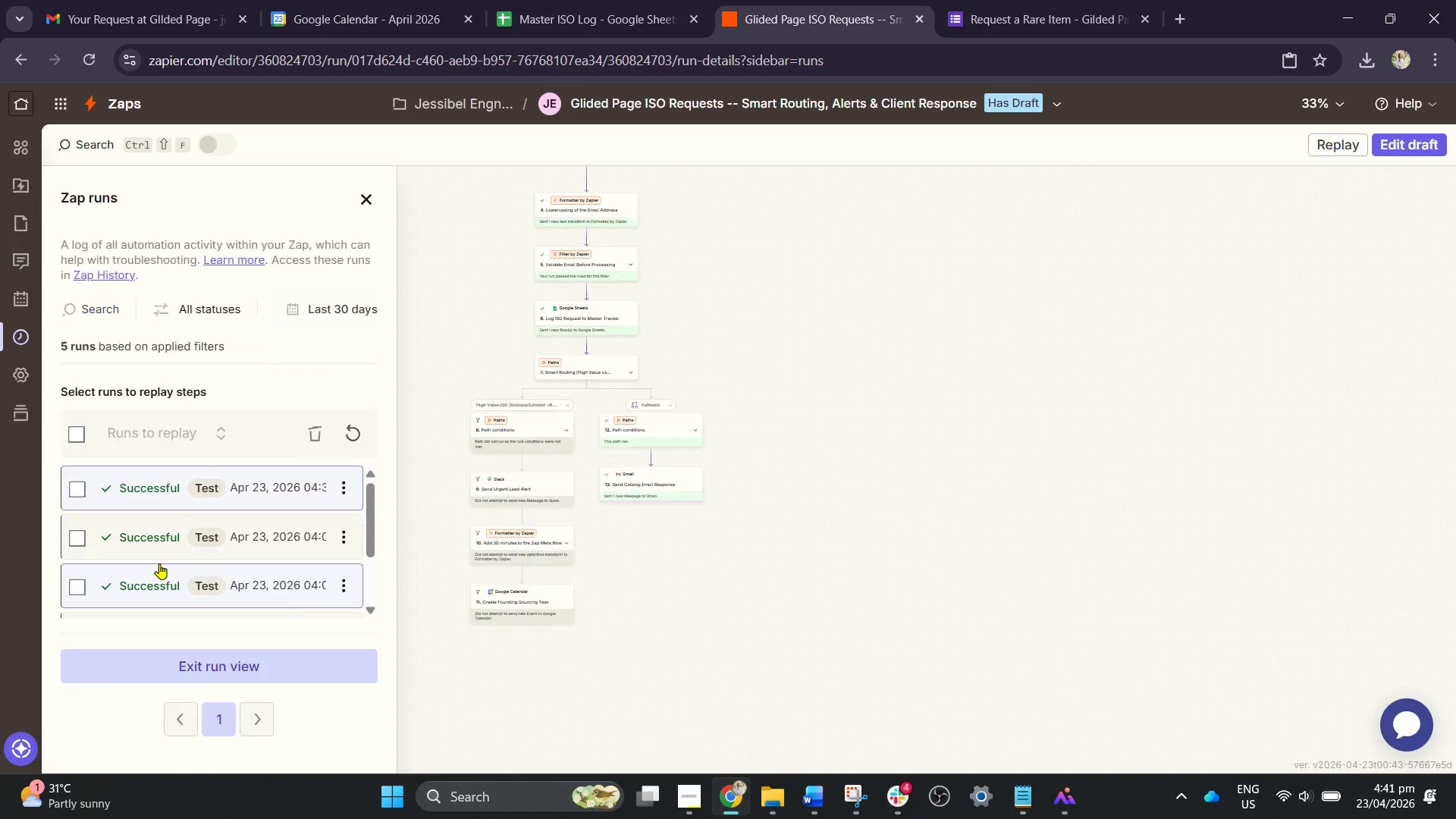 
left_click([159, 563])
 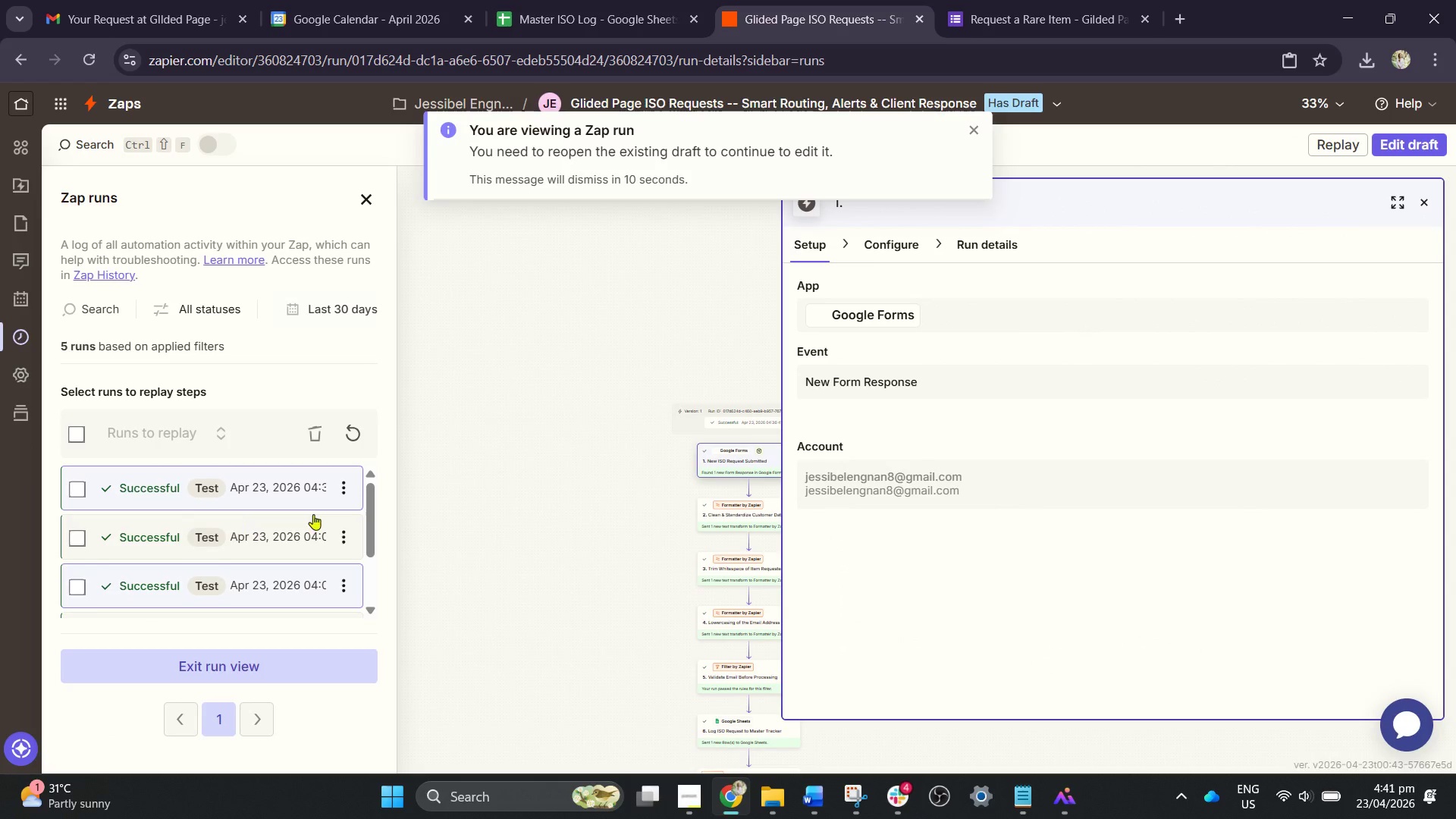 
scroll: coordinate [313, 513], scroll_direction: down, amount: 2.0
 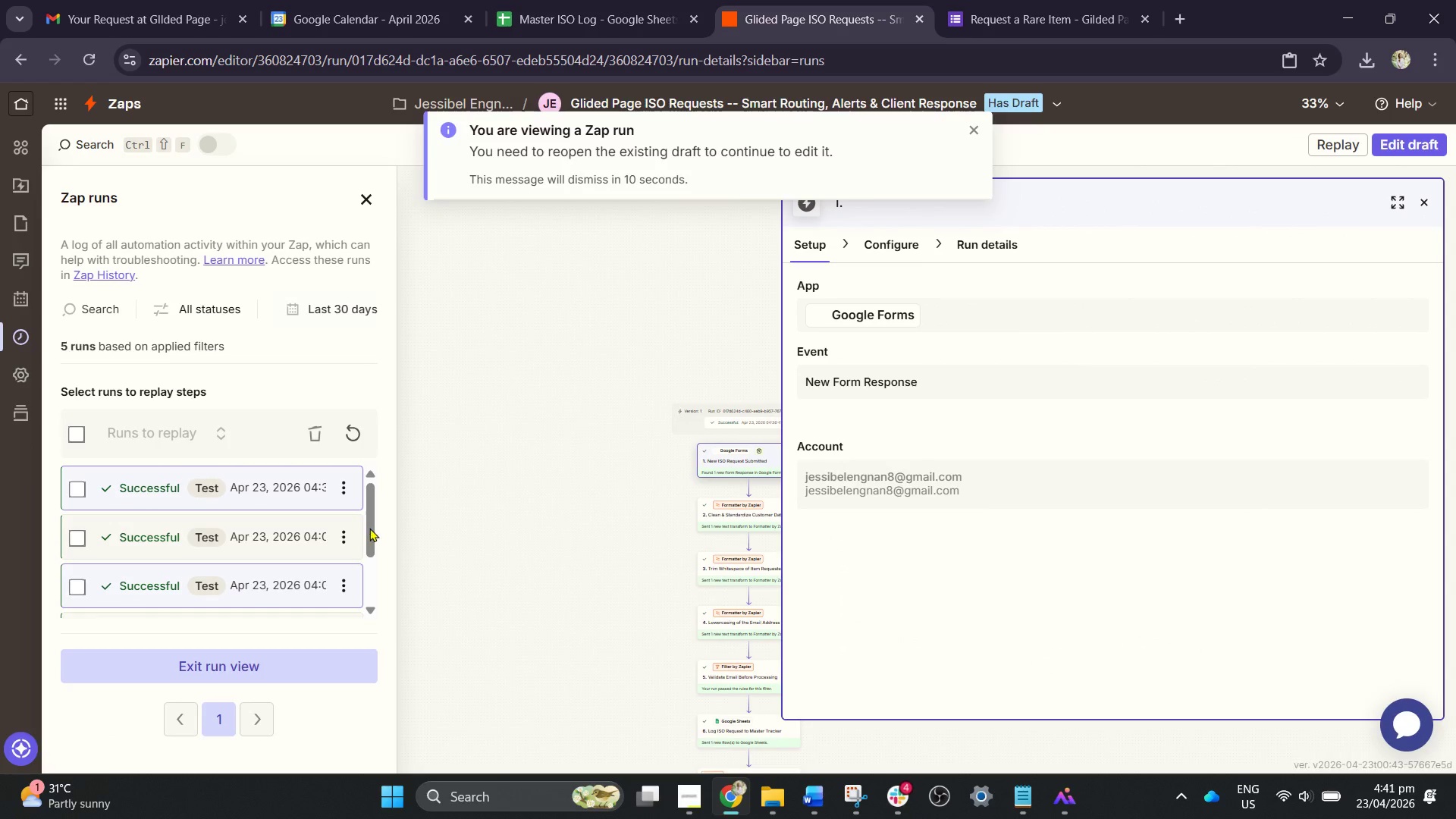 
left_click_drag(start_coordinate=[369, 528], to_coordinate=[370, 565])
 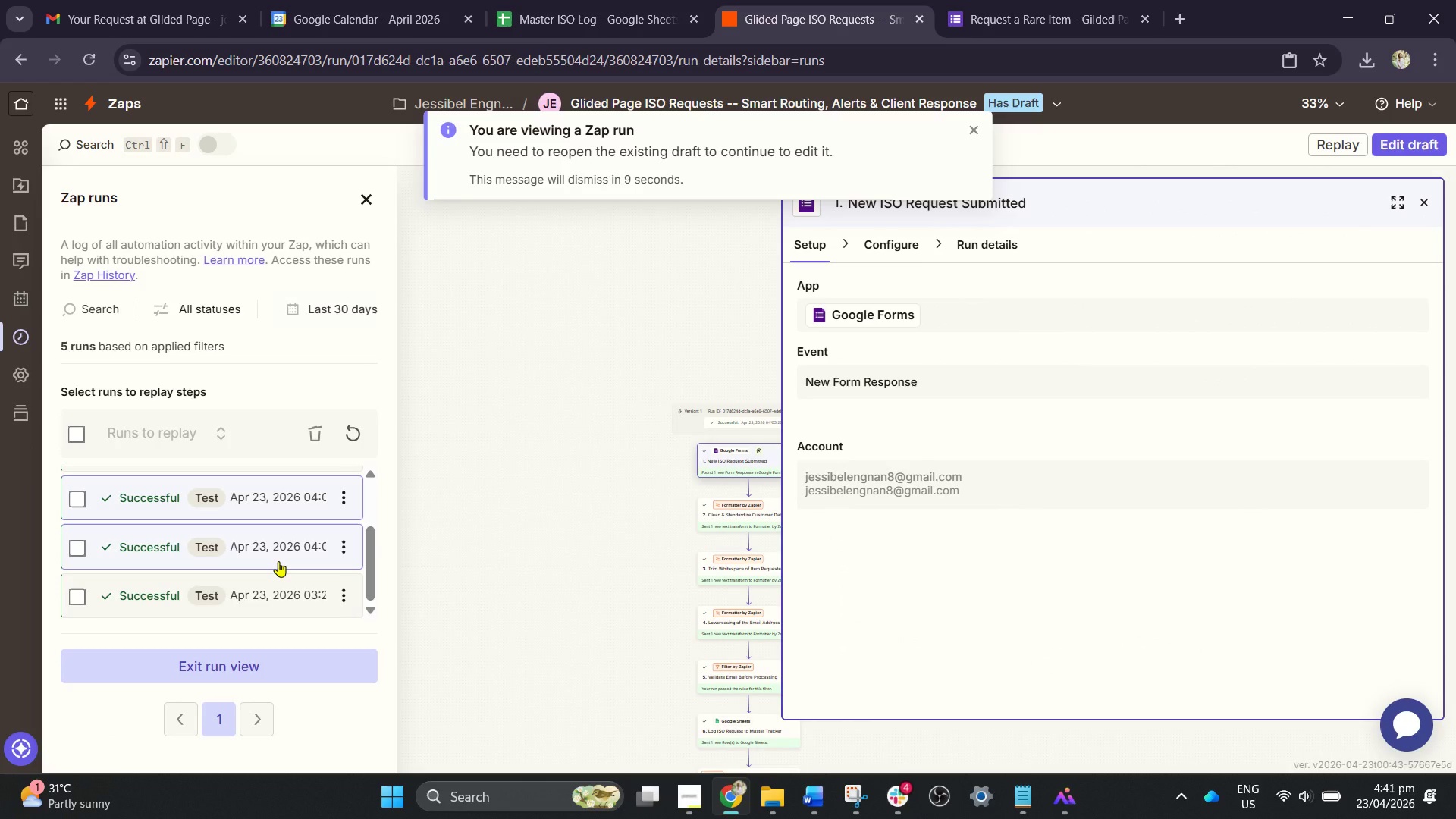 
left_click([278, 561])
 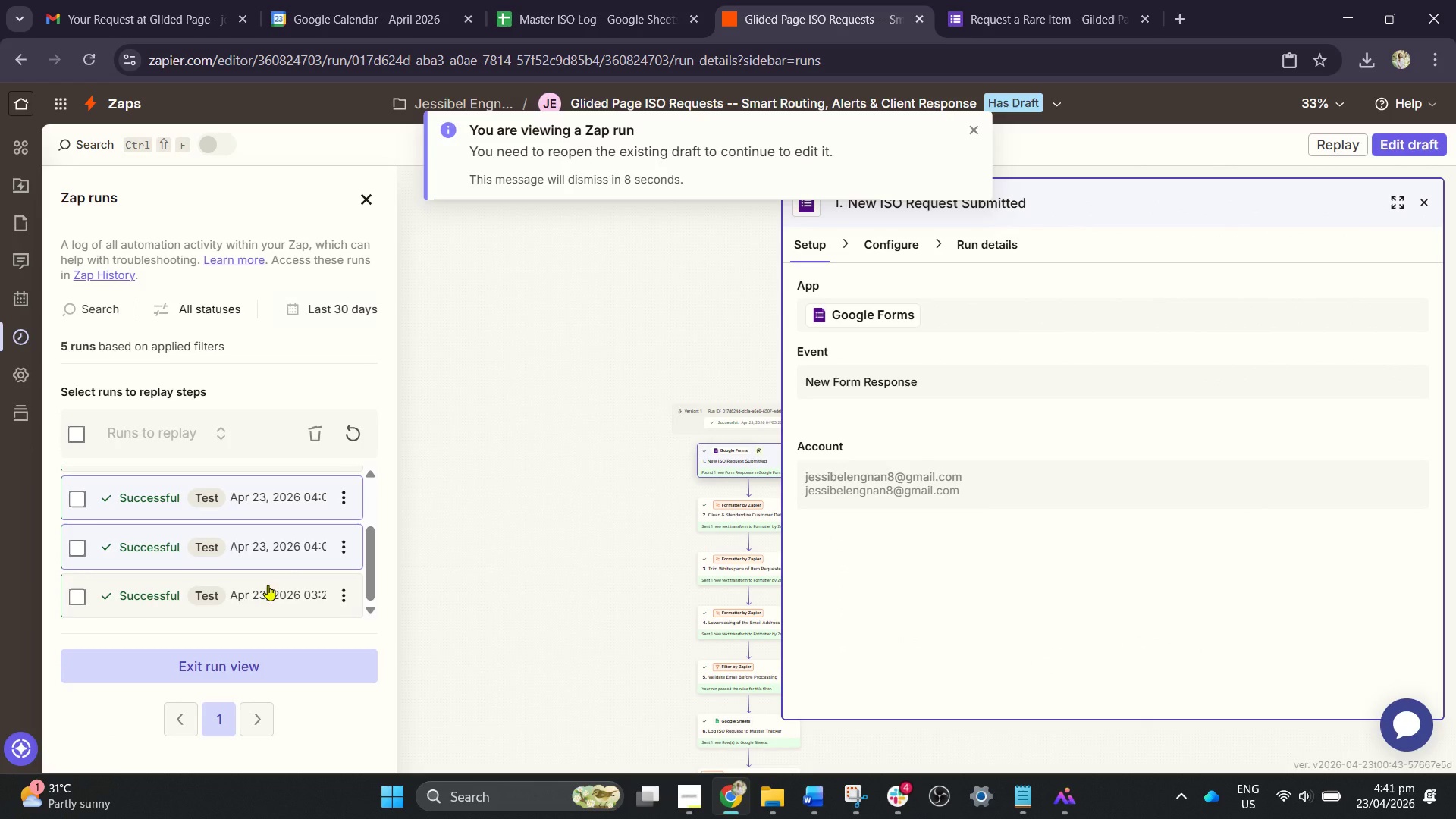 
left_click([265, 588])
 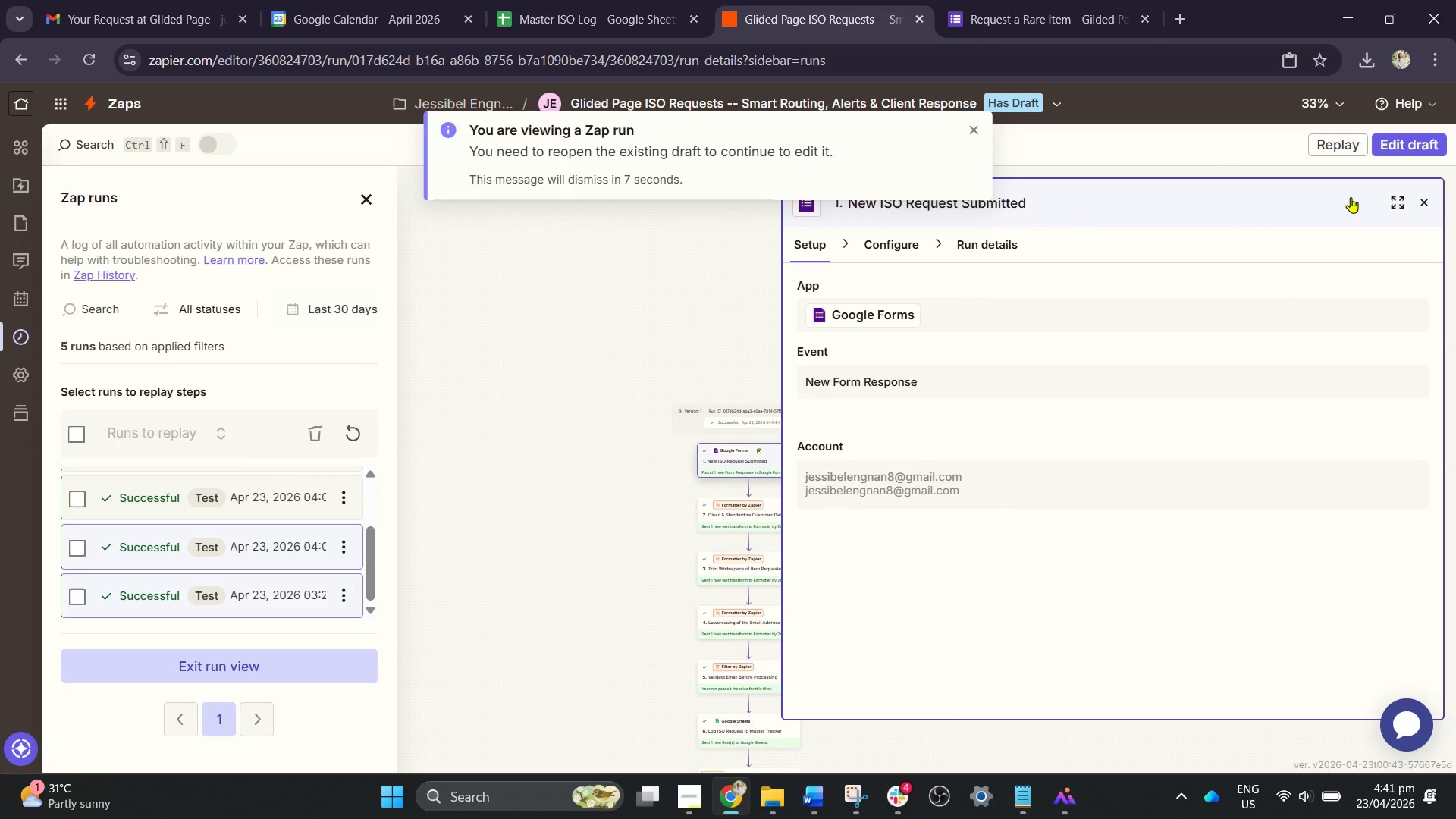 
left_click([1426, 199])
 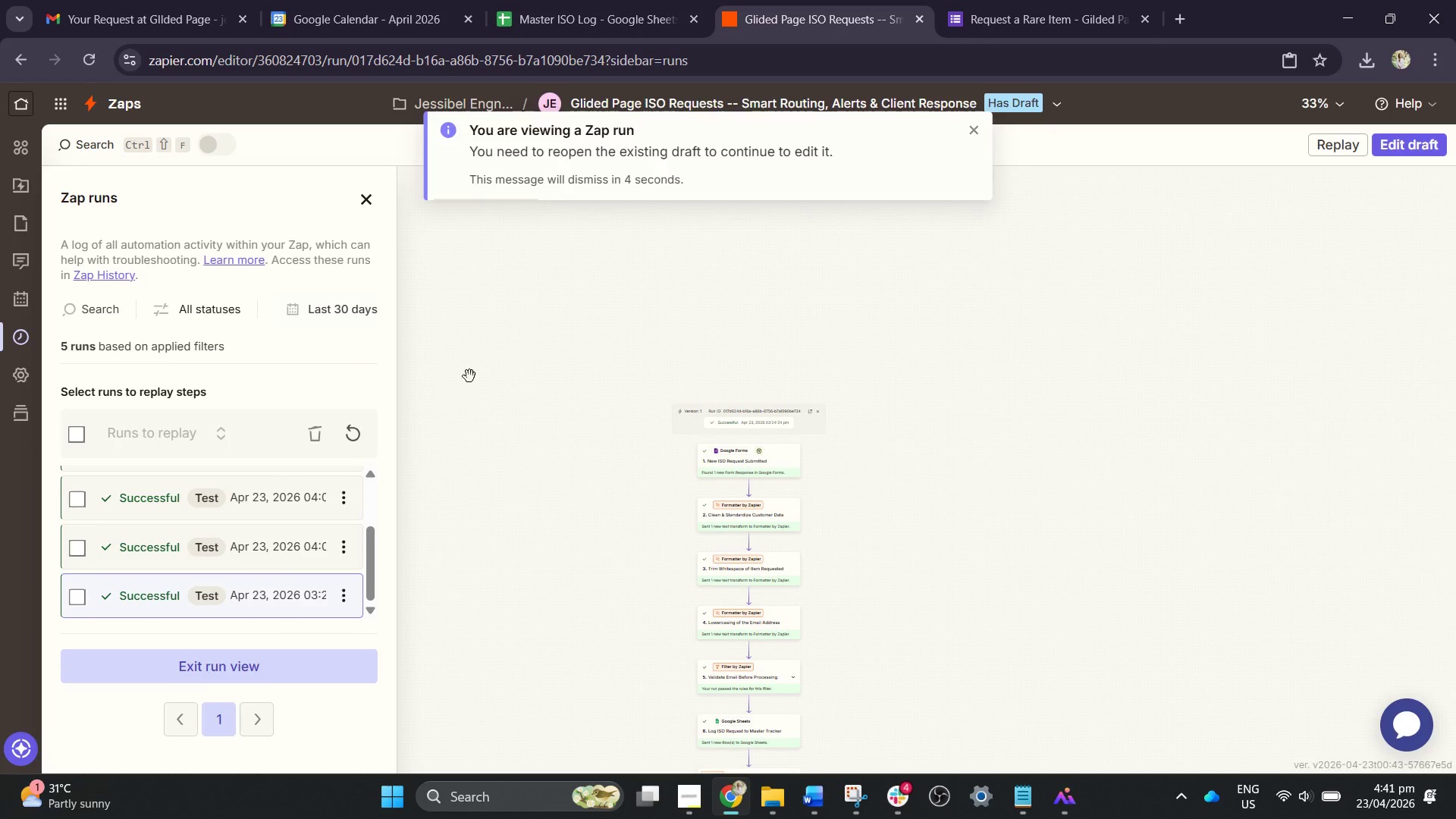 
scroll: coordinate [548, 416], scroll_direction: down, amount: 6.0
 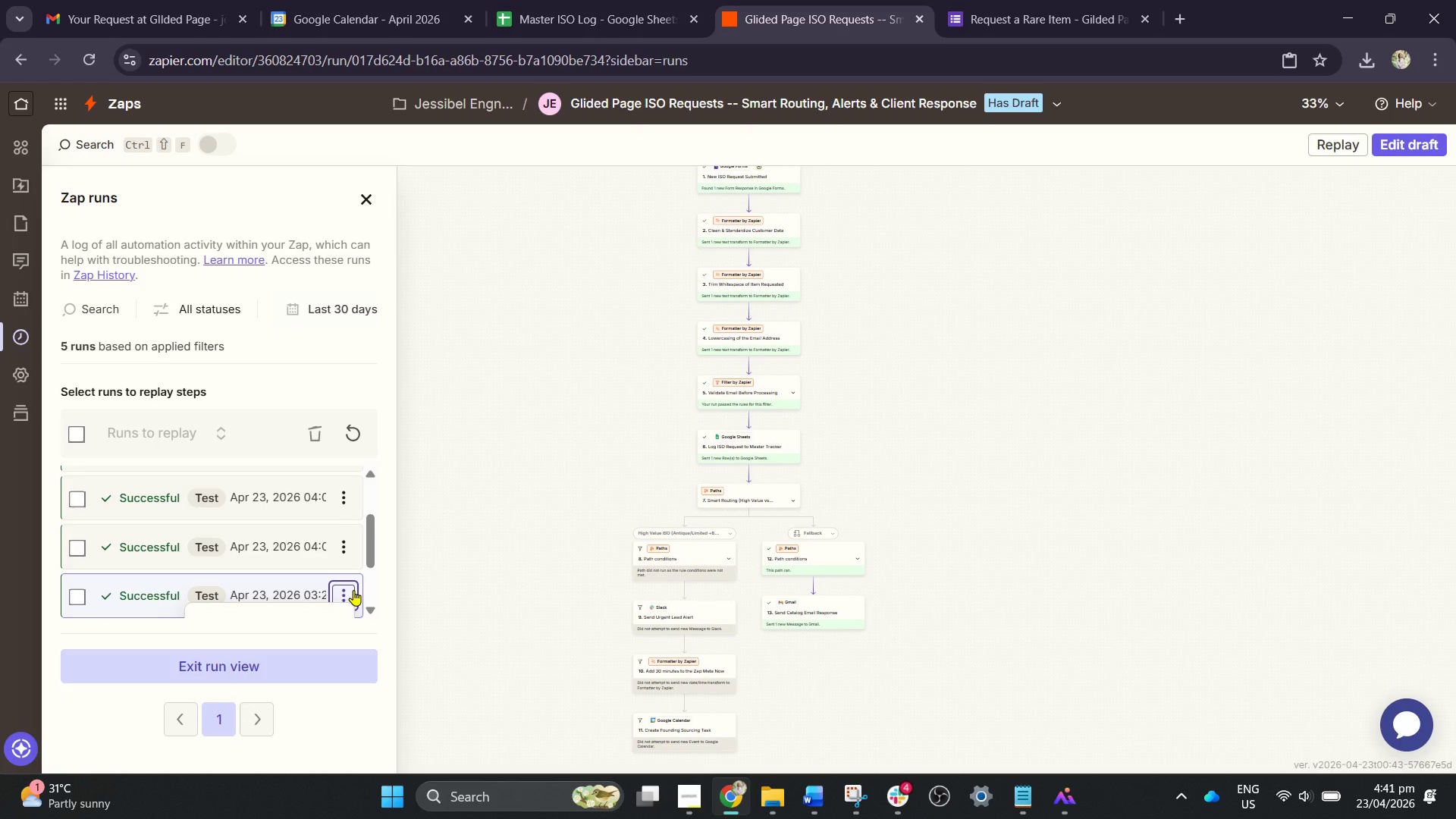 
left_click([444, 535])
 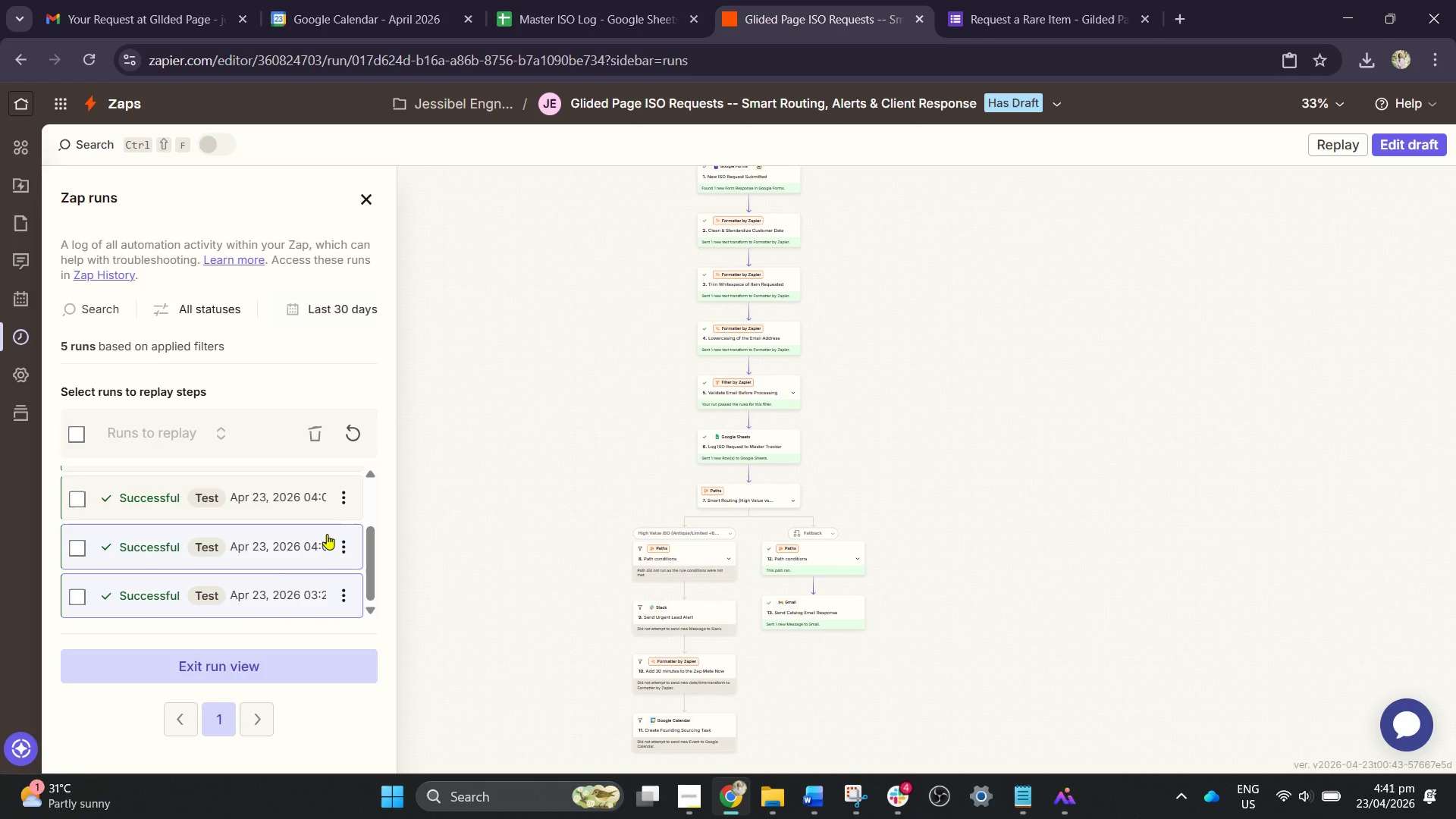 
left_click([272, 592])
 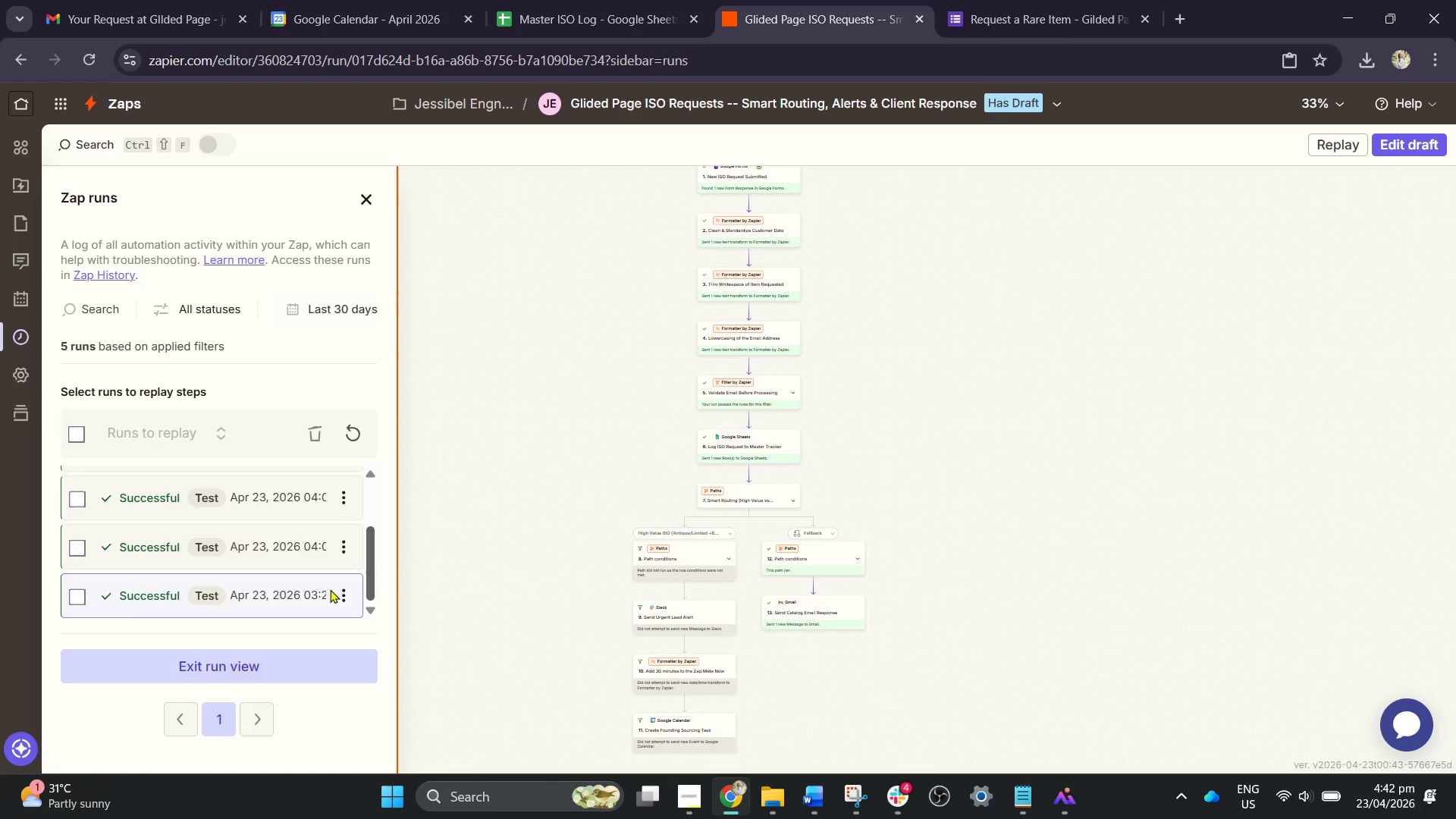 
scroll: coordinate [328, 579], scroll_direction: down, amount: 4.0
 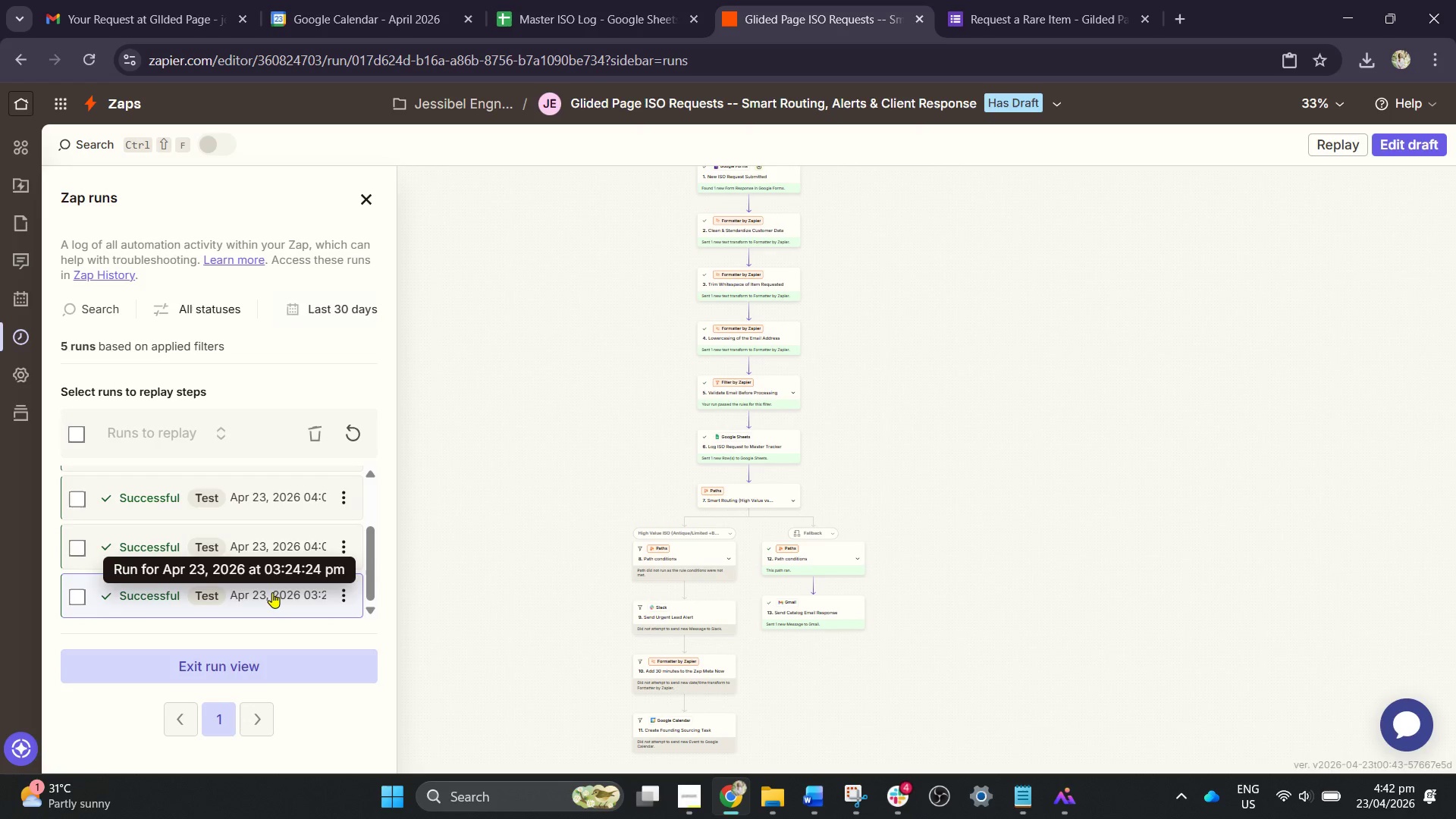 
left_click([282, 563])
 